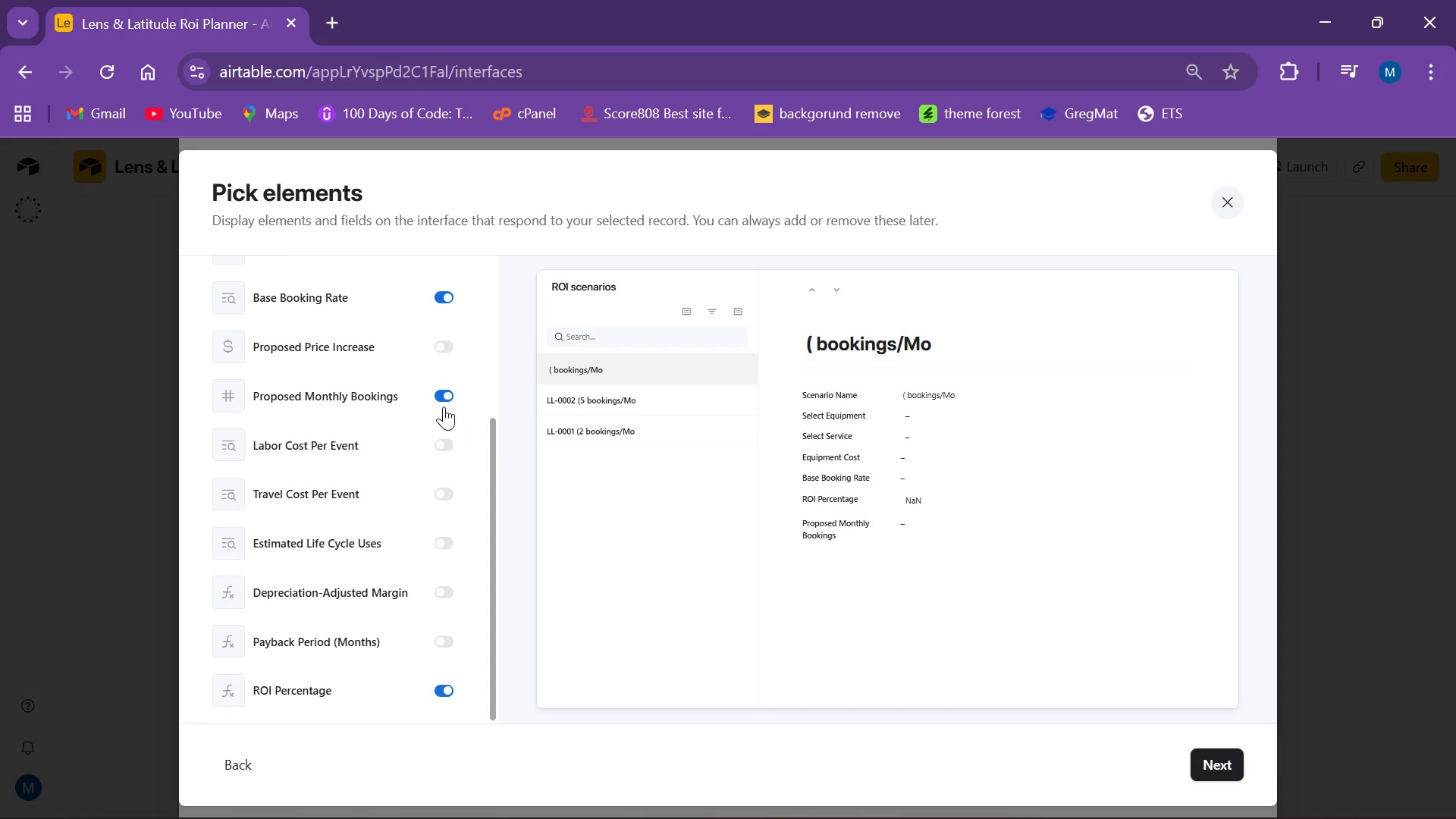 
wait(7.84)
 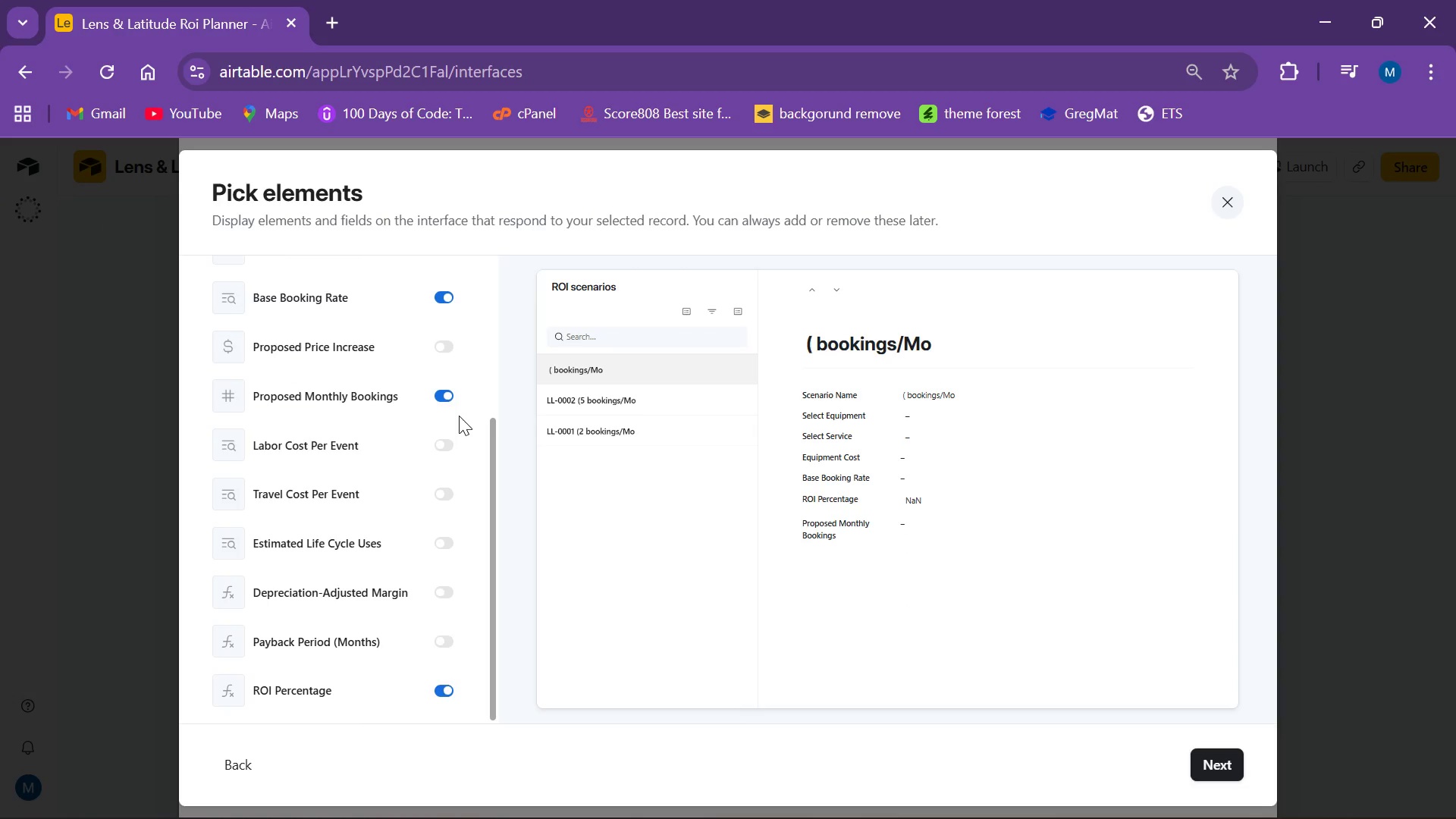 
double_click([240, 392])
 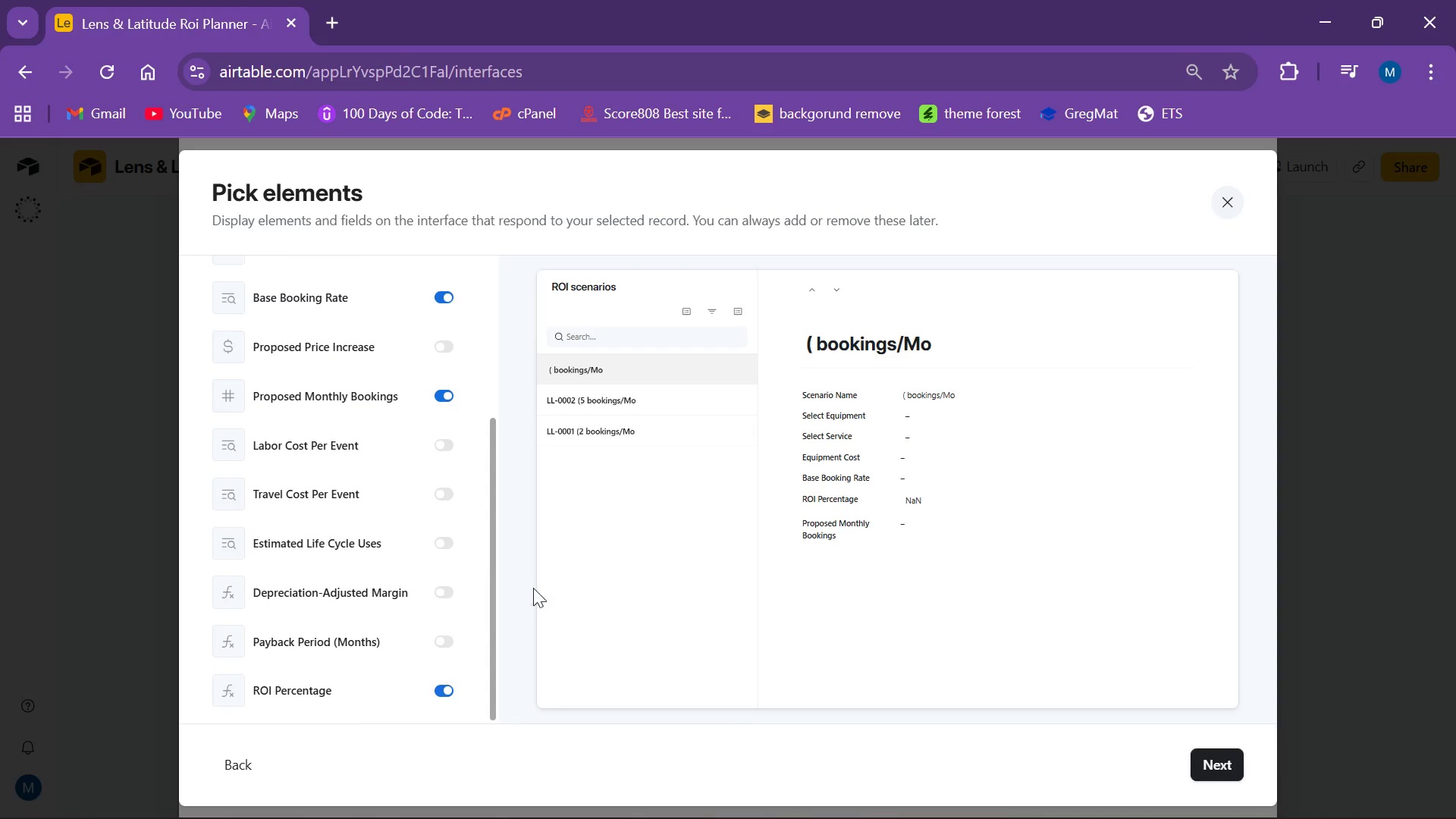 
wait(20.5)
 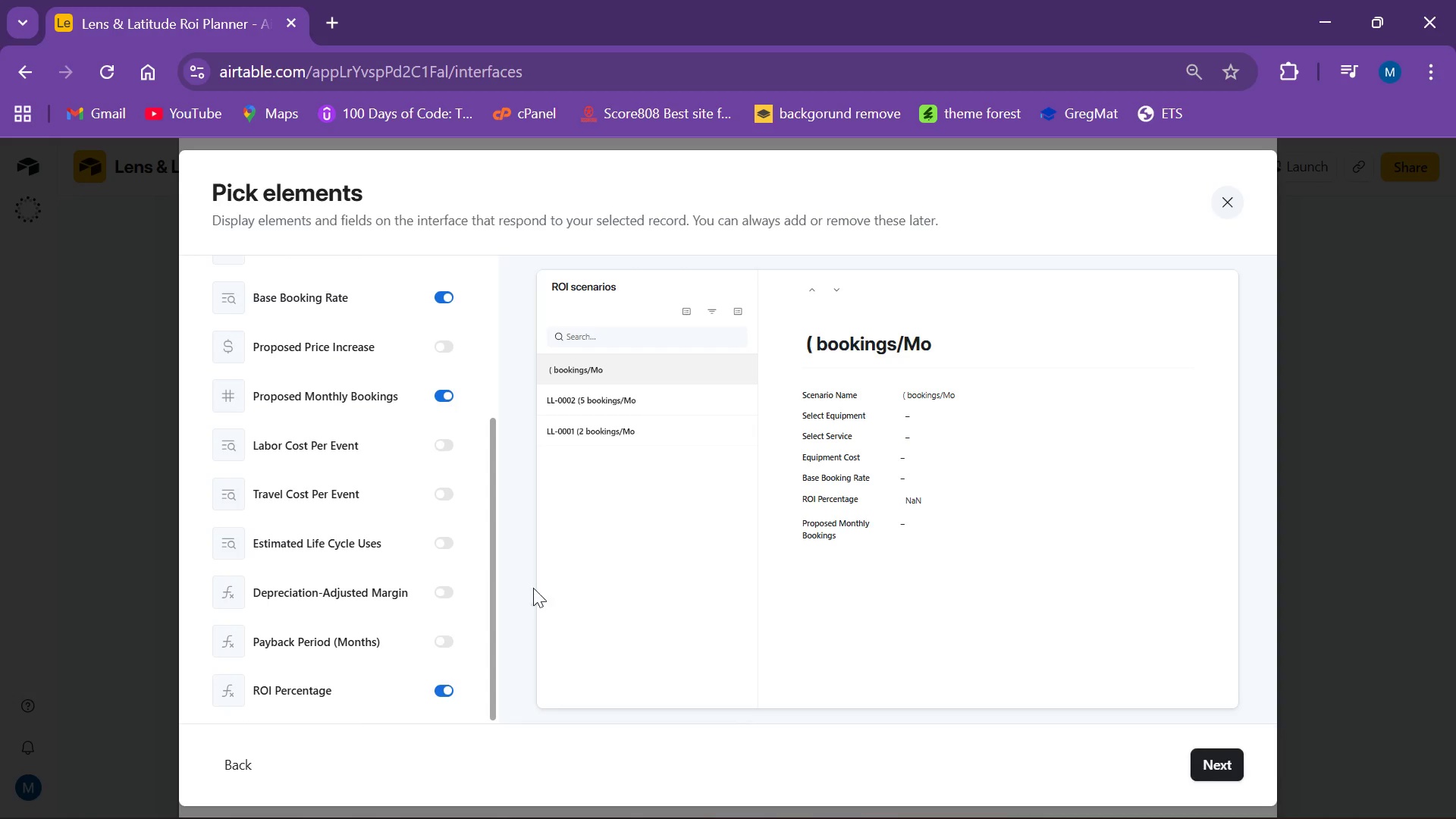 
left_click([1233, 757])
 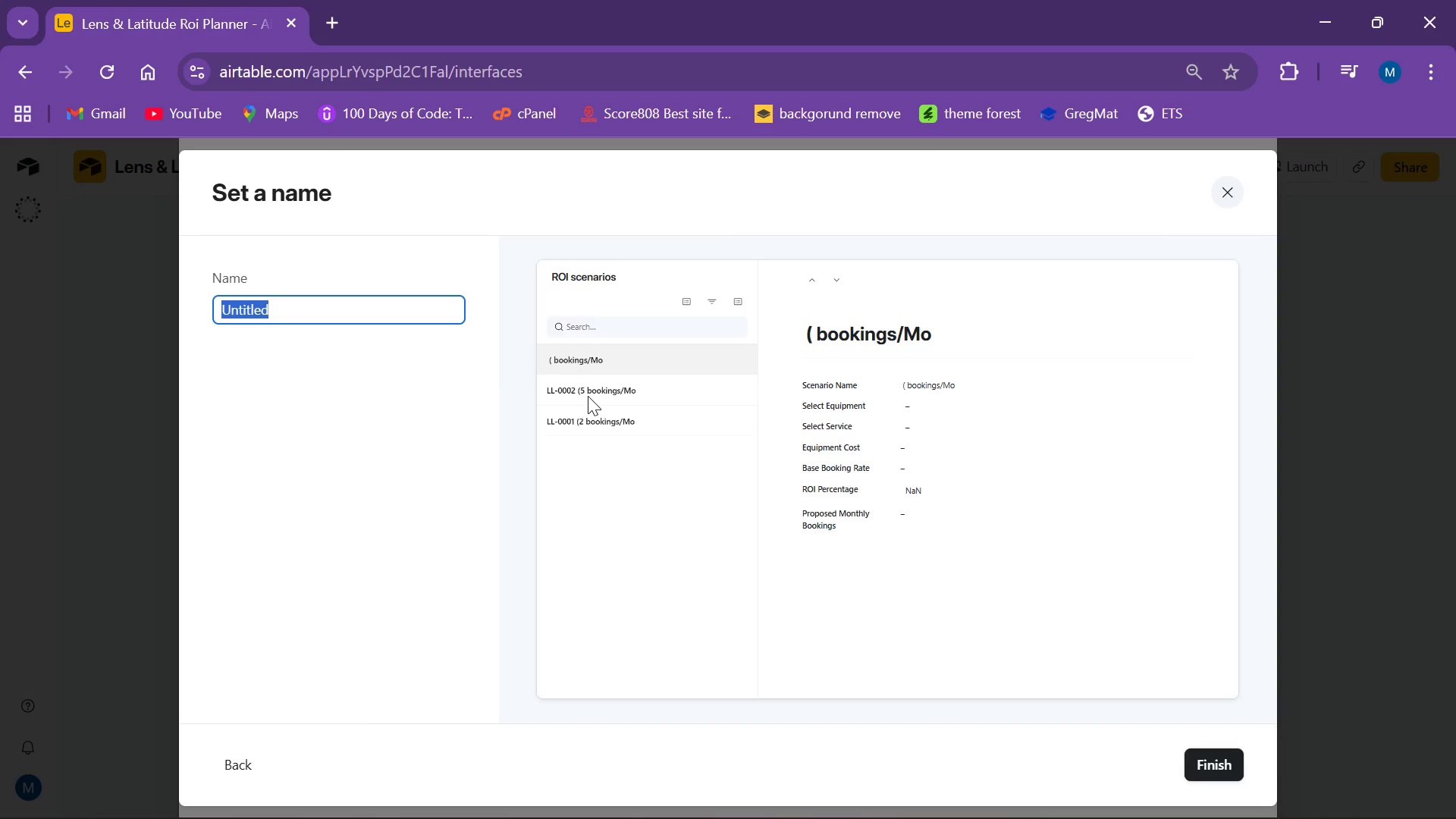 
wait(25.72)
 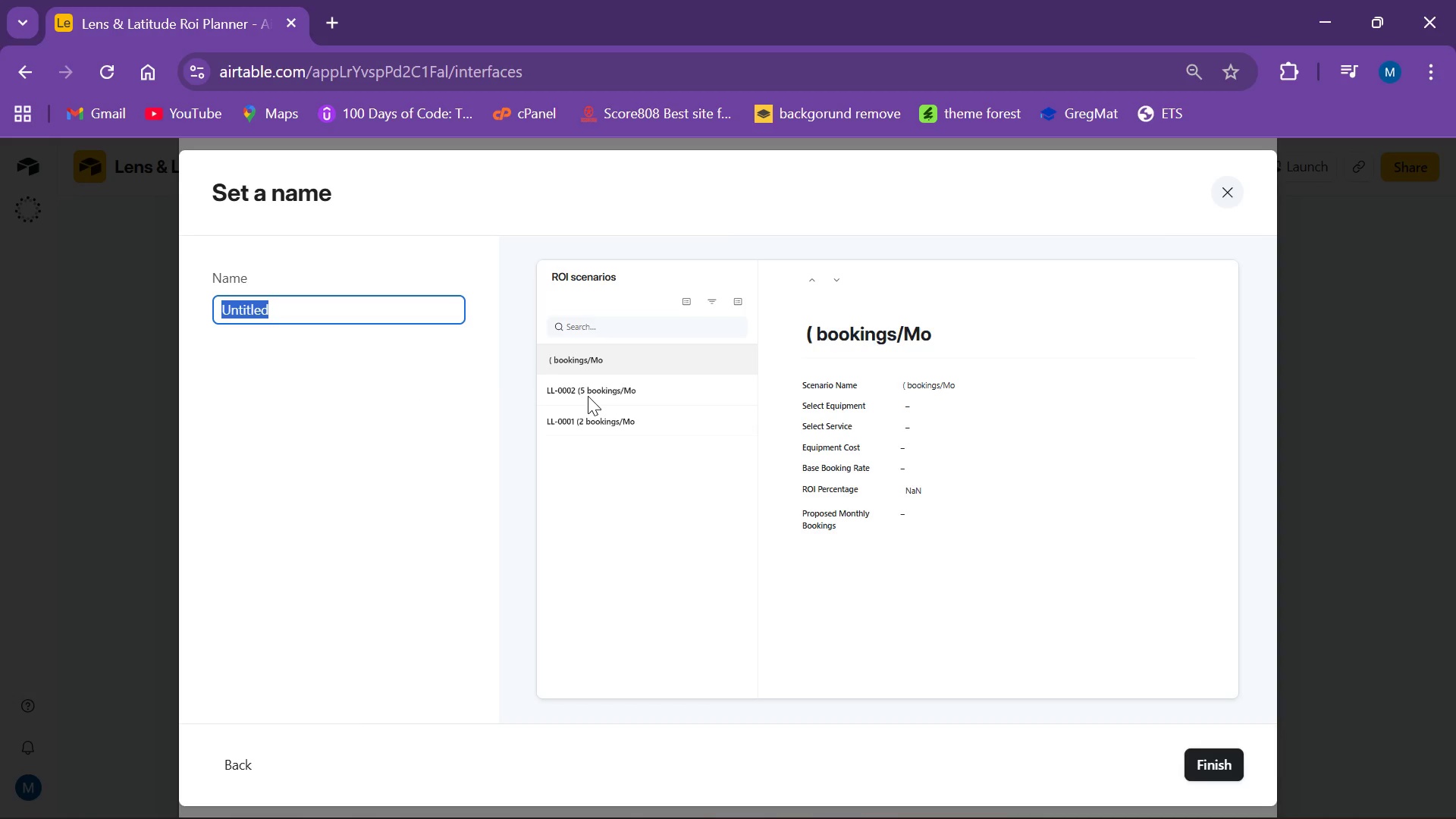 
type(Investment Roi Review)
 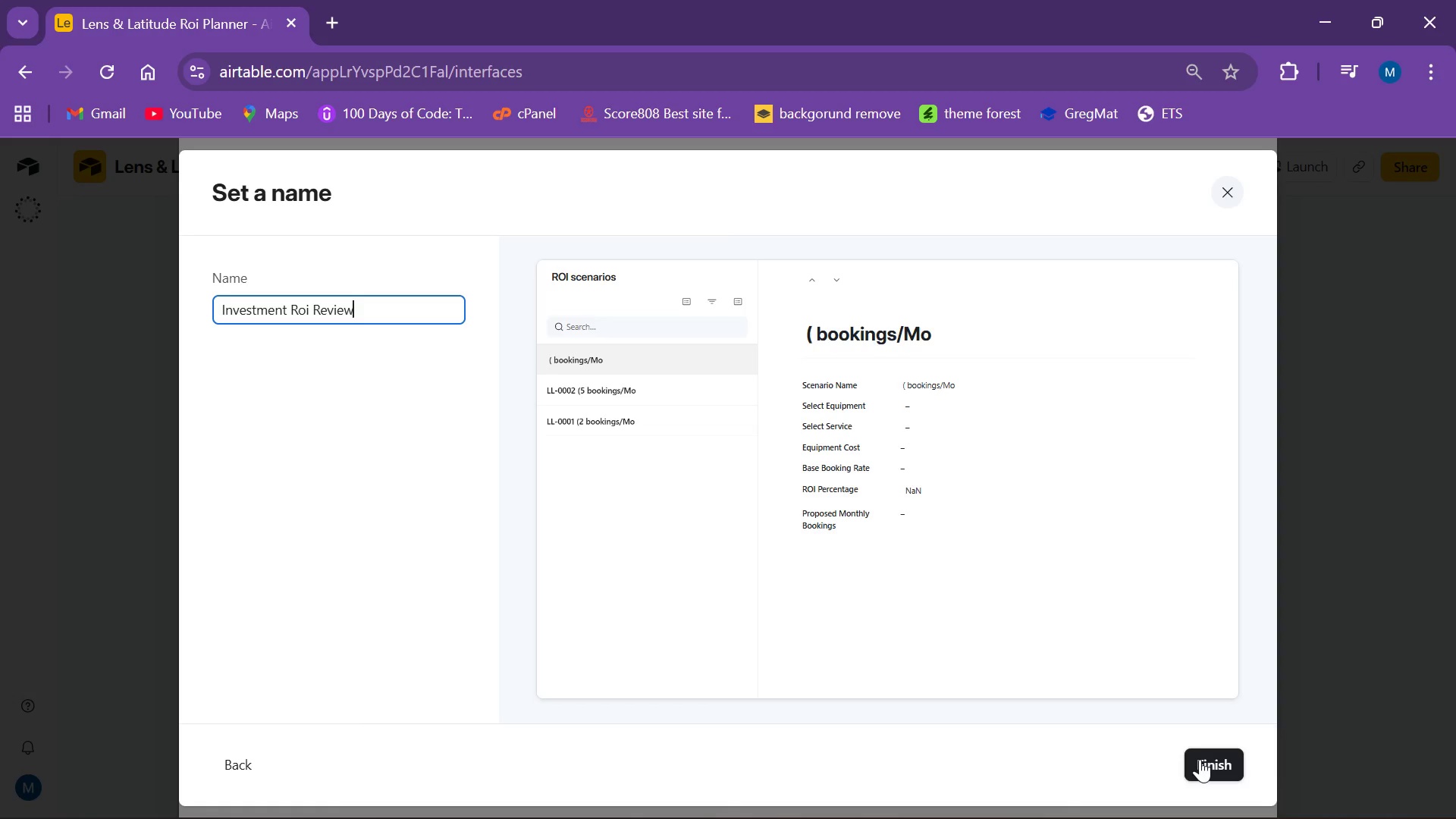 
wait(22.64)
 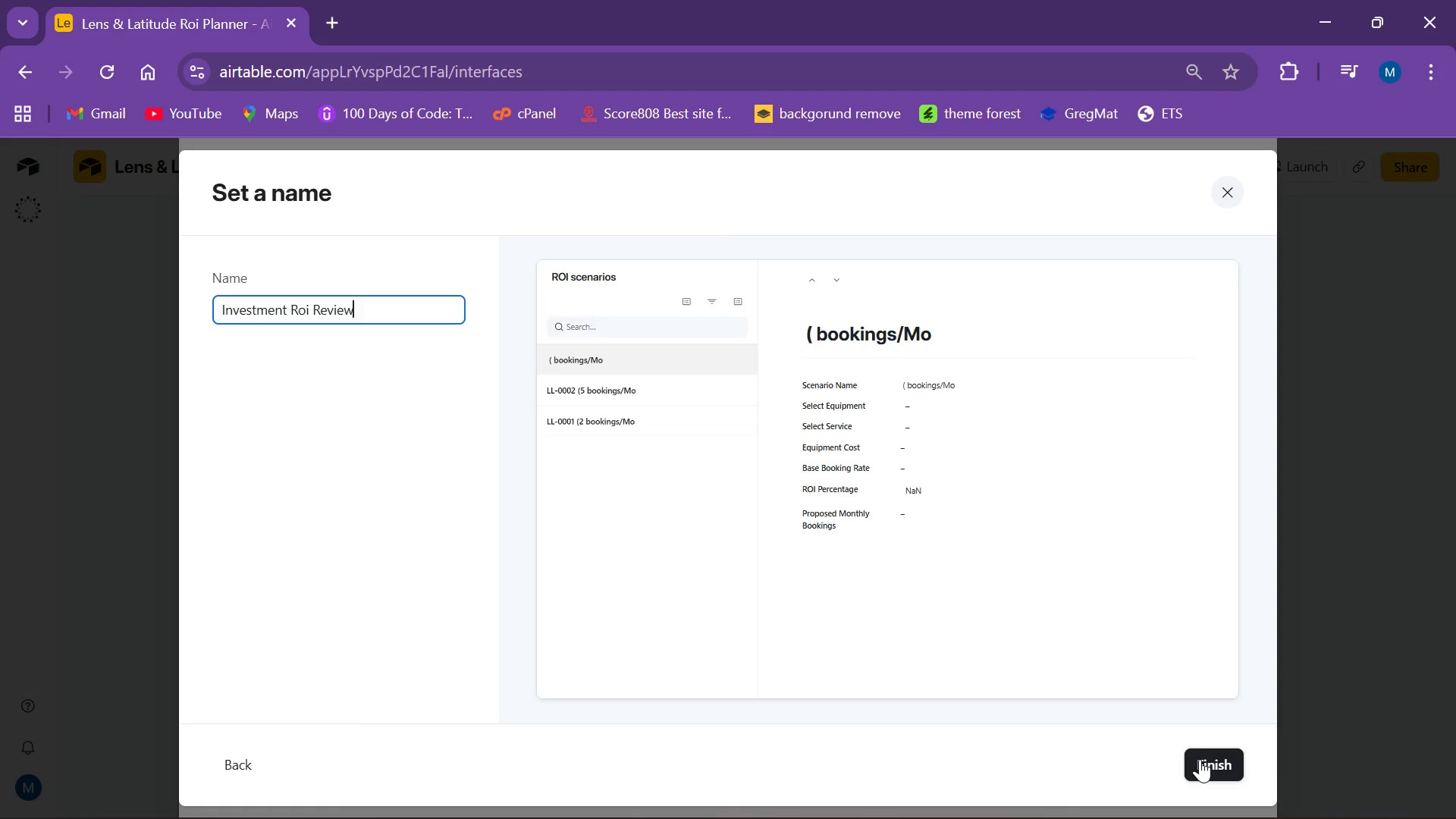 
left_click([311, 307])
 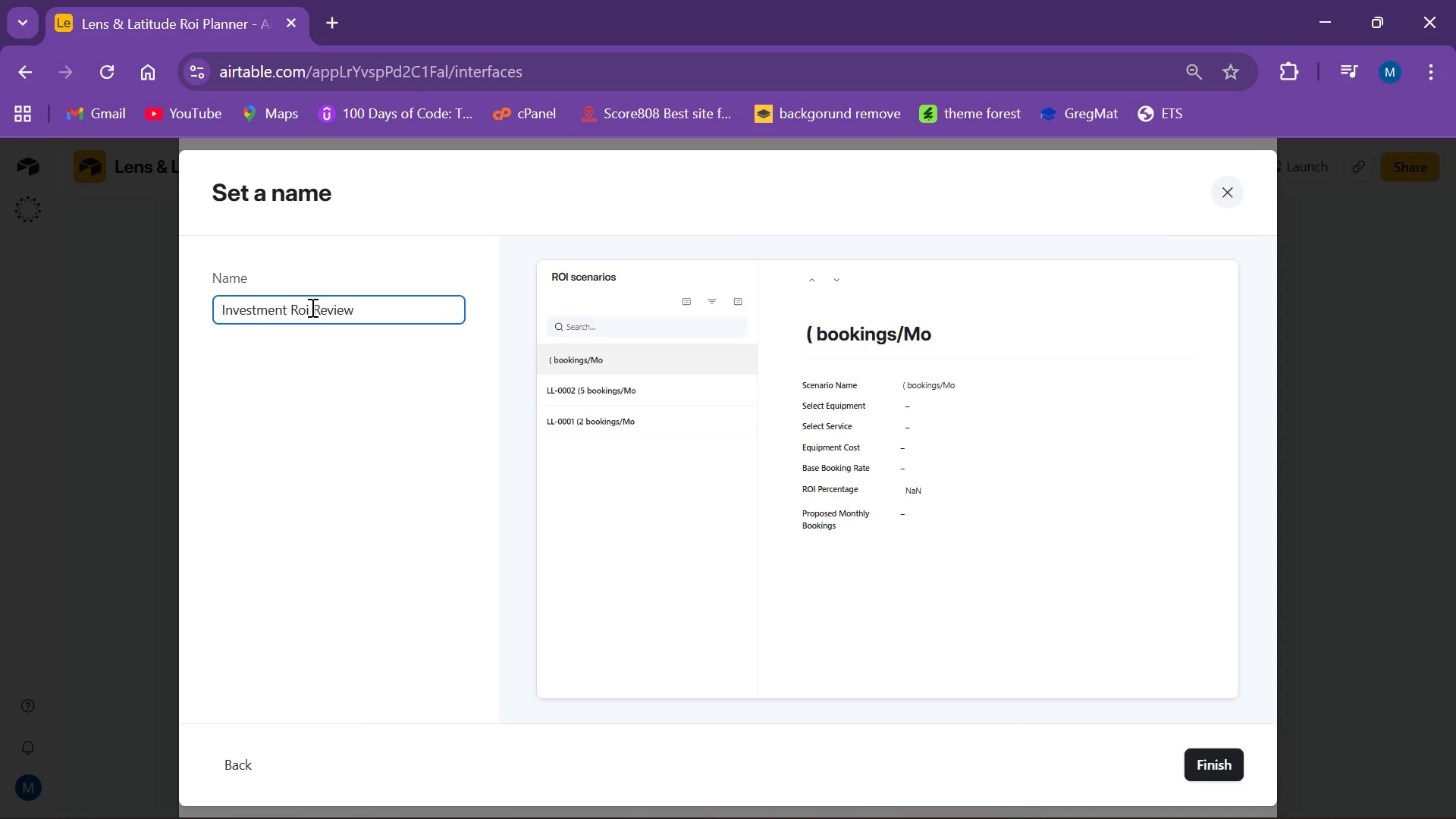 
key(ArrowLeft)
 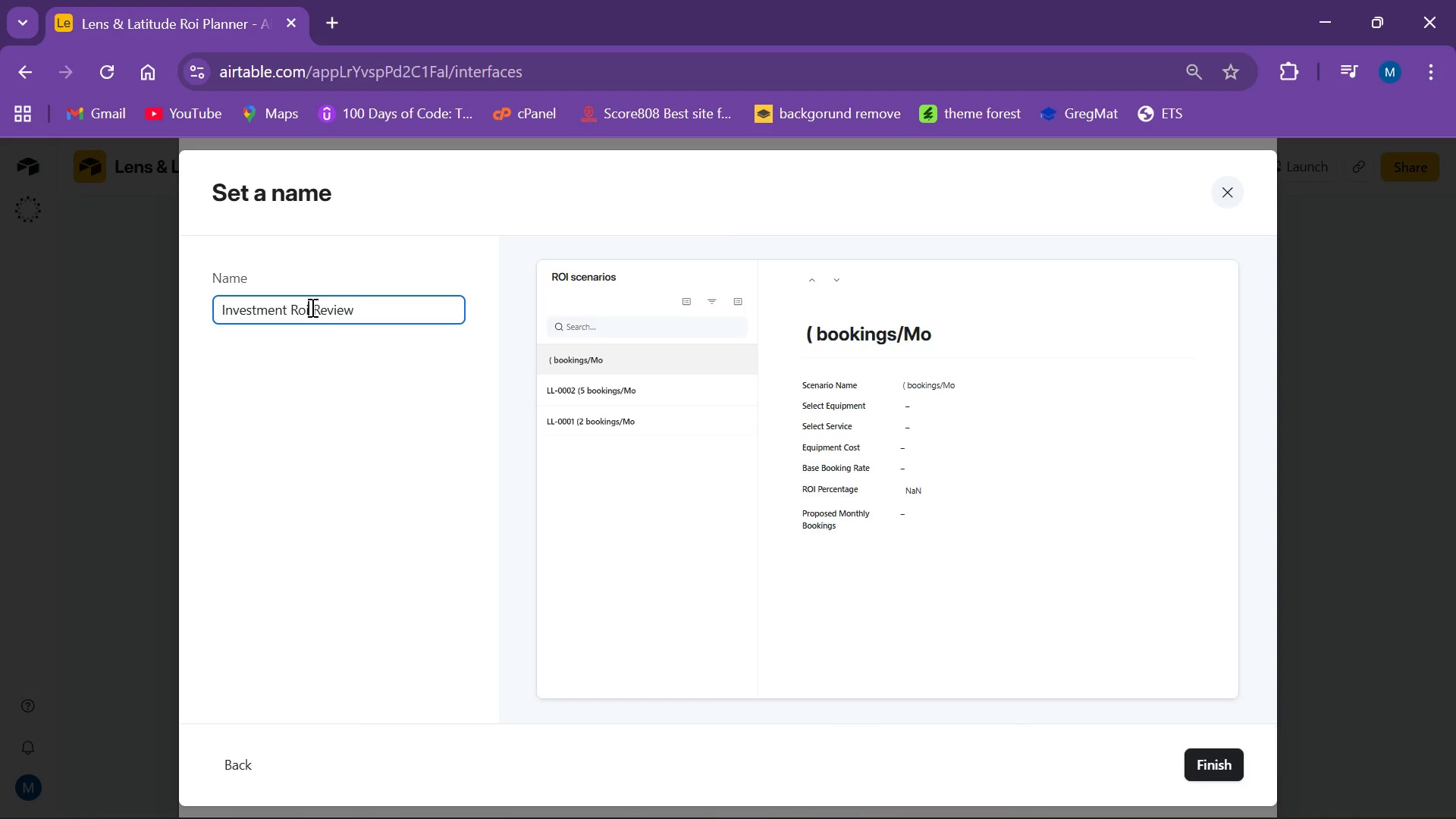 
key(Backspace)
key(Backspace)
type(0)
key(Backspace)
type(OI)
 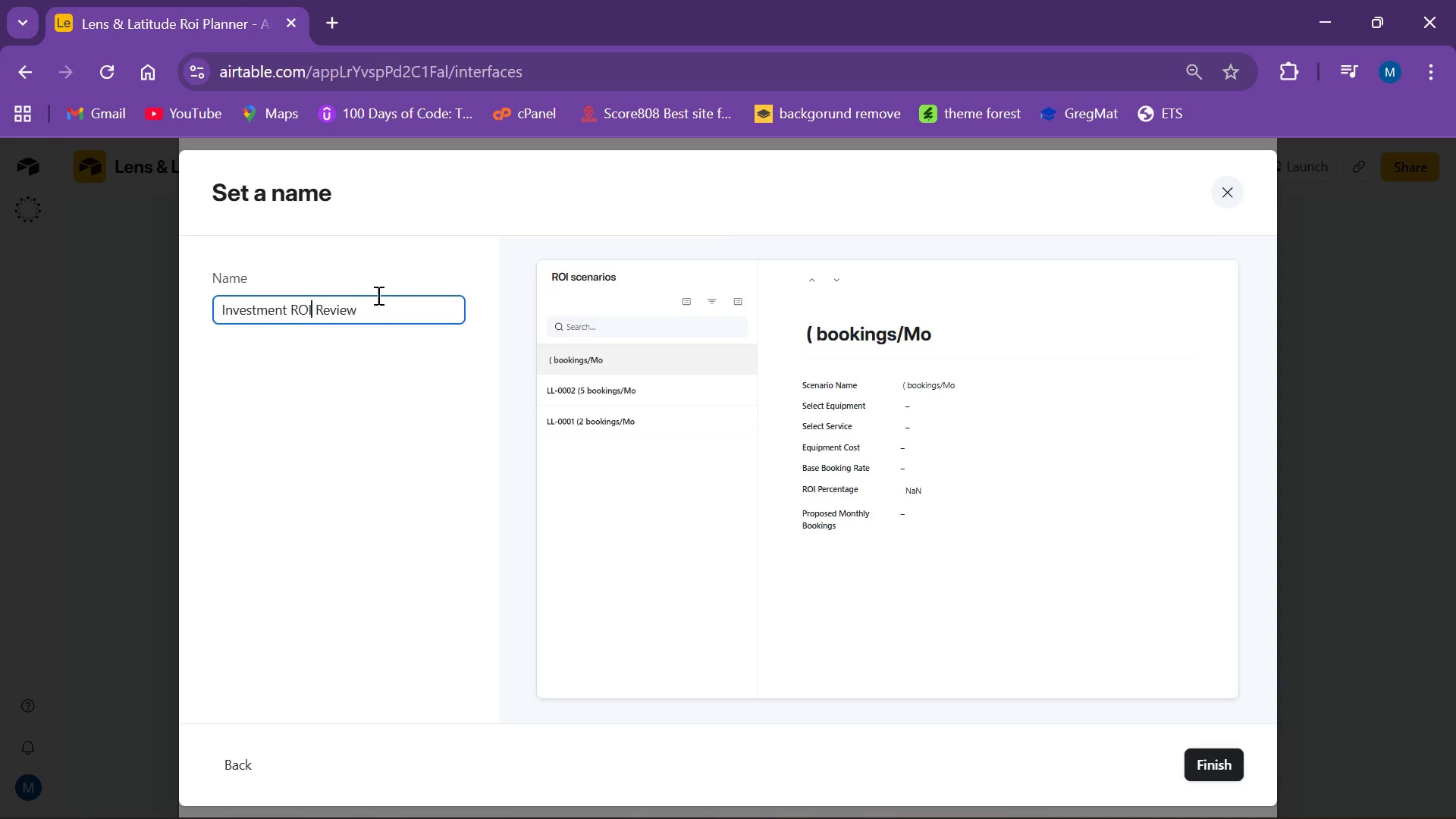 
left_click([395, 296])
 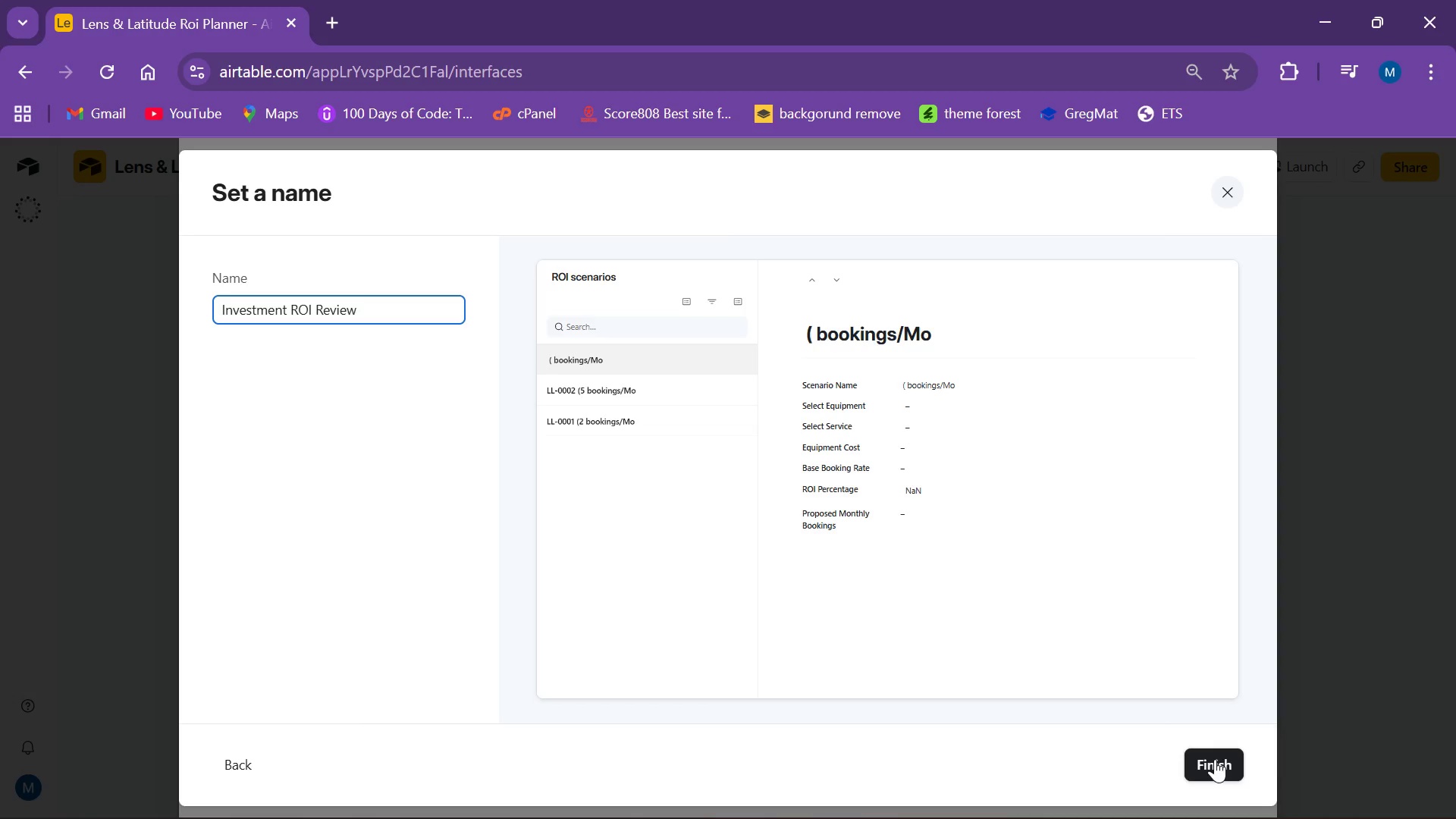 
left_click([1207, 762])
 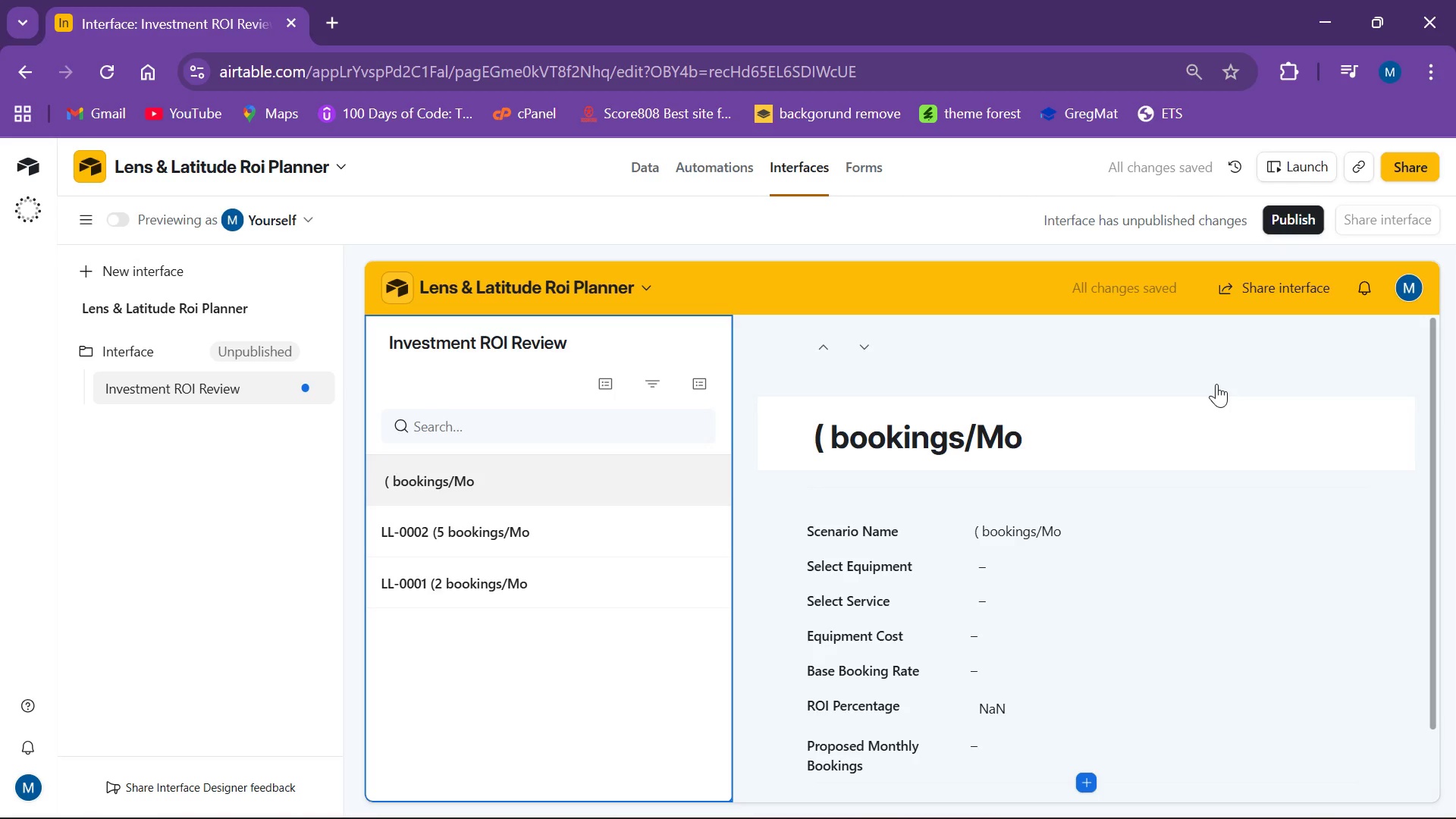 
wait(11.77)
 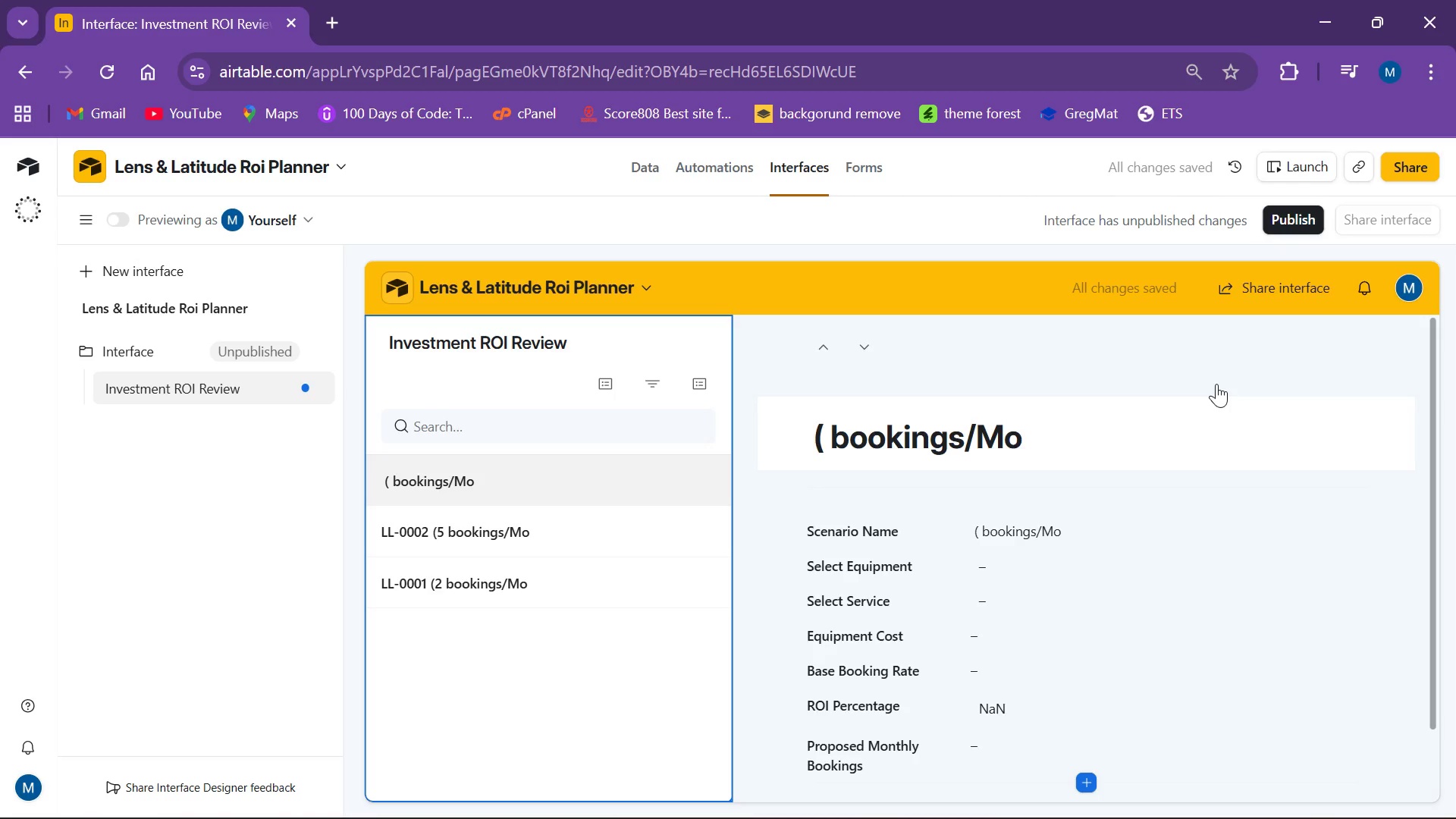 
right_click([431, 471])
 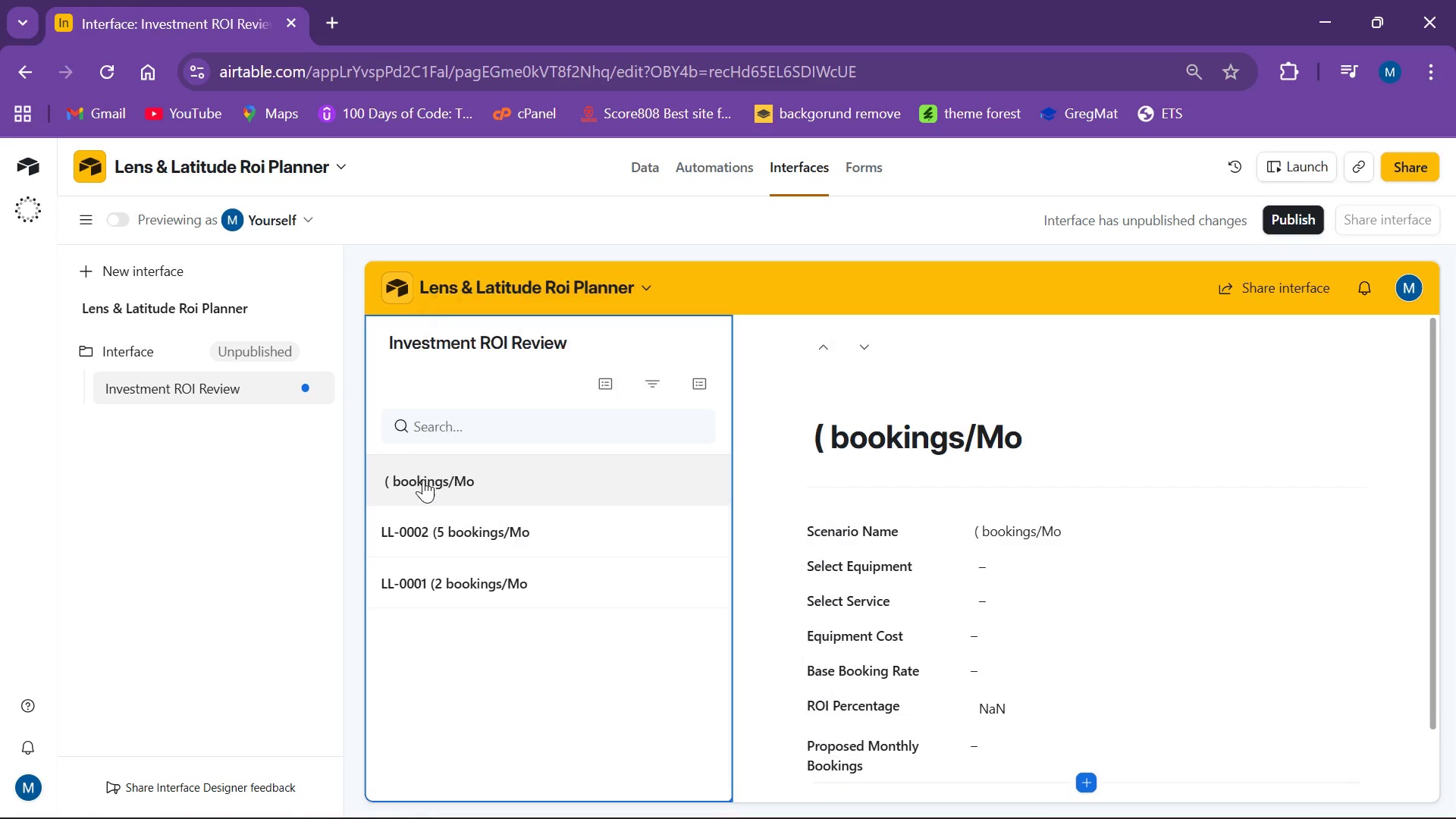 
double_click([423, 479])
 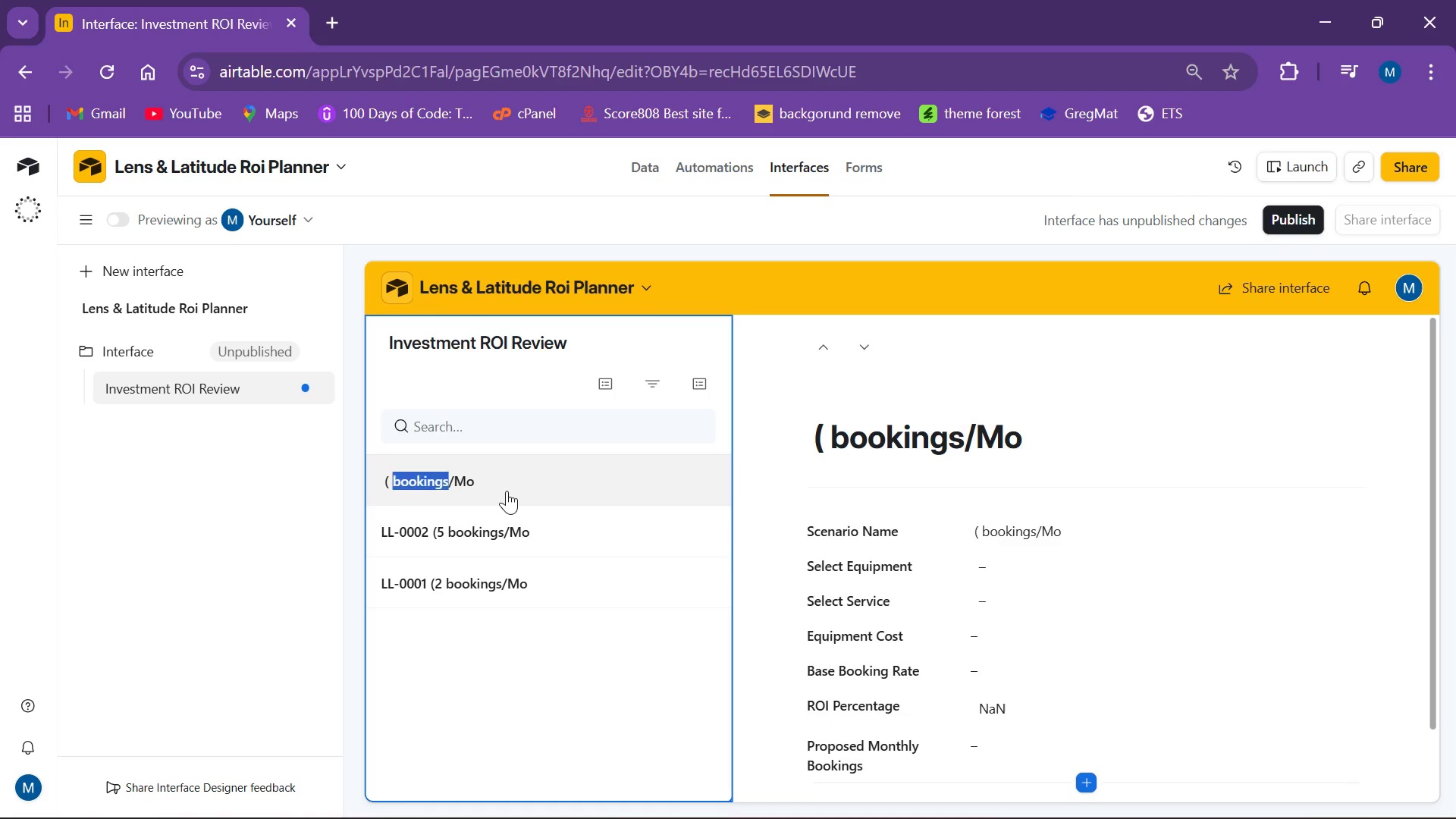 
left_click([507, 491])
 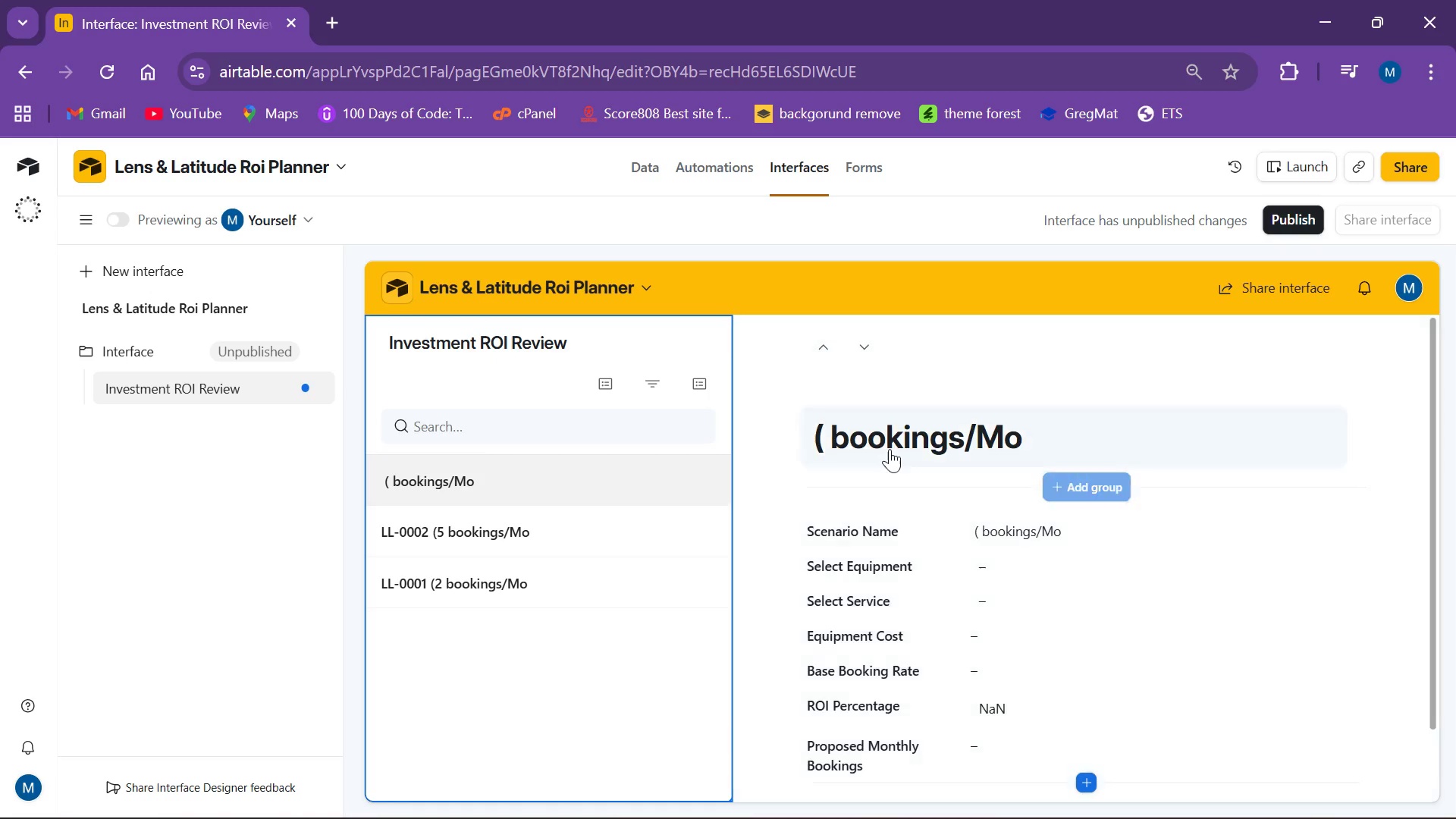 
wait(26.91)
 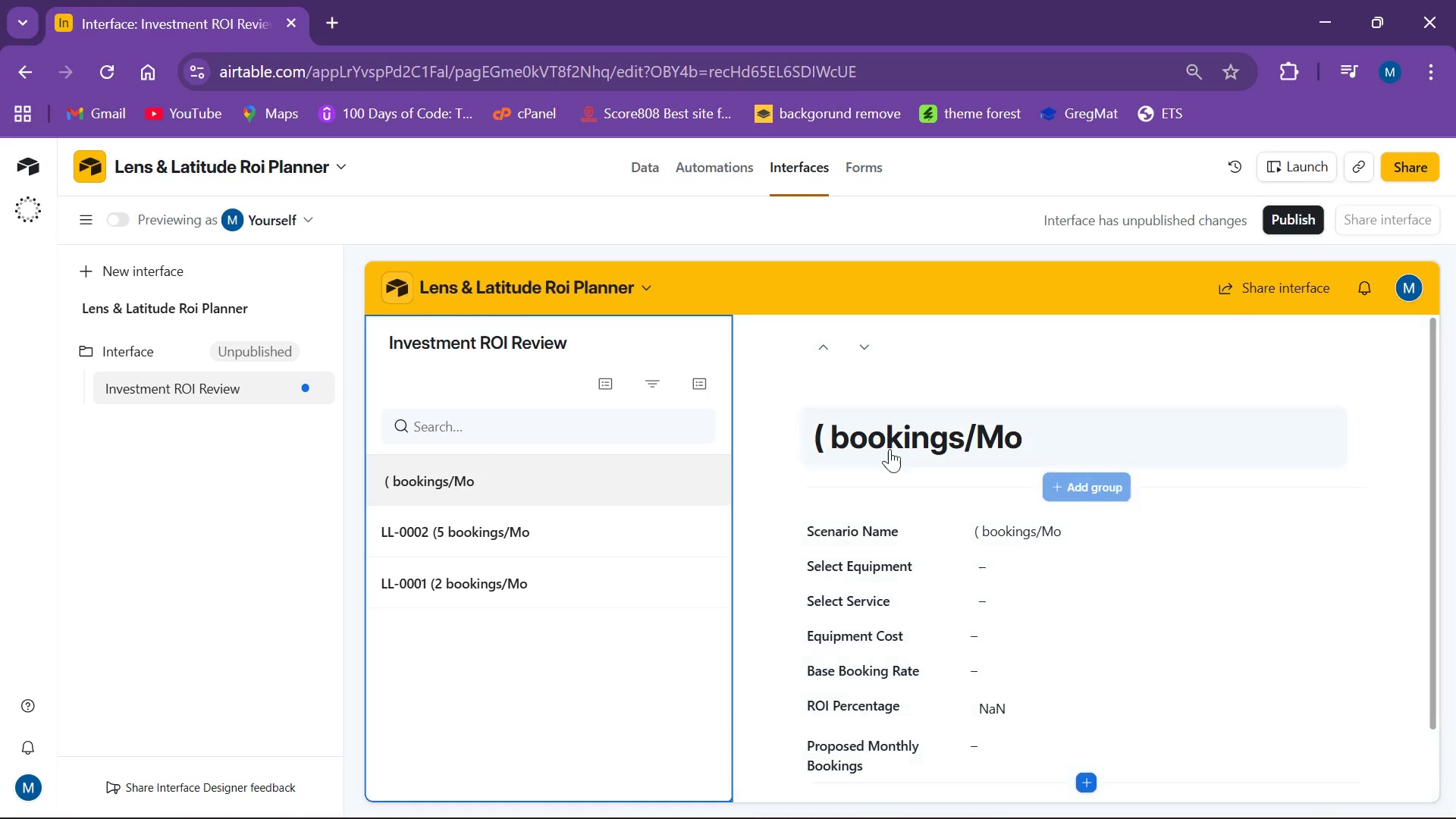 
scroll: coordinate [905, 632], scroll_direction: down, amount: 3.0
 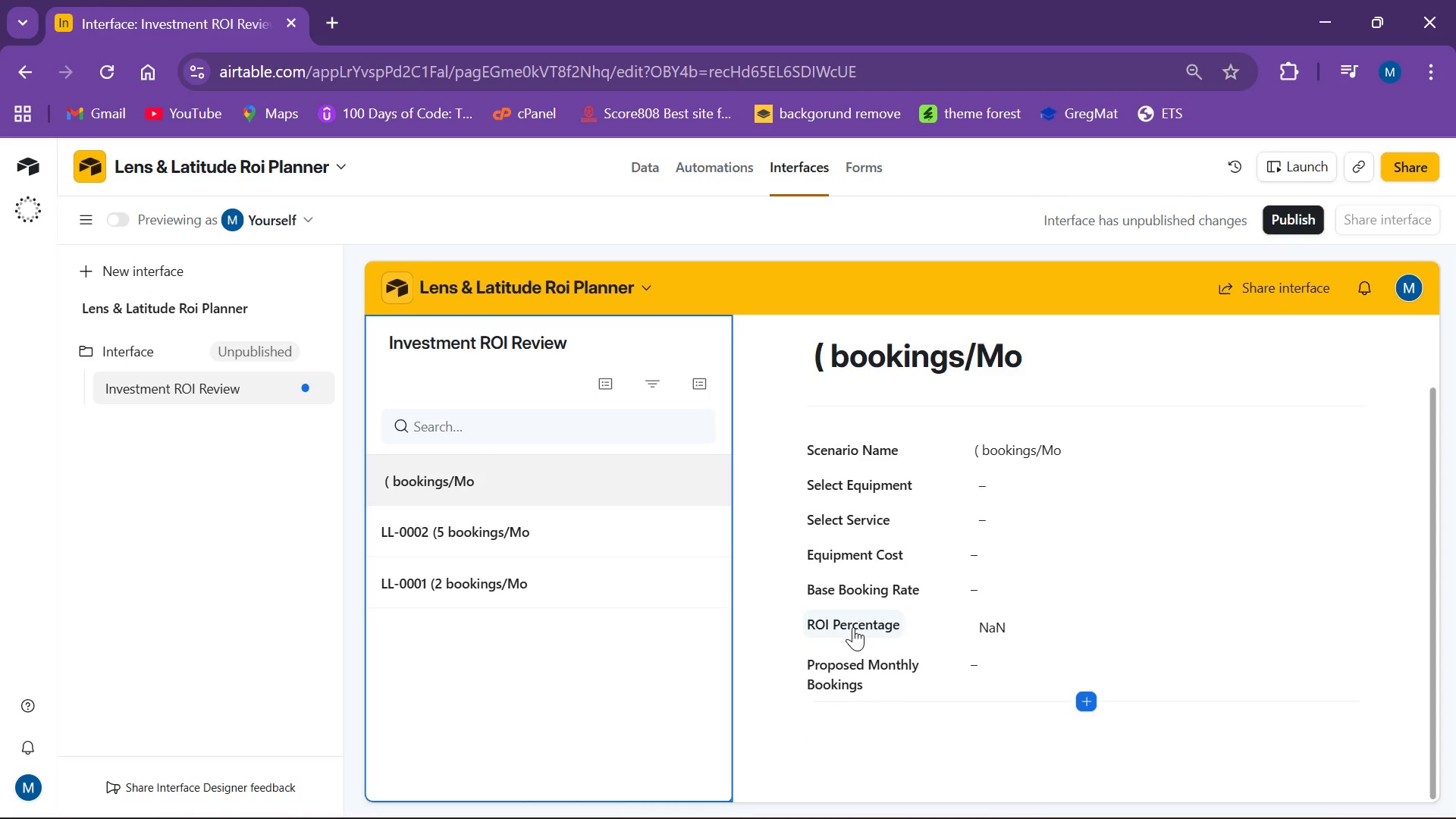 
left_click_drag(start_coordinate=[852, 624], to_coordinate=[783, 620])
 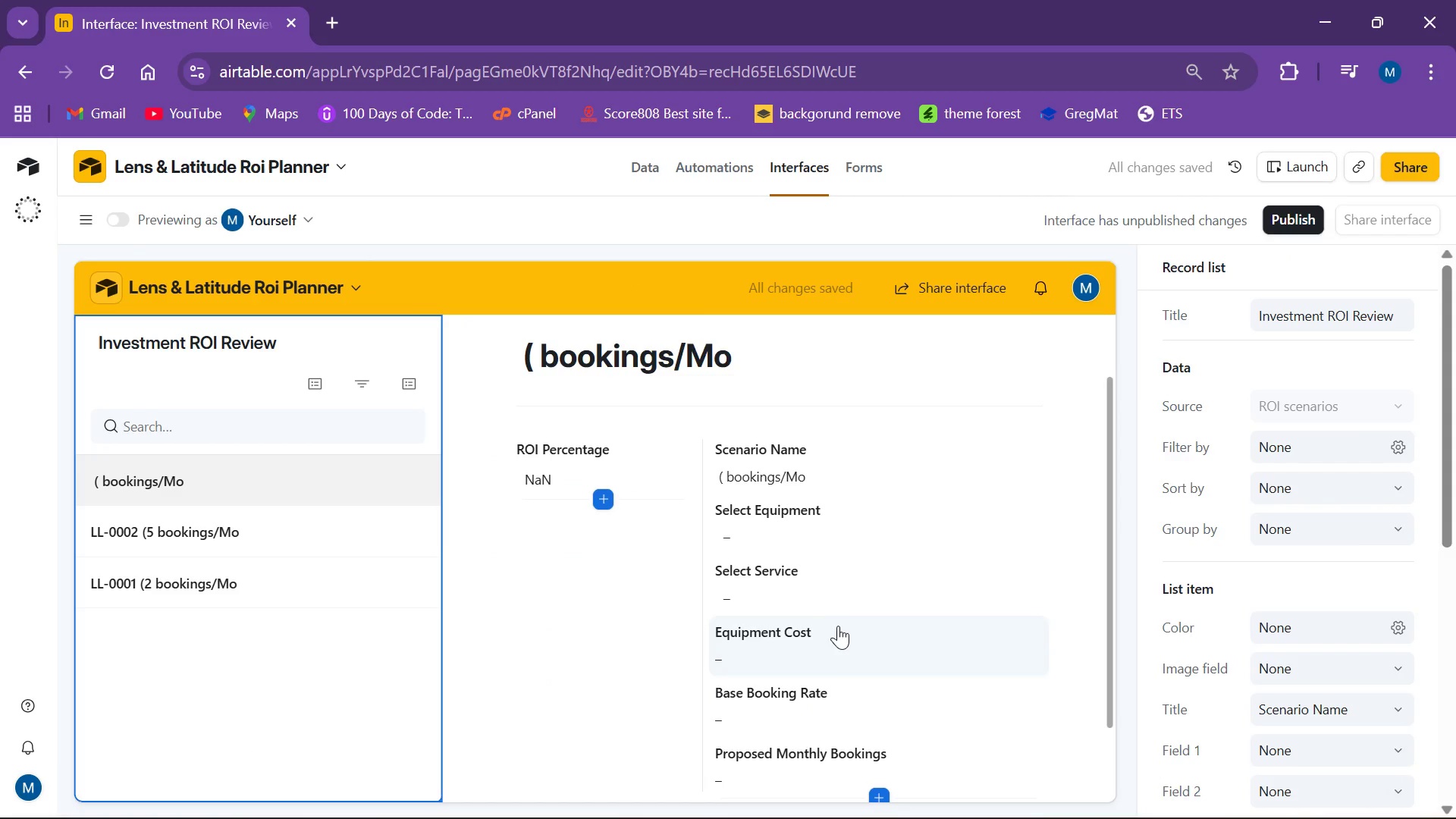 
scroll: coordinate [840, 611], scroll_direction: down, amount: 1.0
 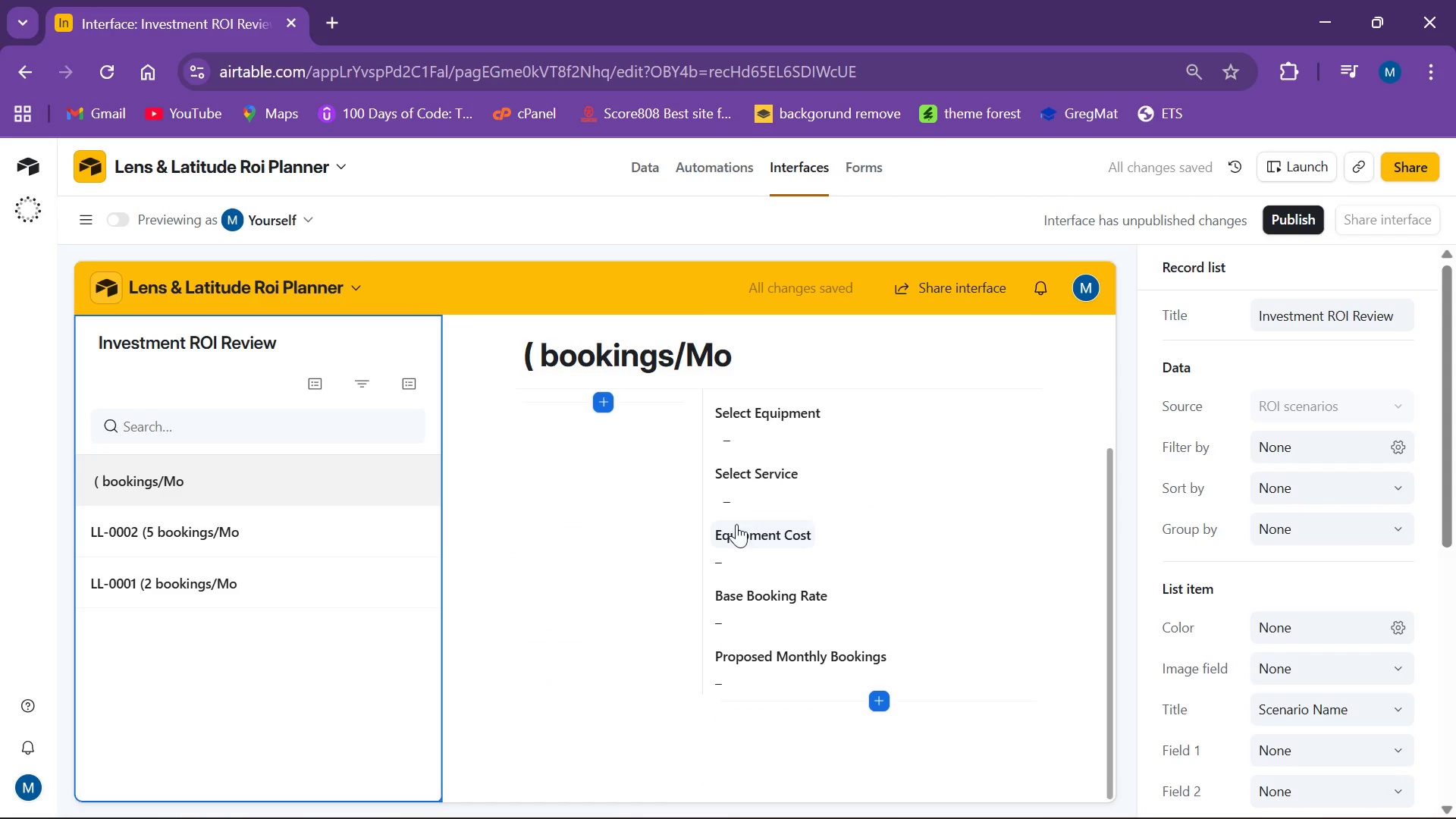 
scroll: coordinate [736, 534], scroll_direction: up, amount: 2.0
 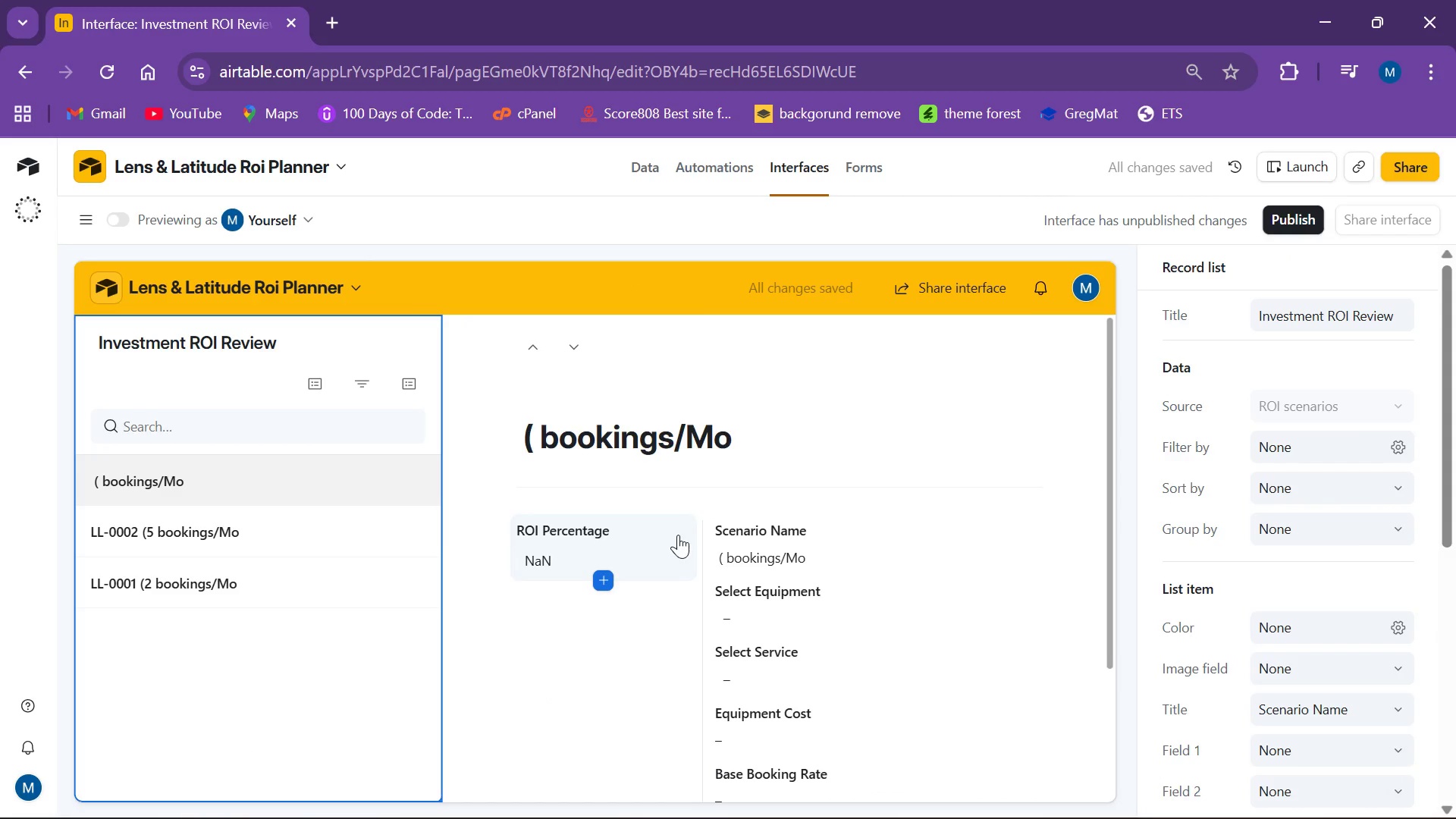 
key(Control+ControlLeft)
 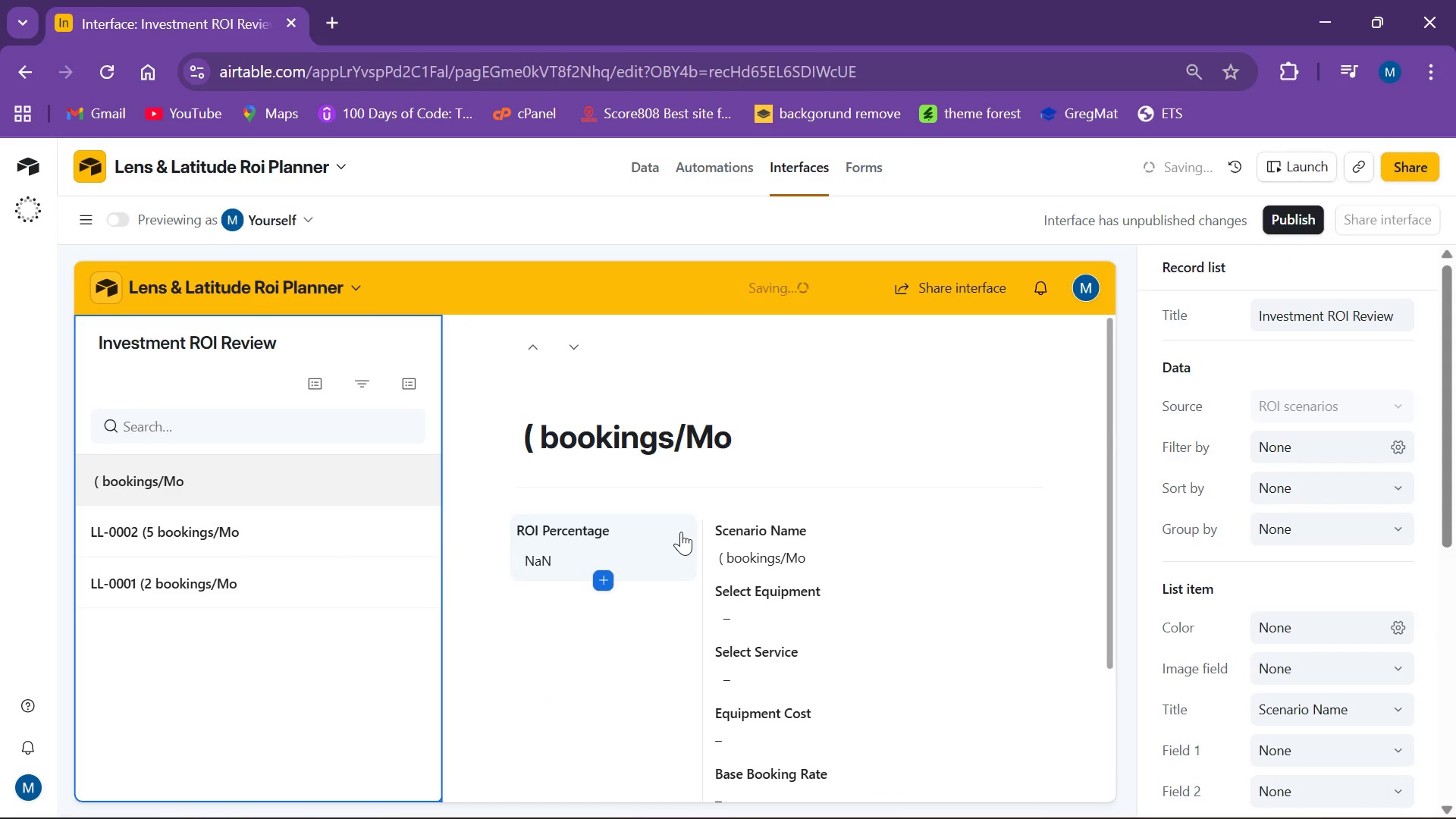 
key(Control+Z)
 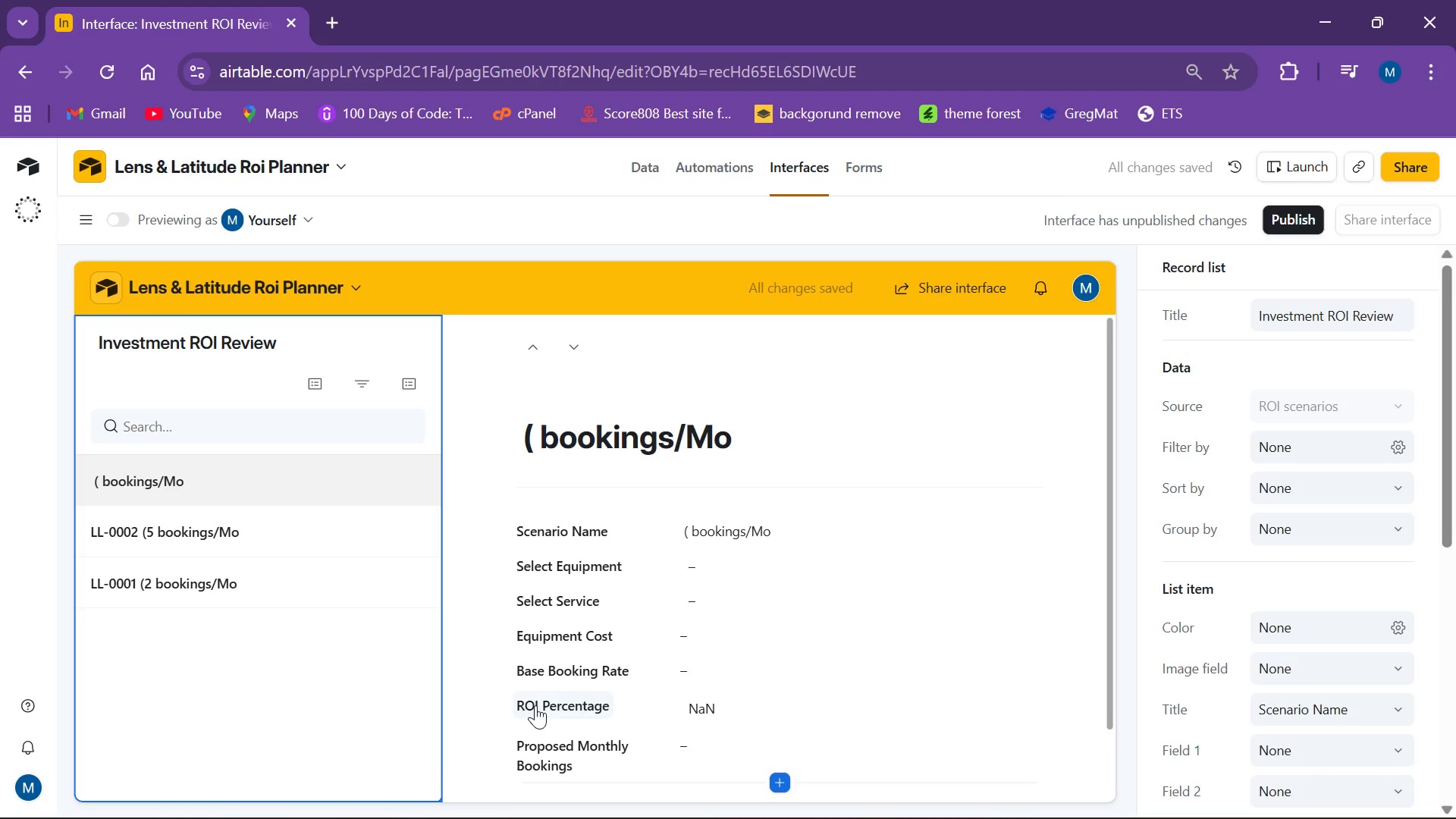 
wait(7.55)
 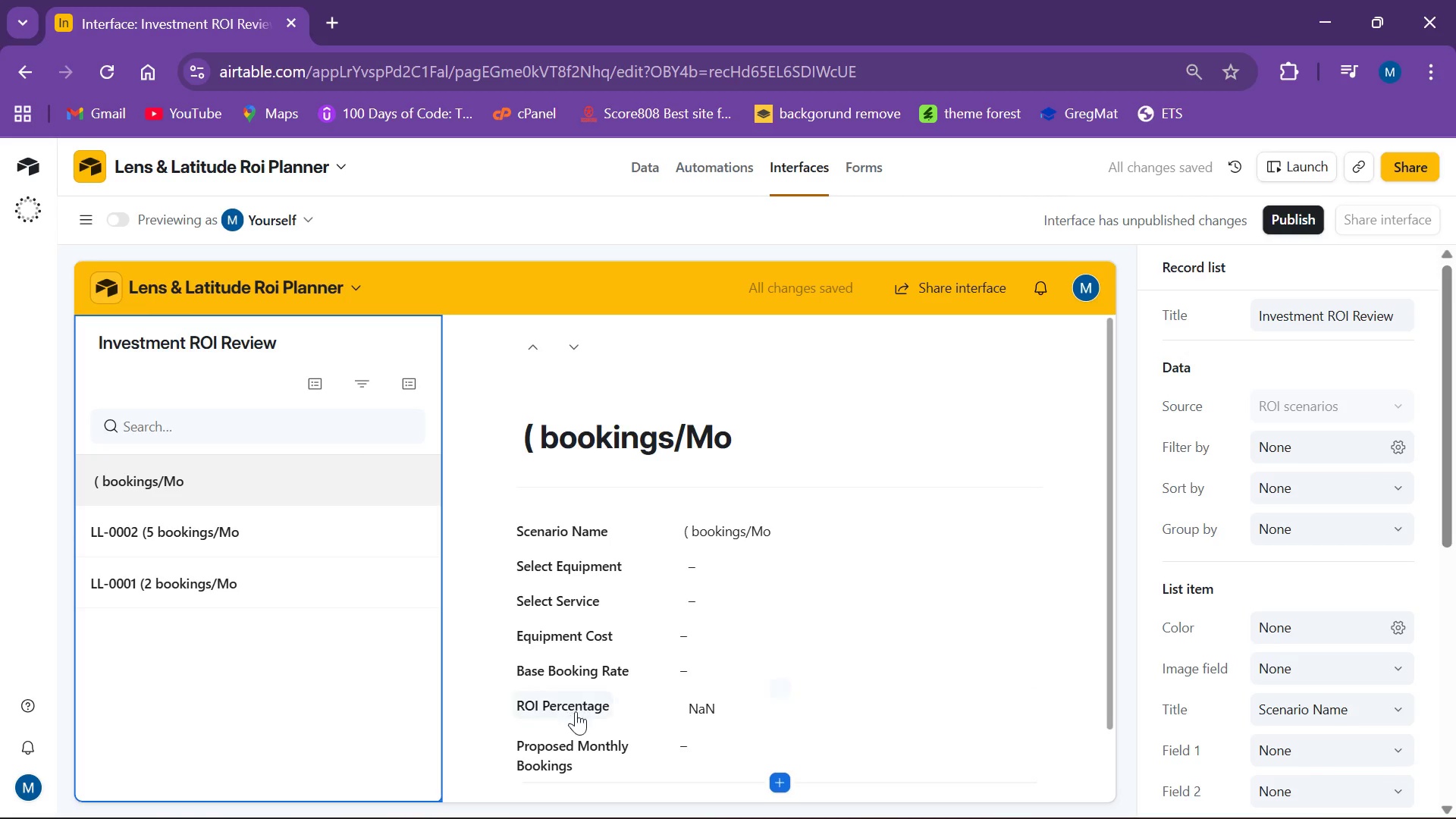 
left_click([196, 526])
 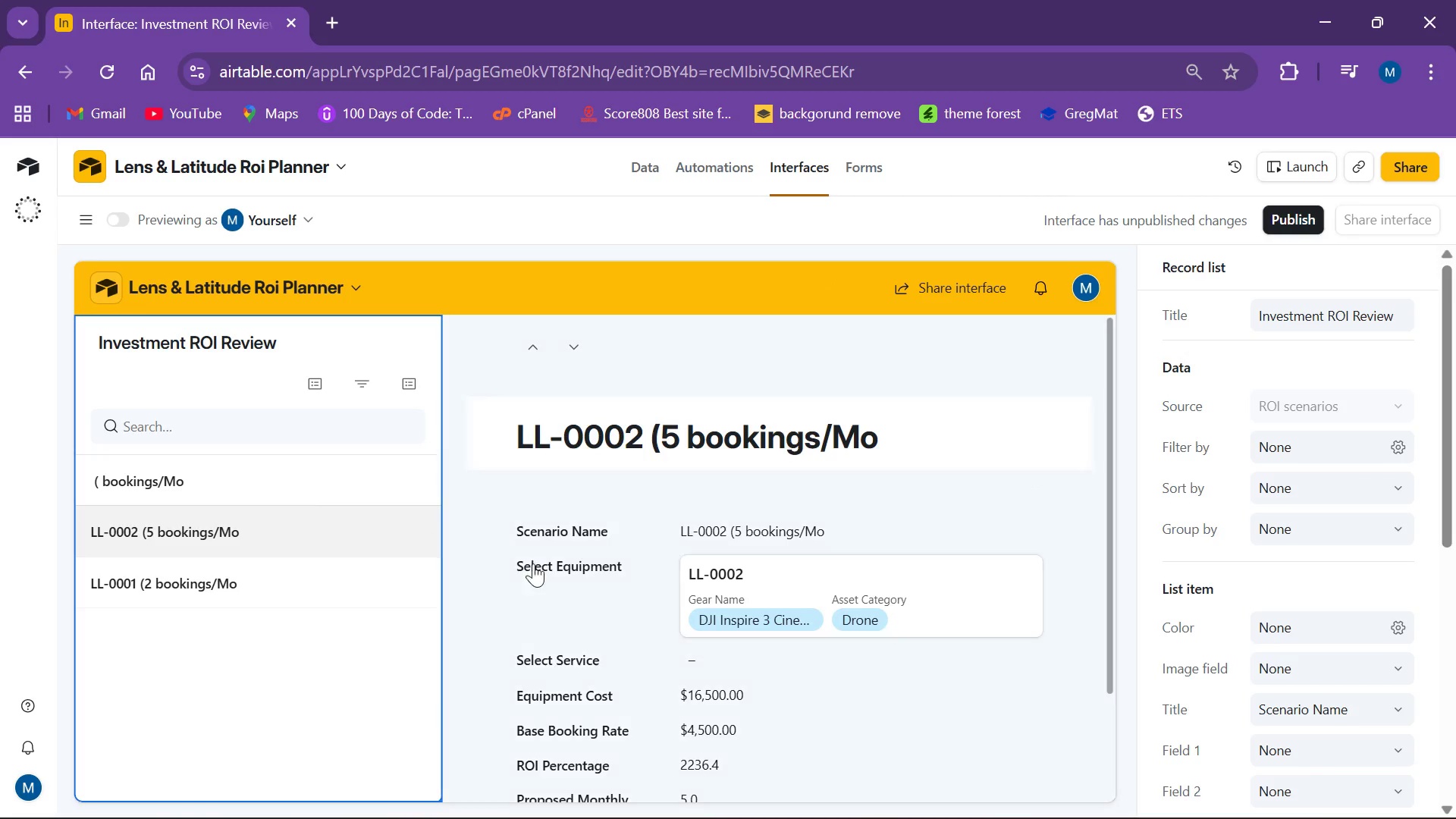 
scroll: coordinate [706, 636], scroll_direction: down, amount: 2.0
 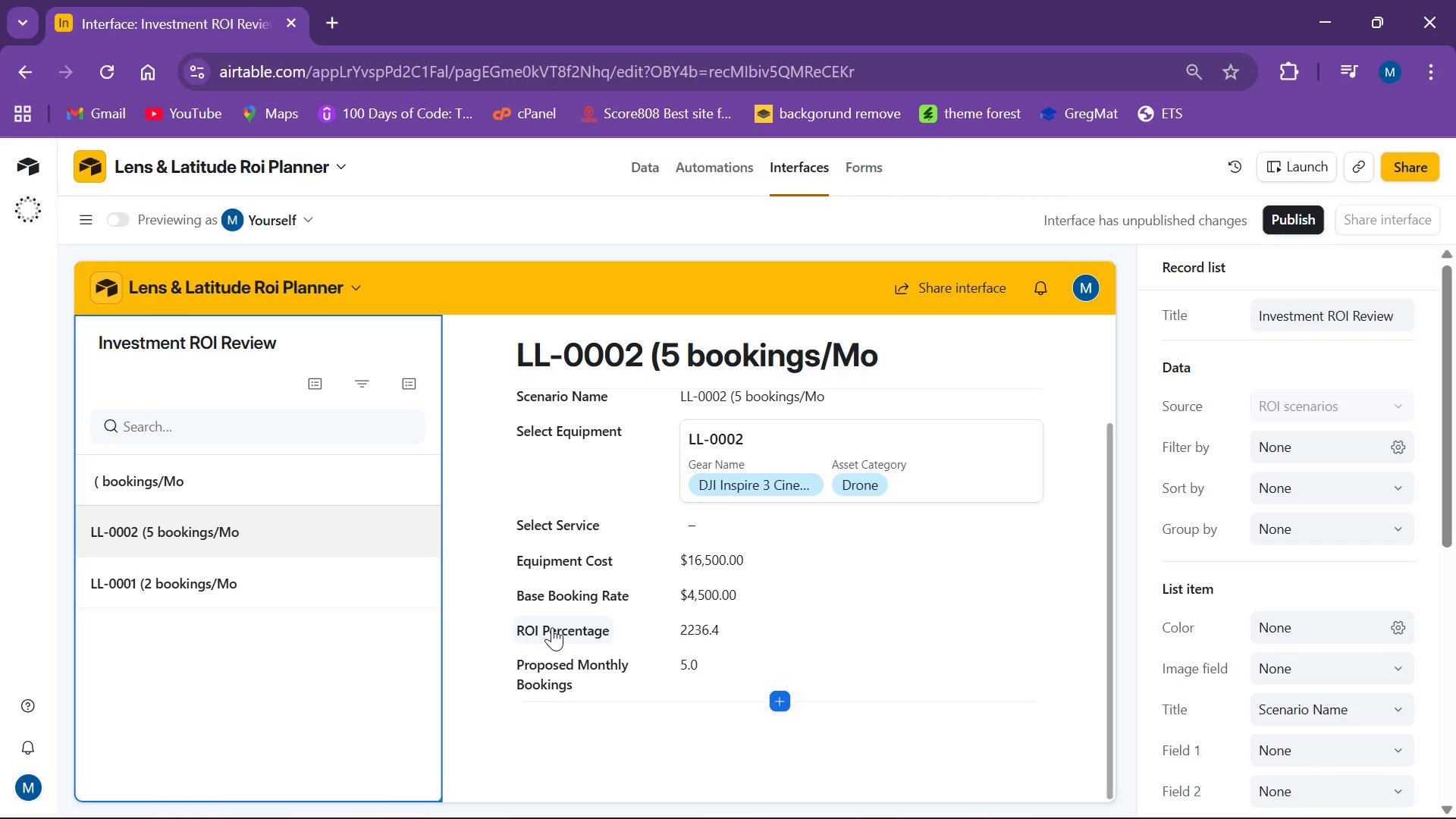 
left_click_drag(start_coordinate=[552, 627], to_coordinate=[569, 479])
 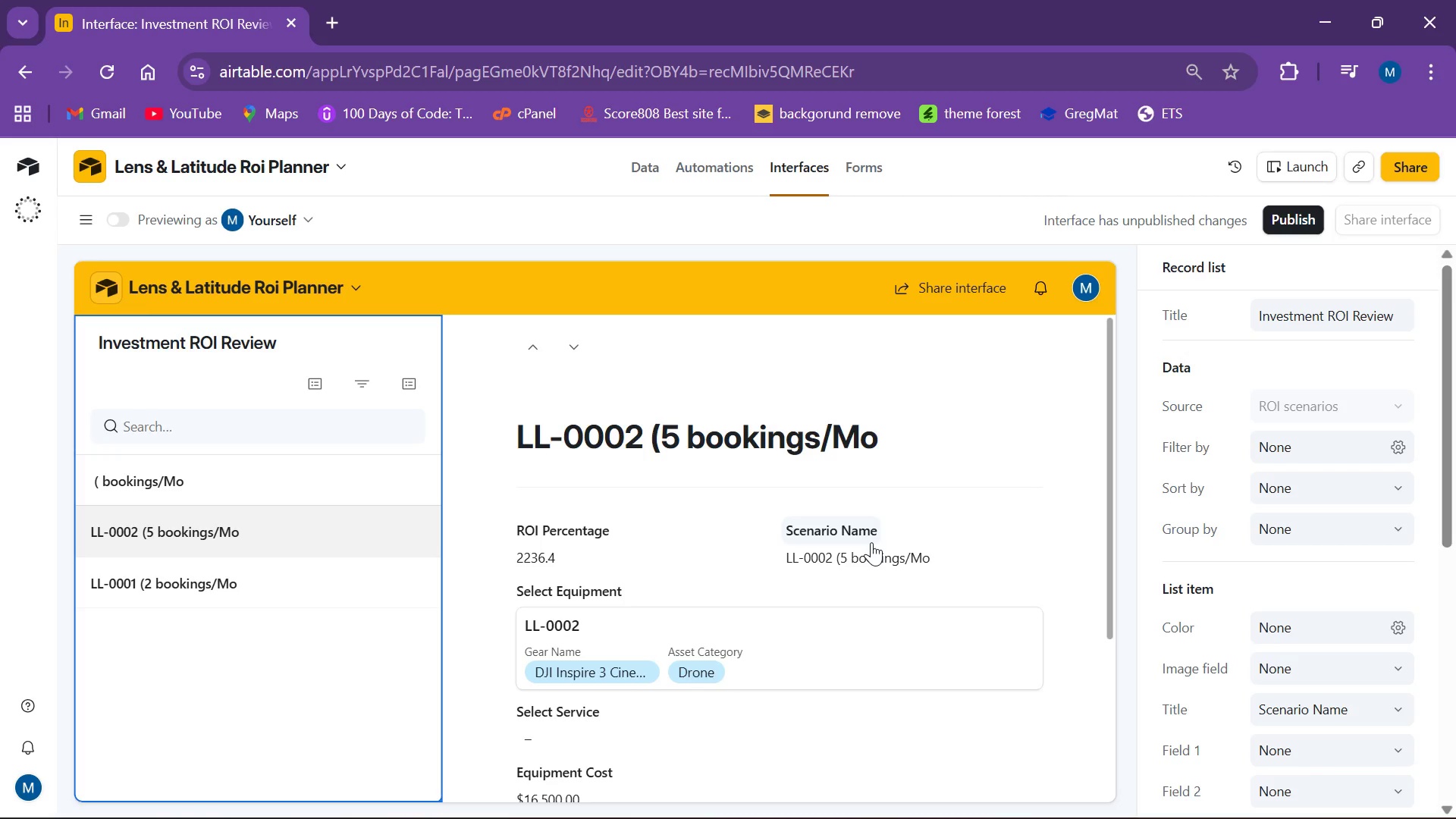 
wait(15.33)
 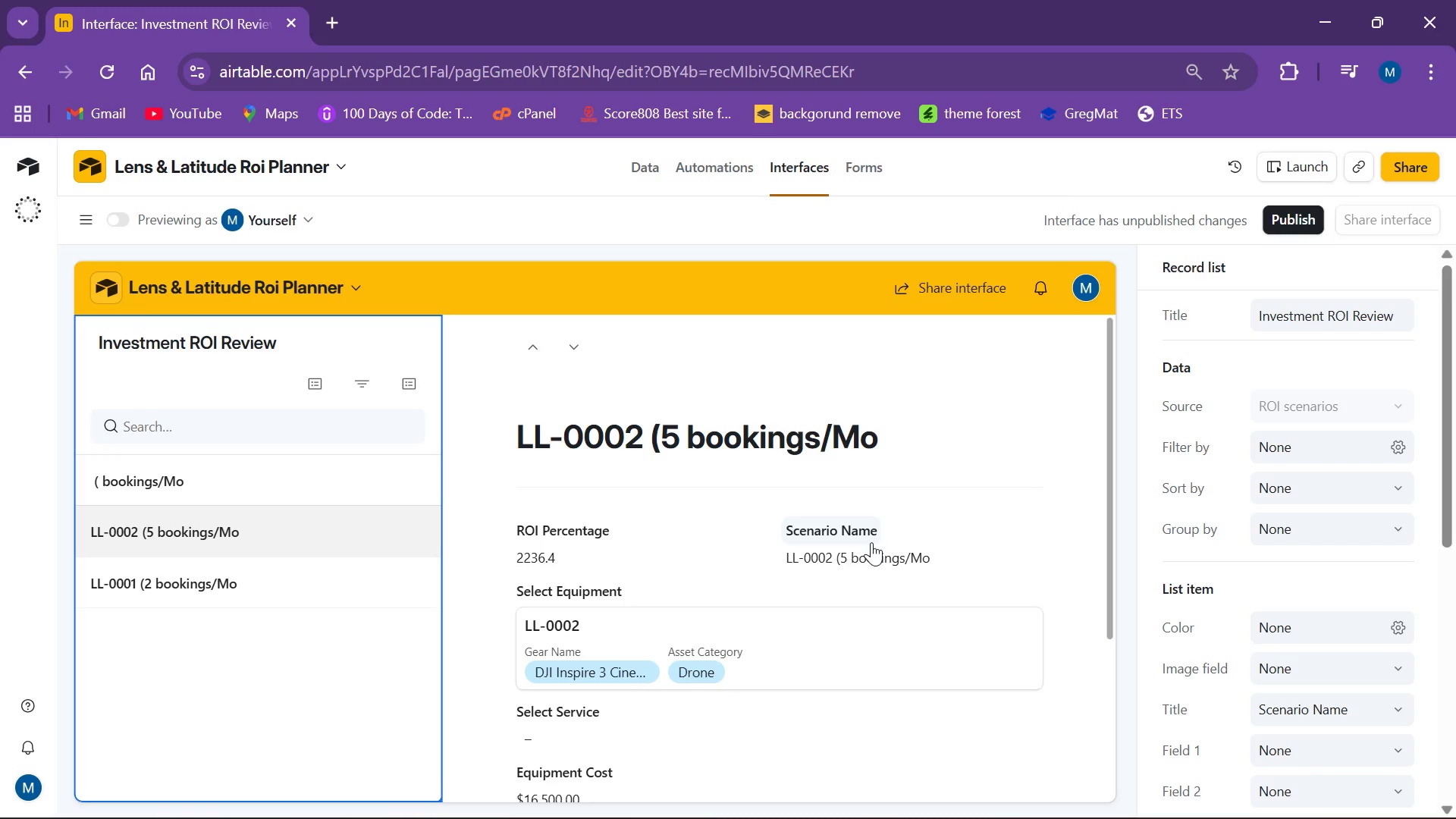 
scroll: coordinate [657, 579], scroll_direction: down, amount: 1.0
 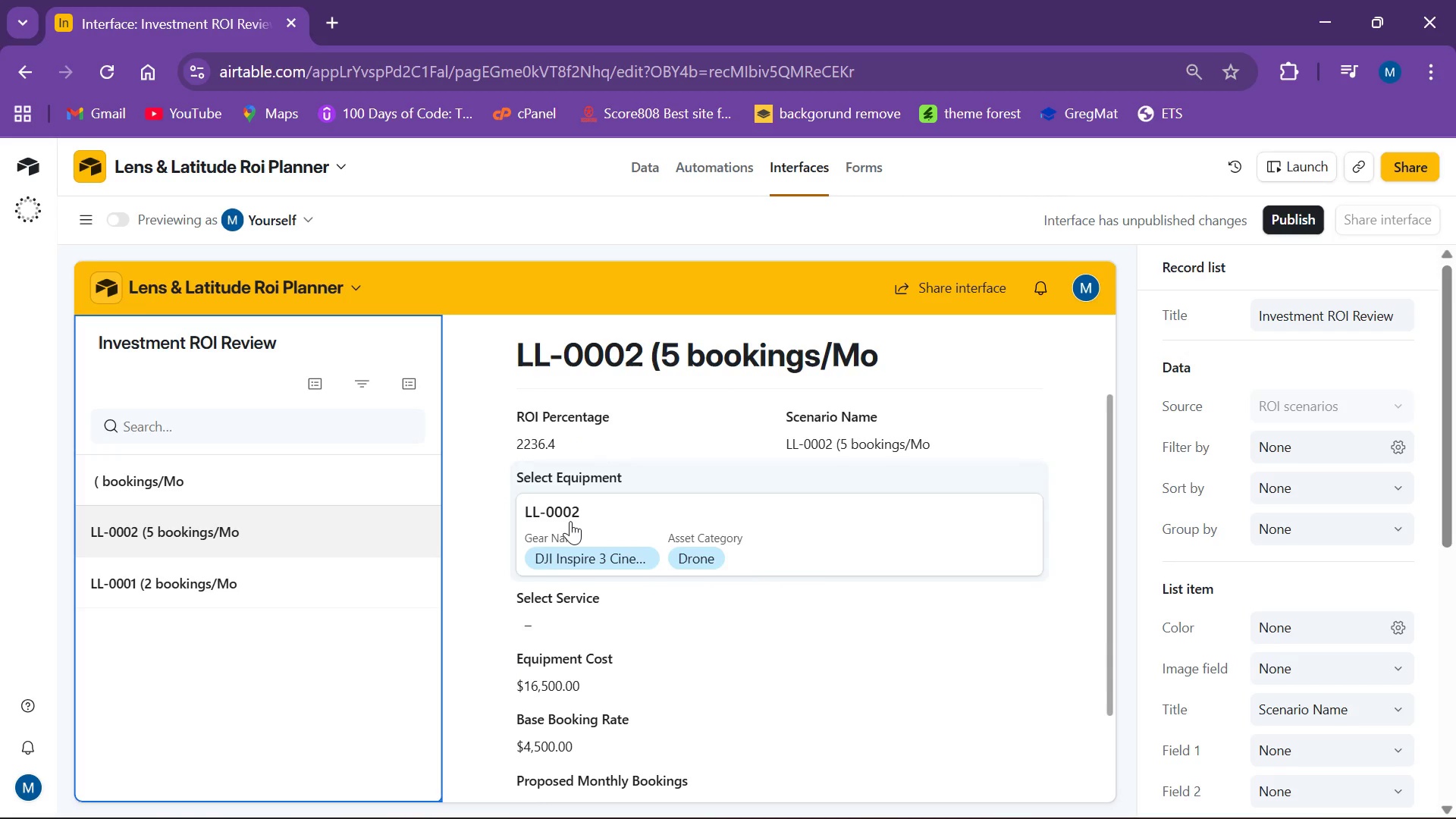 
left_click_drag(start_coordinate=[570, 521], to_coordinate=[586, 459])
 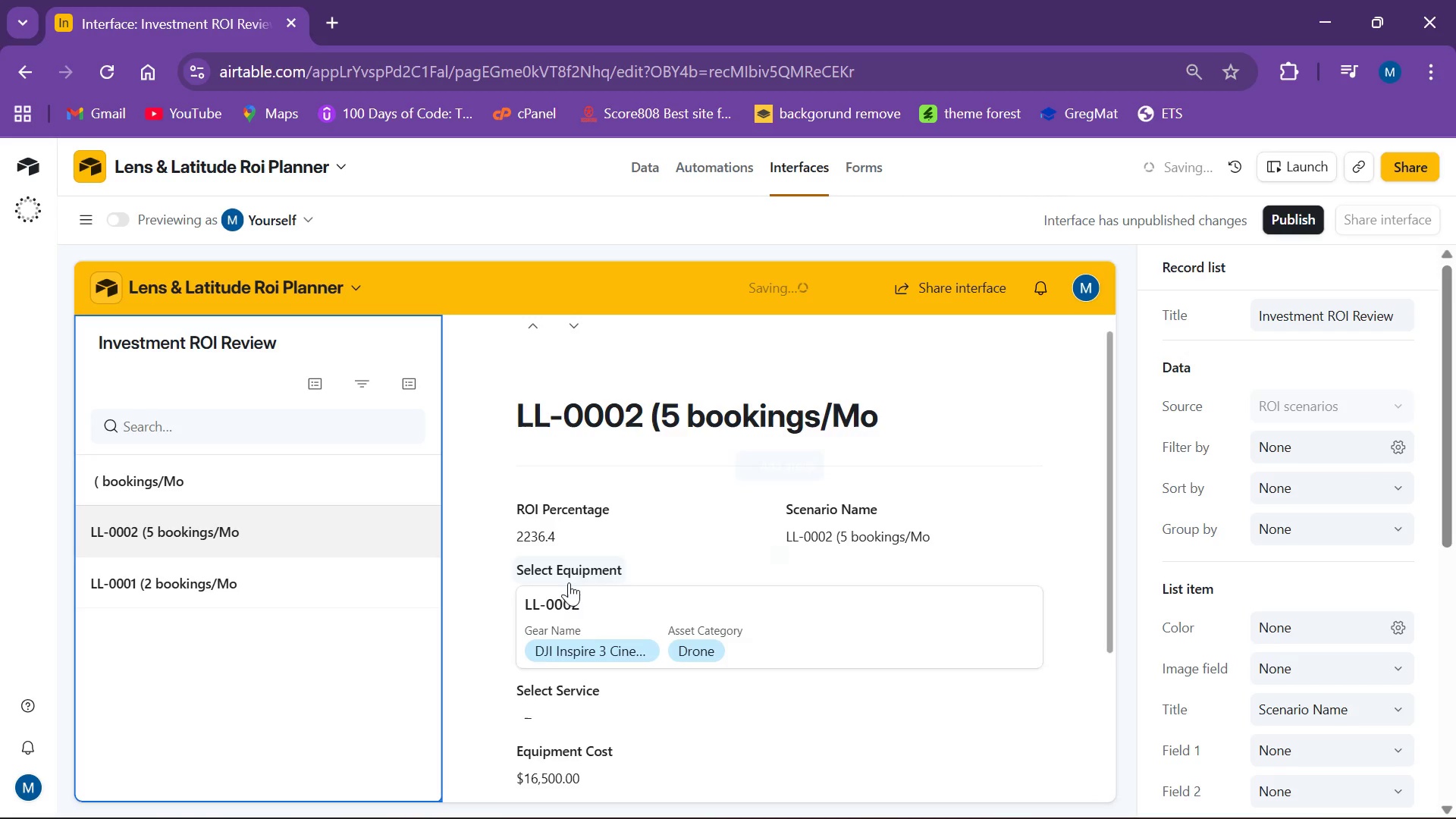 
left_click_drag(start_coordinate=[568, 614], to_coordinate=[568, 459])
 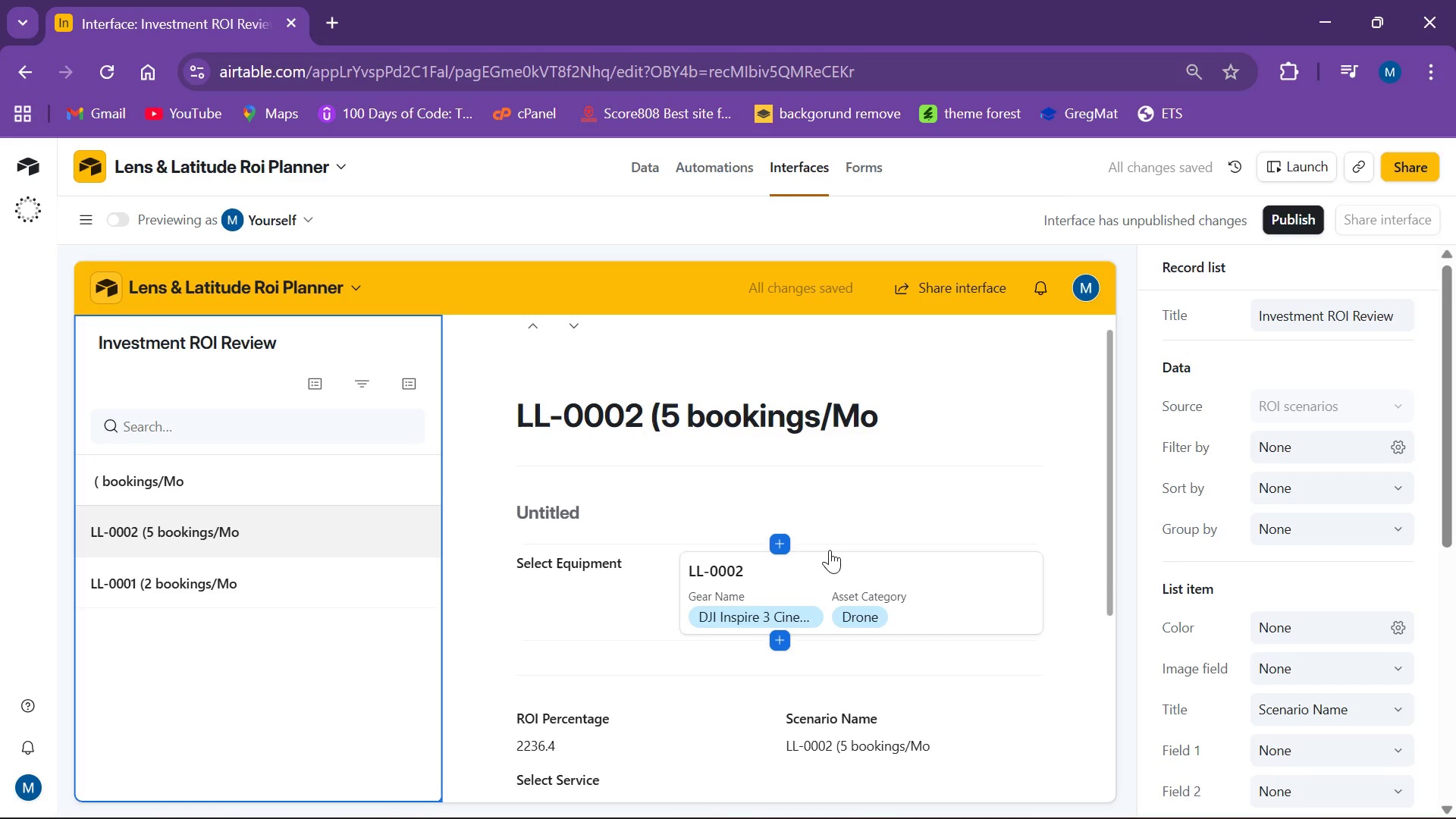 
key(Control+Z)
 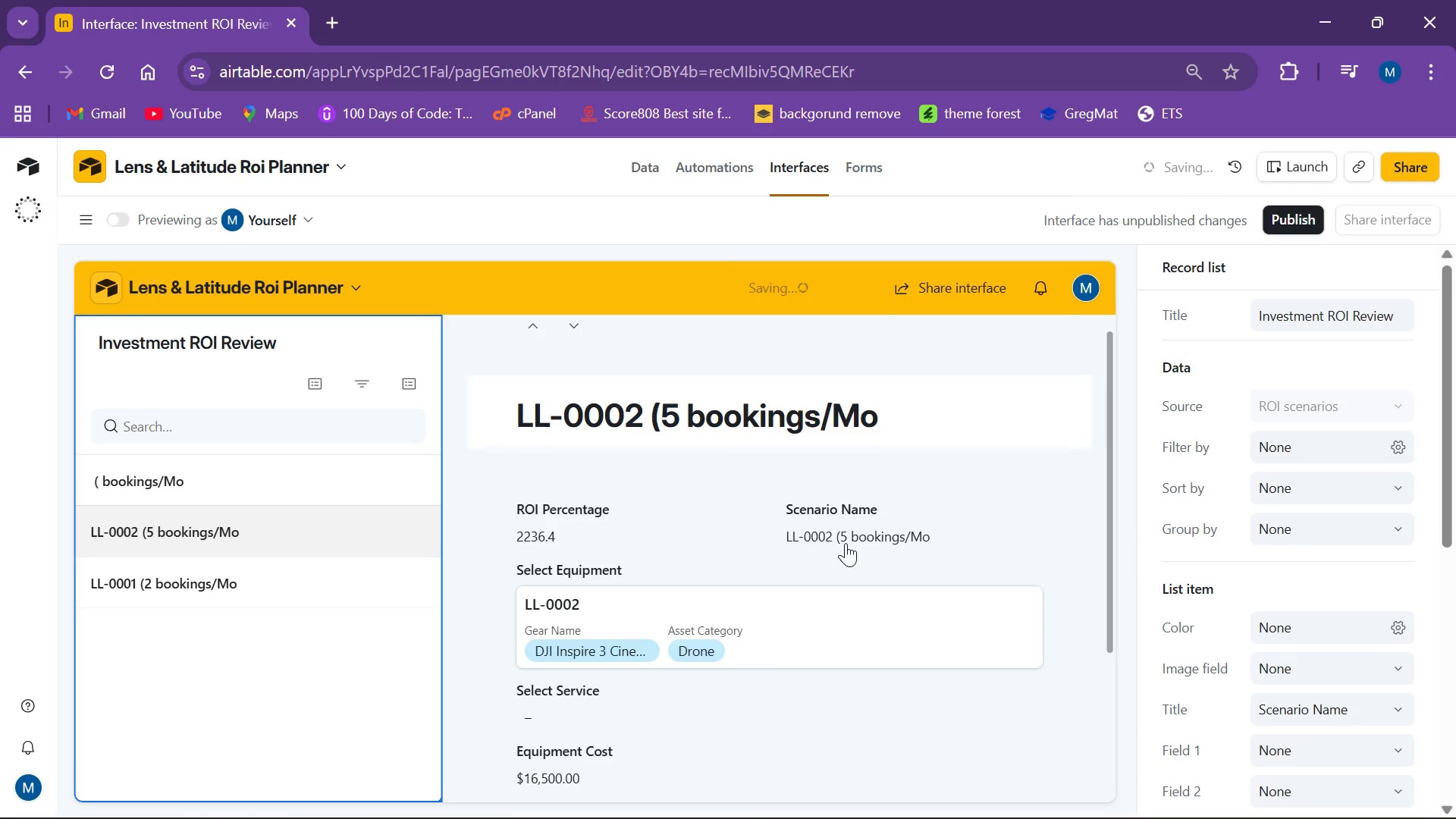 
key(Control+Z)
 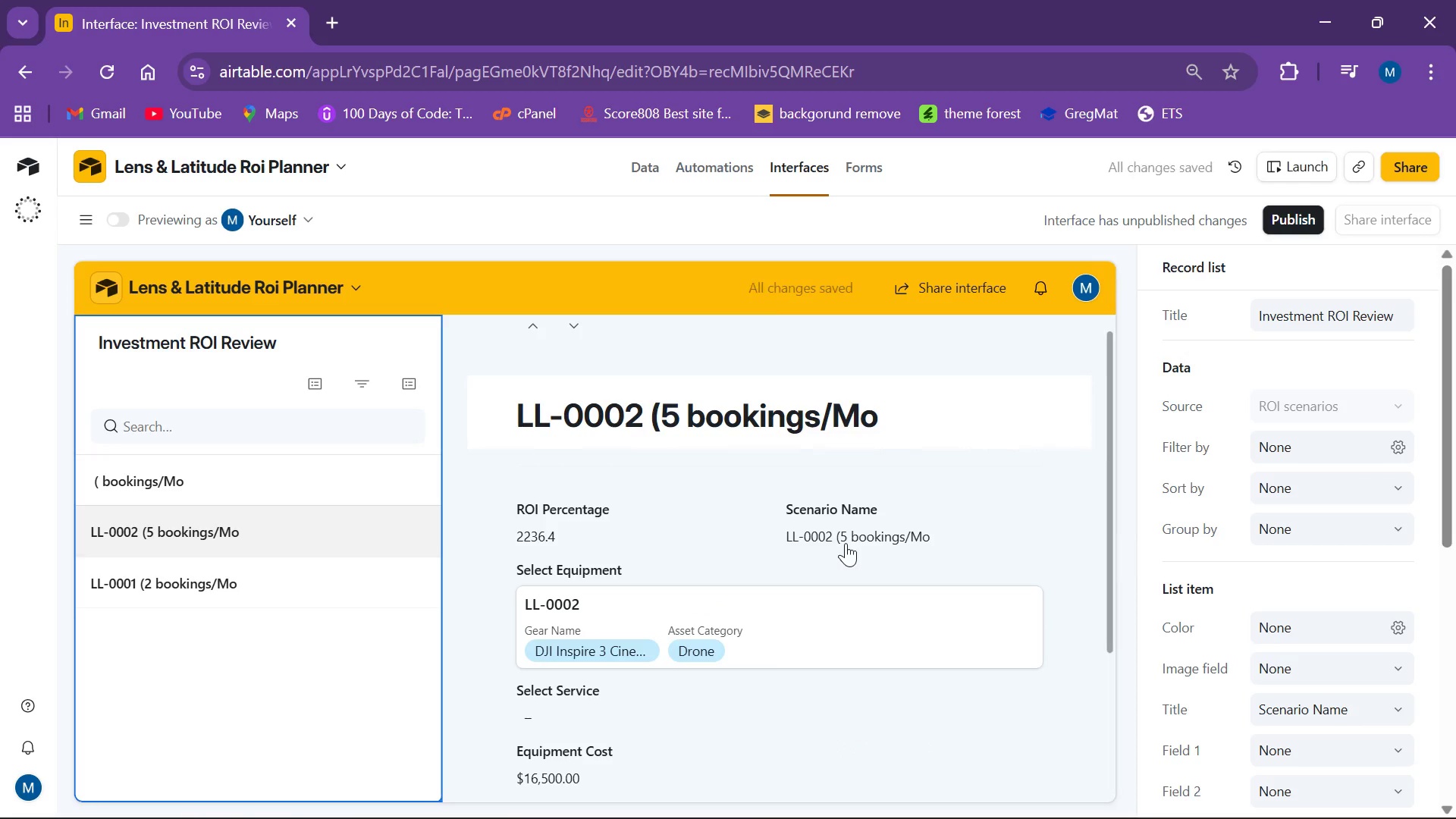 
key(Control+Z)
 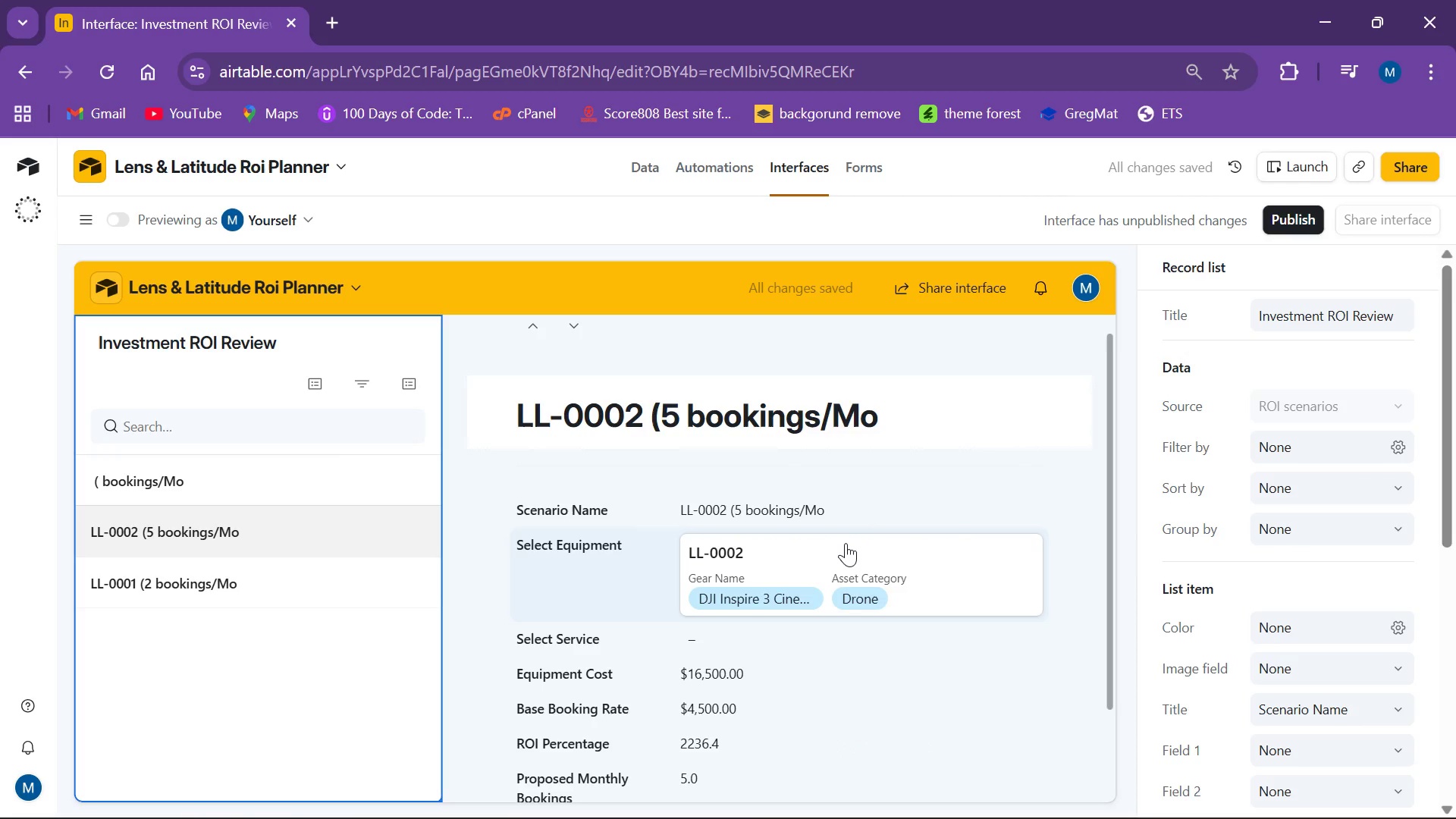 
scroll: coordinate [965, 528], scroll_direction: down, amount: 1.0
 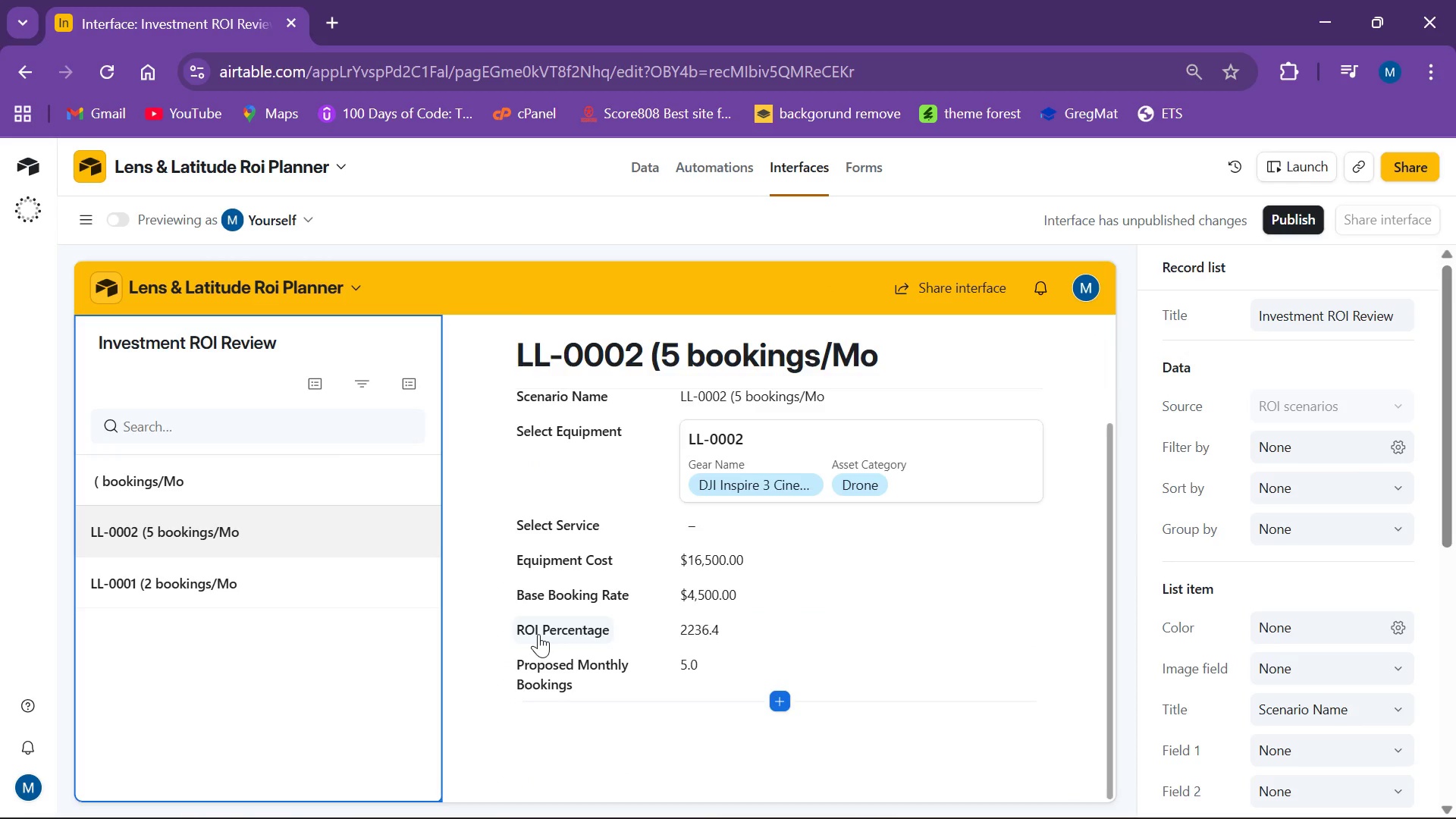 
left_click([650, 770])
 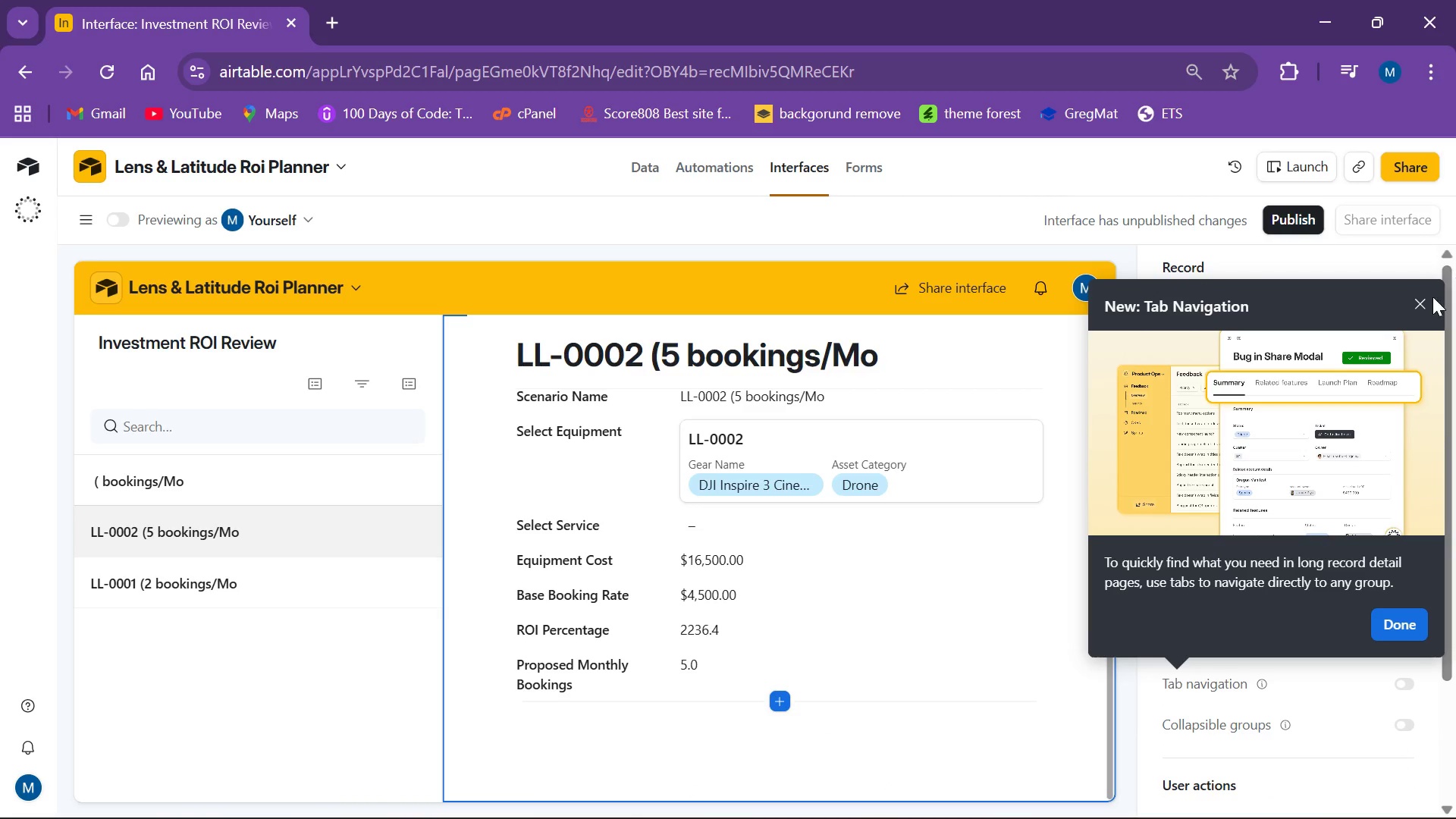 
left_click([1425, 303])
 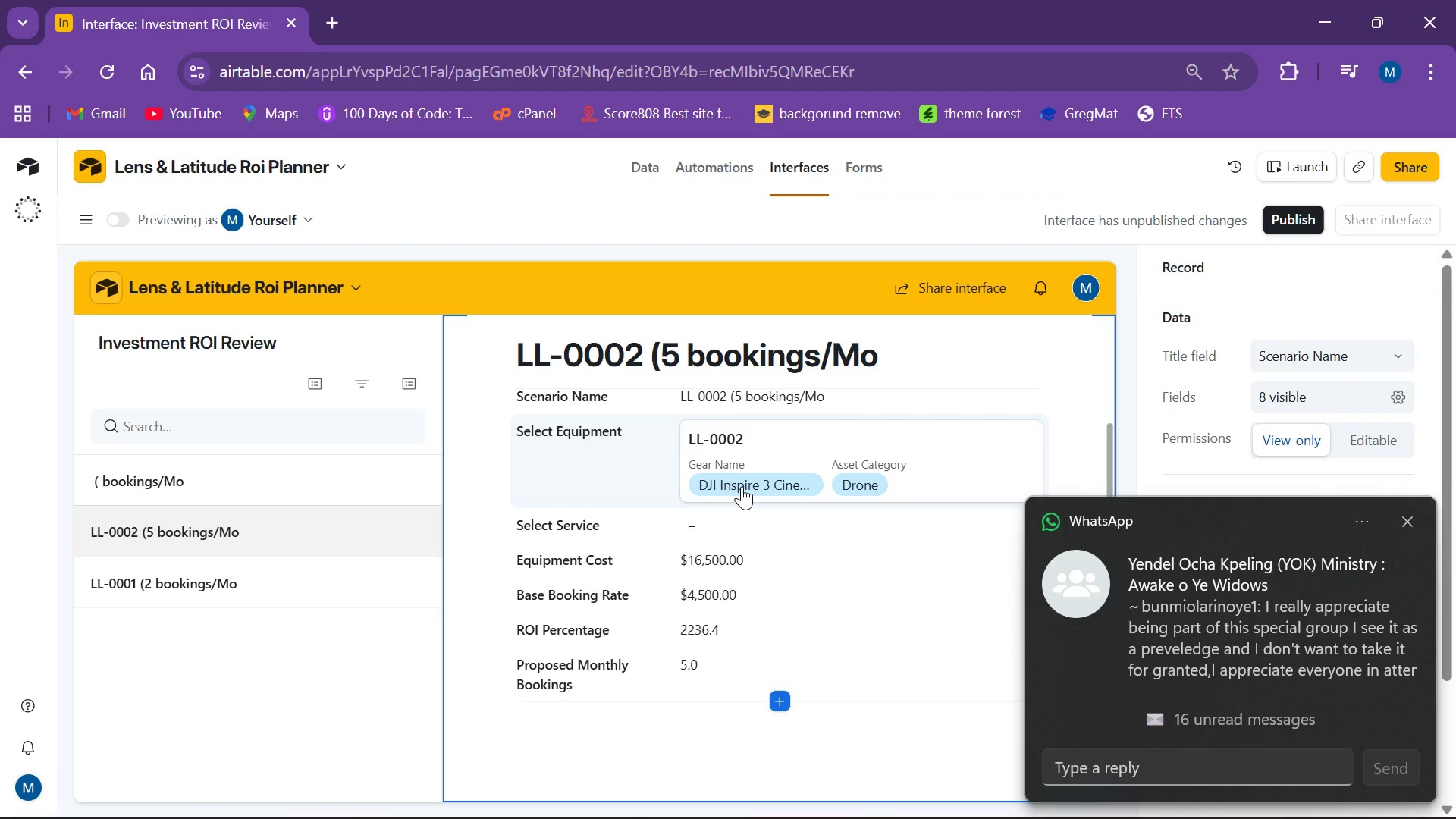 
wait(6.34)
 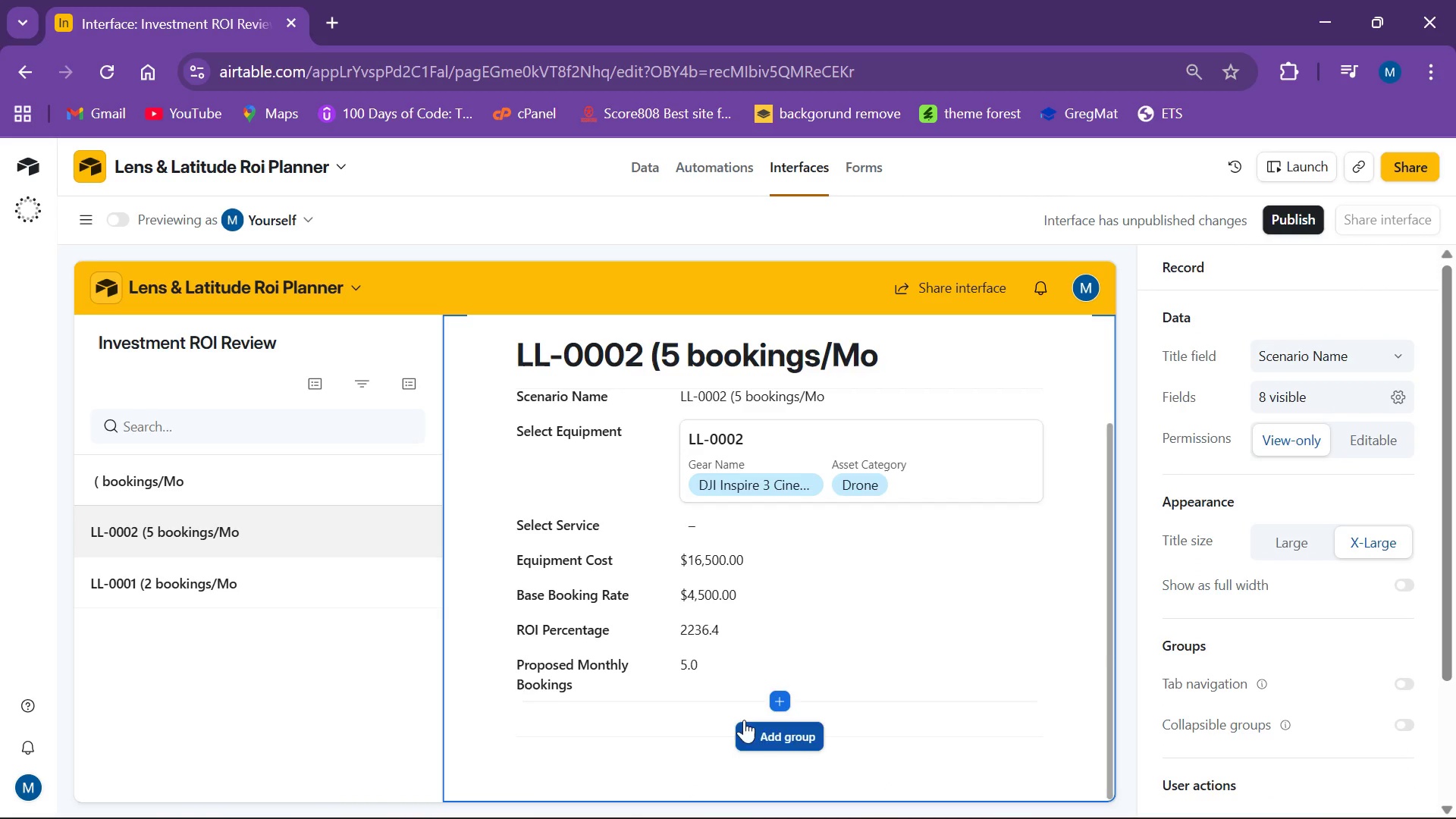 
left_click([1407, 523])
 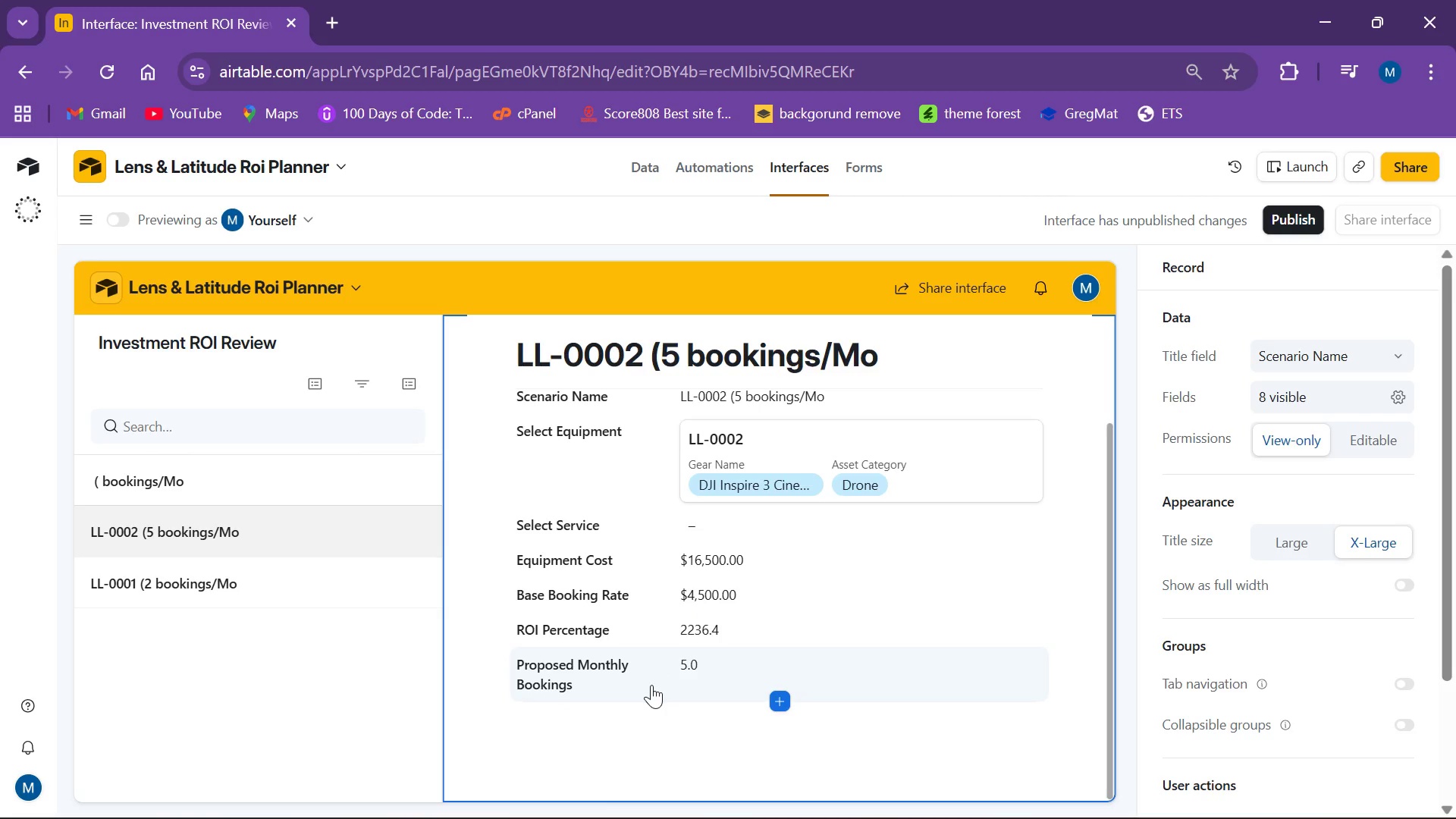 
wait(37.89)
 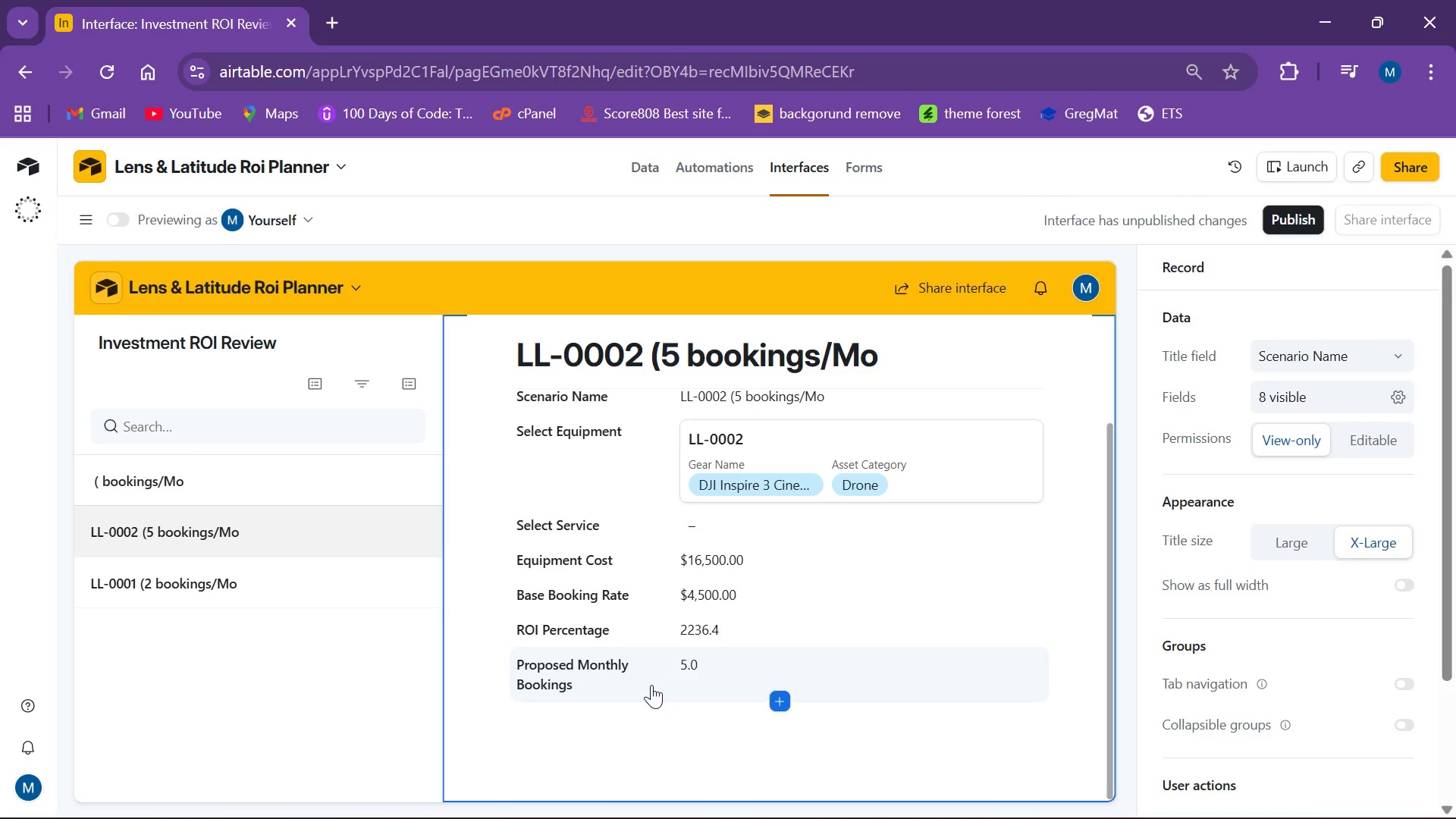 
left_click([119, 218])
 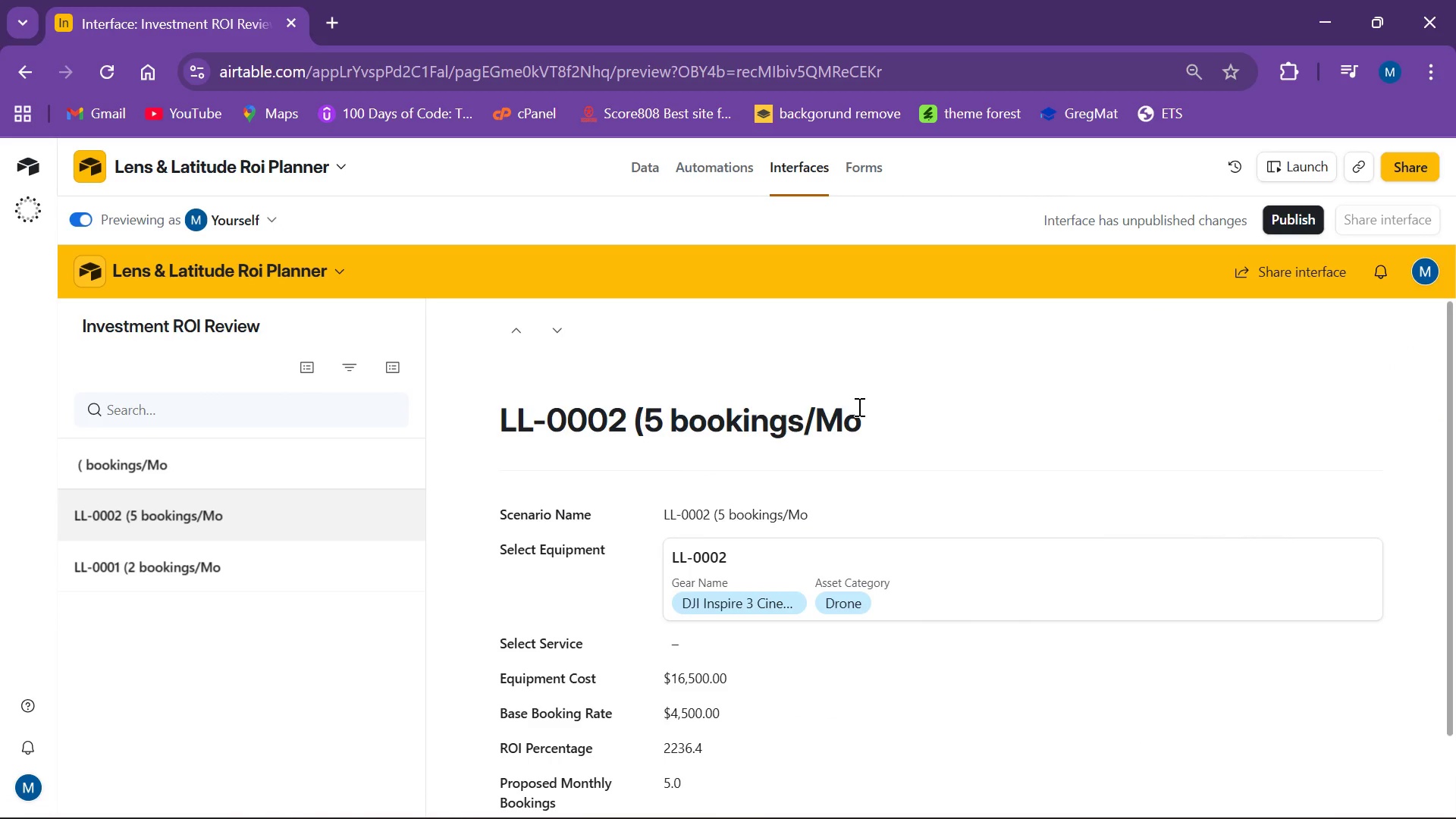 
scroll: coordinate [868, 407], scroll_direction: down, amount: 1.0
 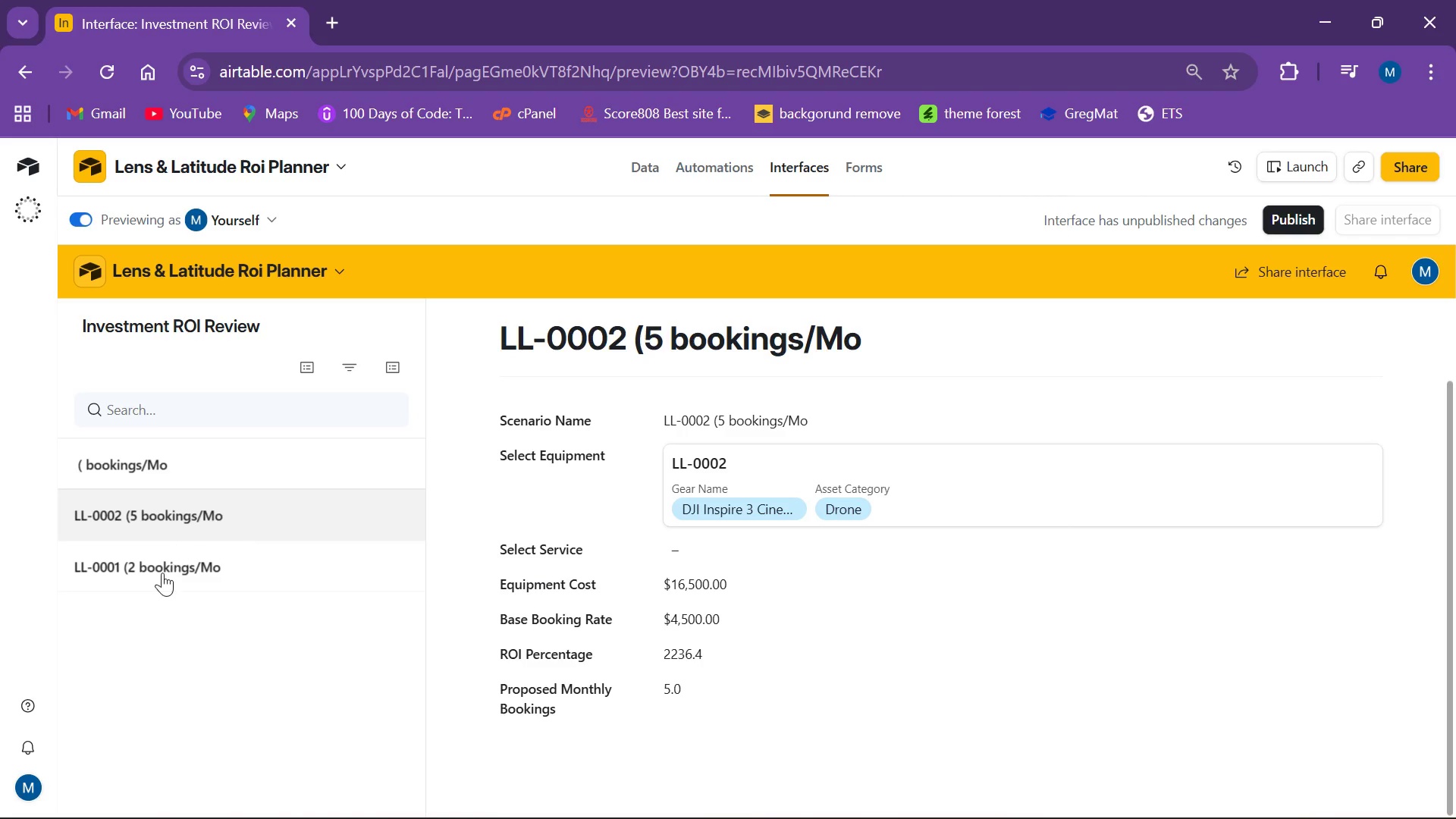 
left_click([162, 570])
 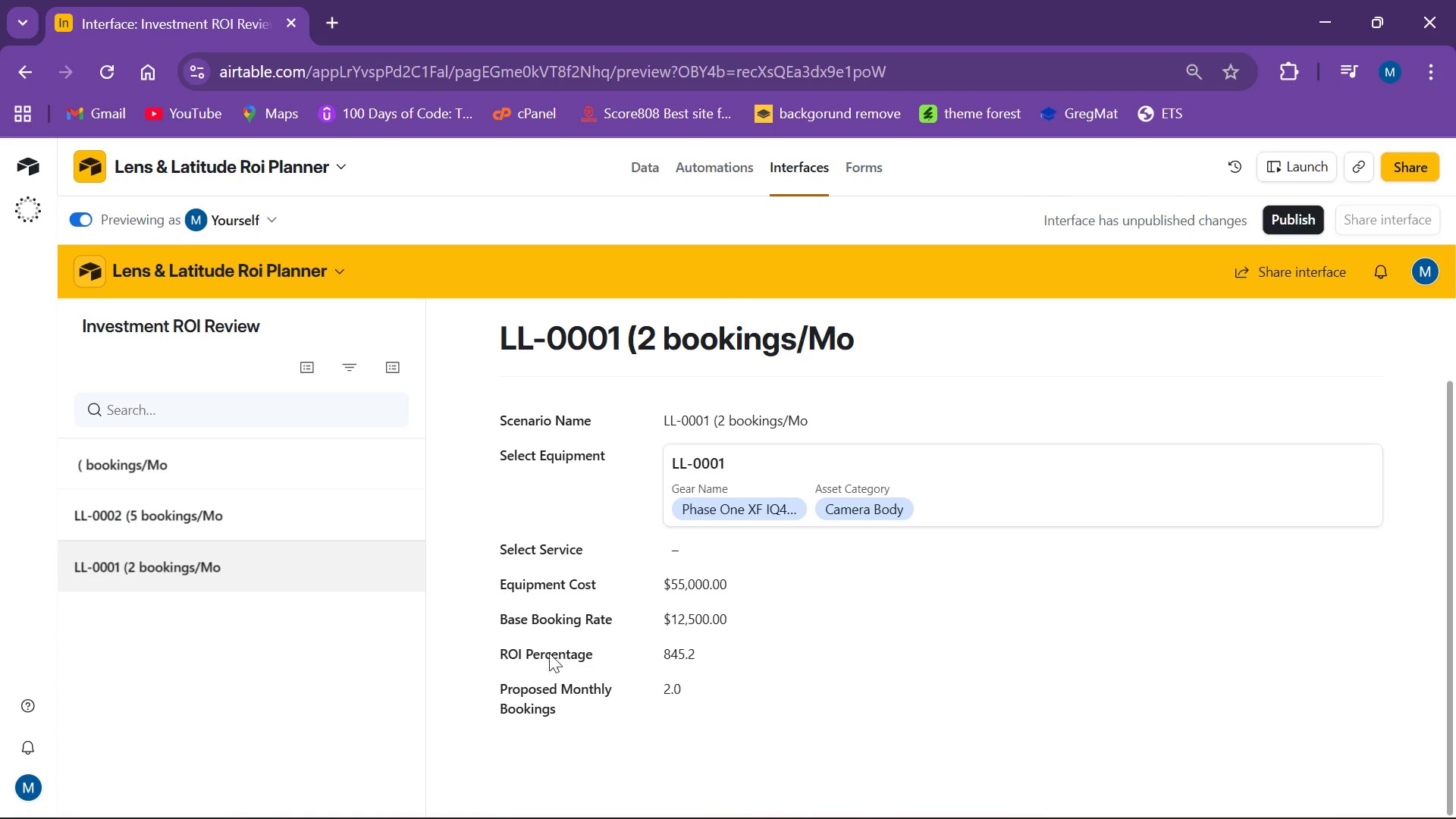 
wait(21.88)
 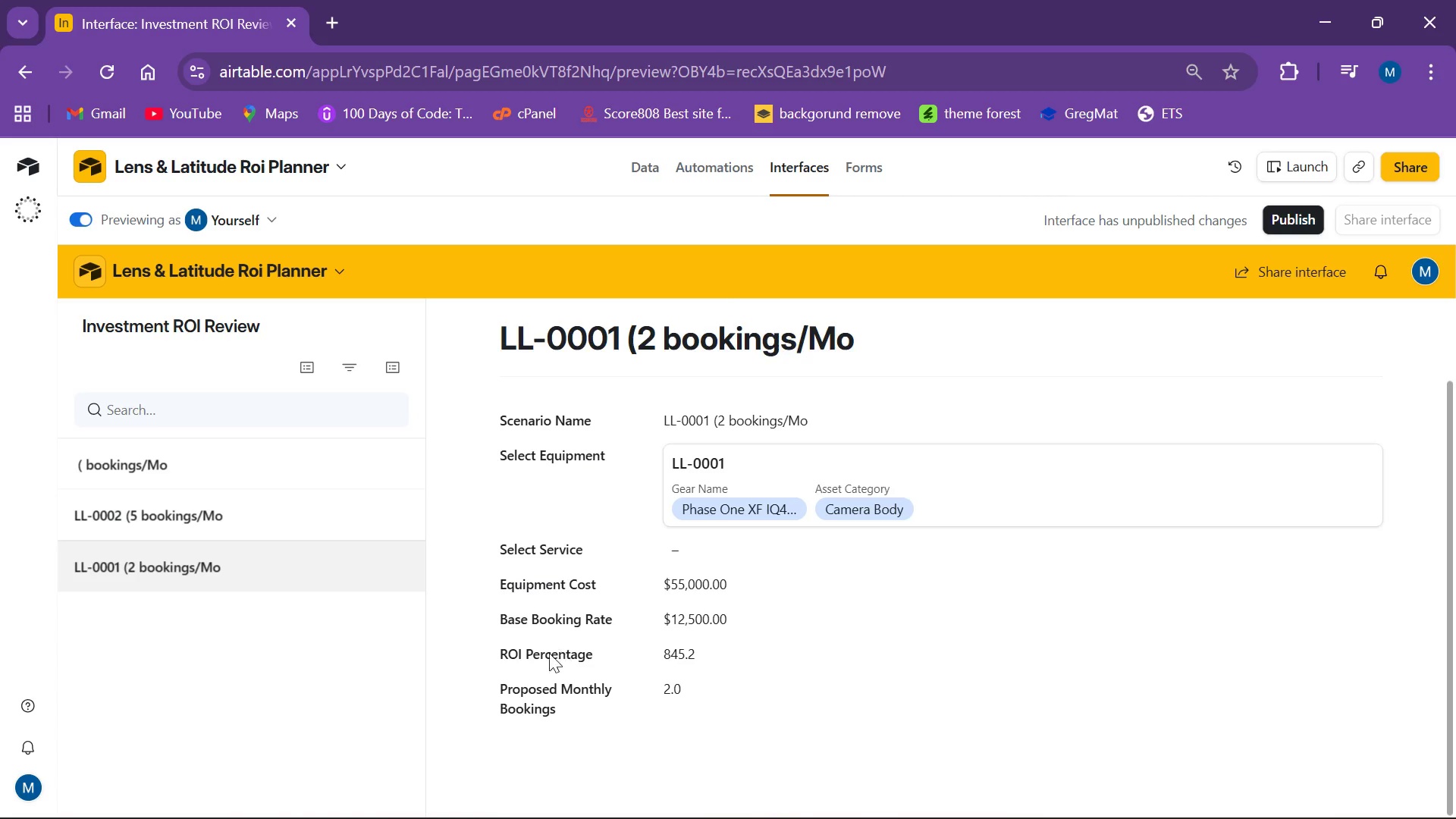 
left_click([85, 224])
 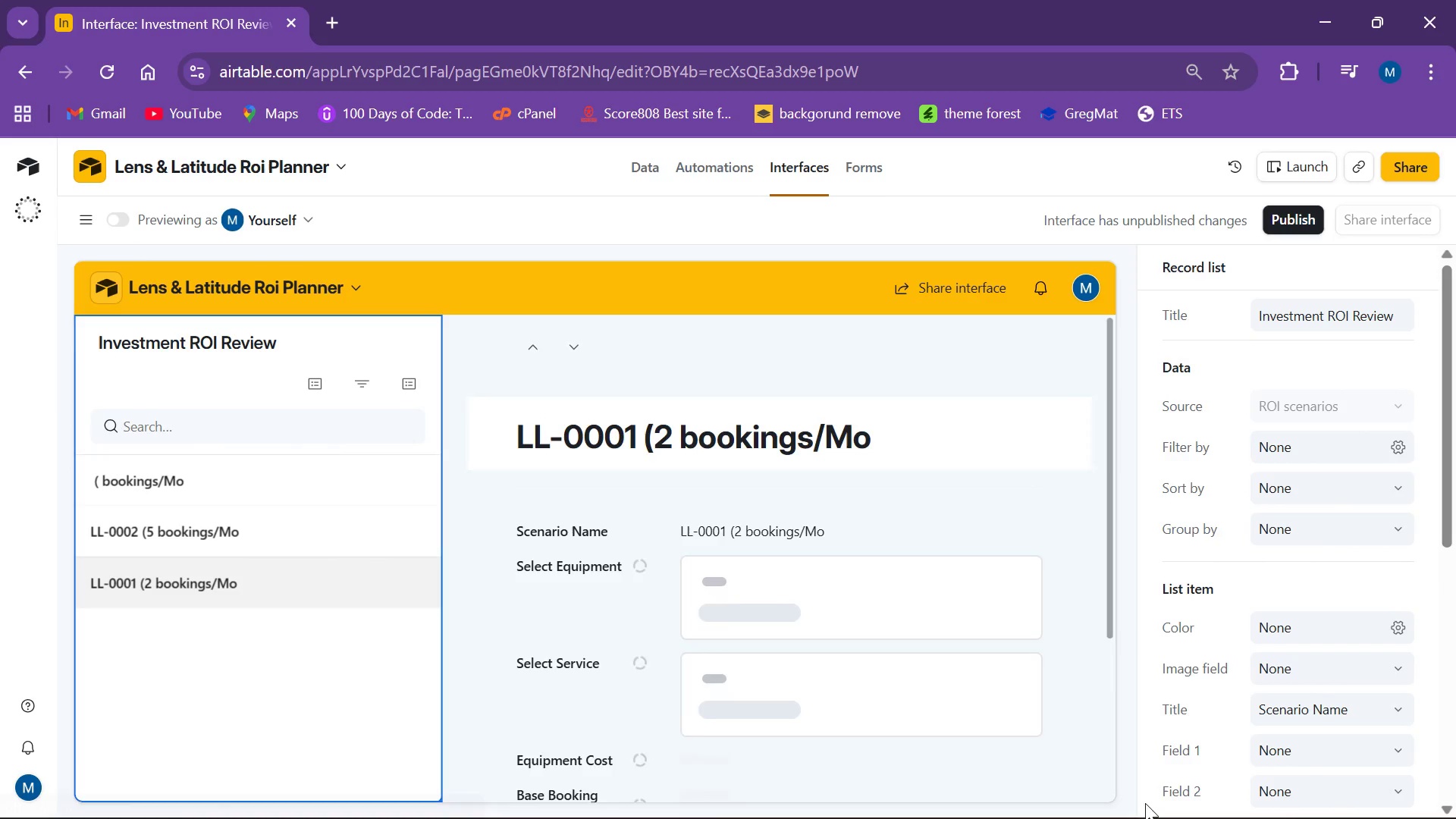 
scroll: coordinate [1049, 702], scroll_direction: down, amount: 1.0
 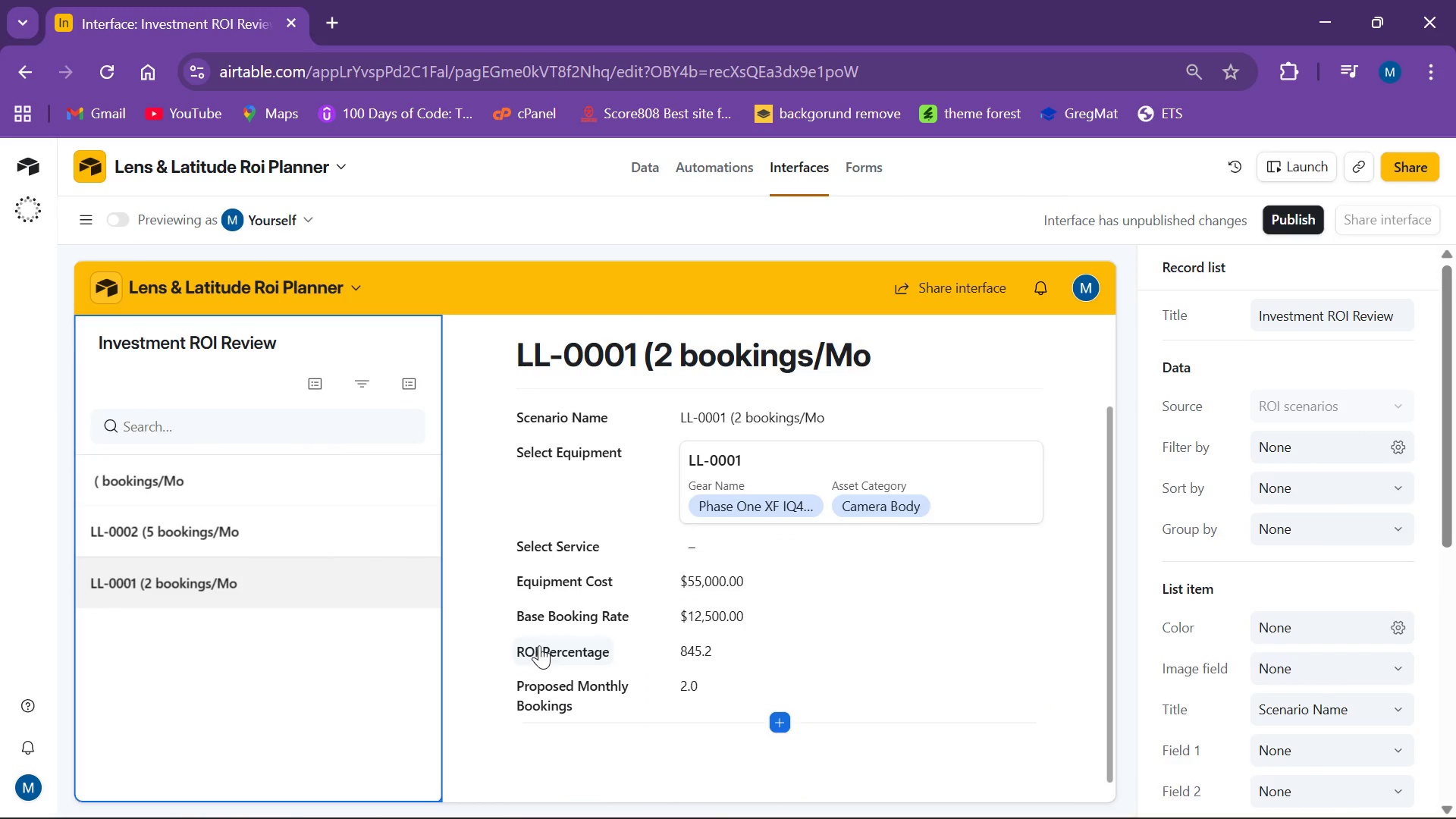 
left_click_drag(start_coordinate=[543, 647], to_coordinate=[560, 532])
 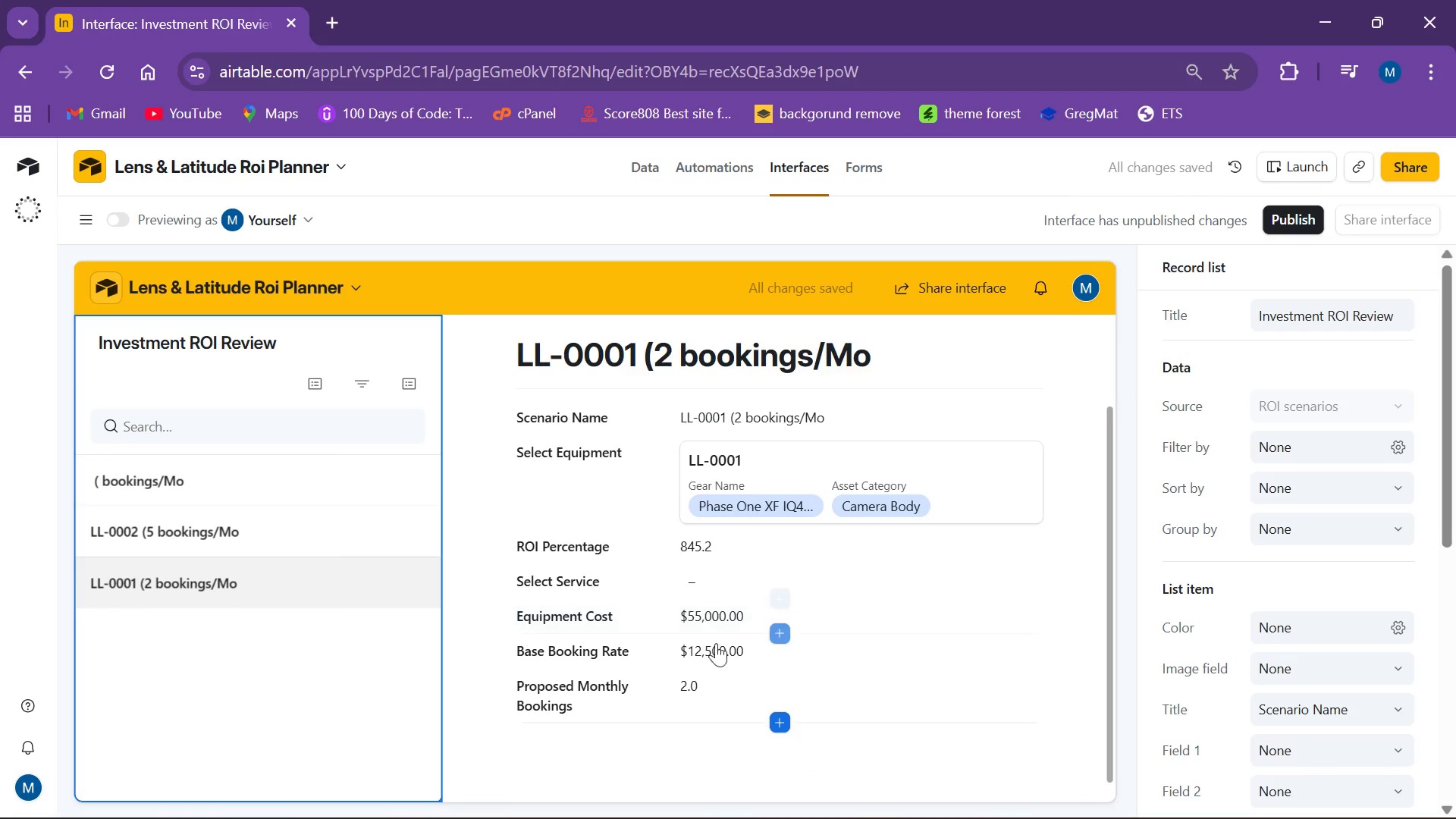 
wait(6.34)
 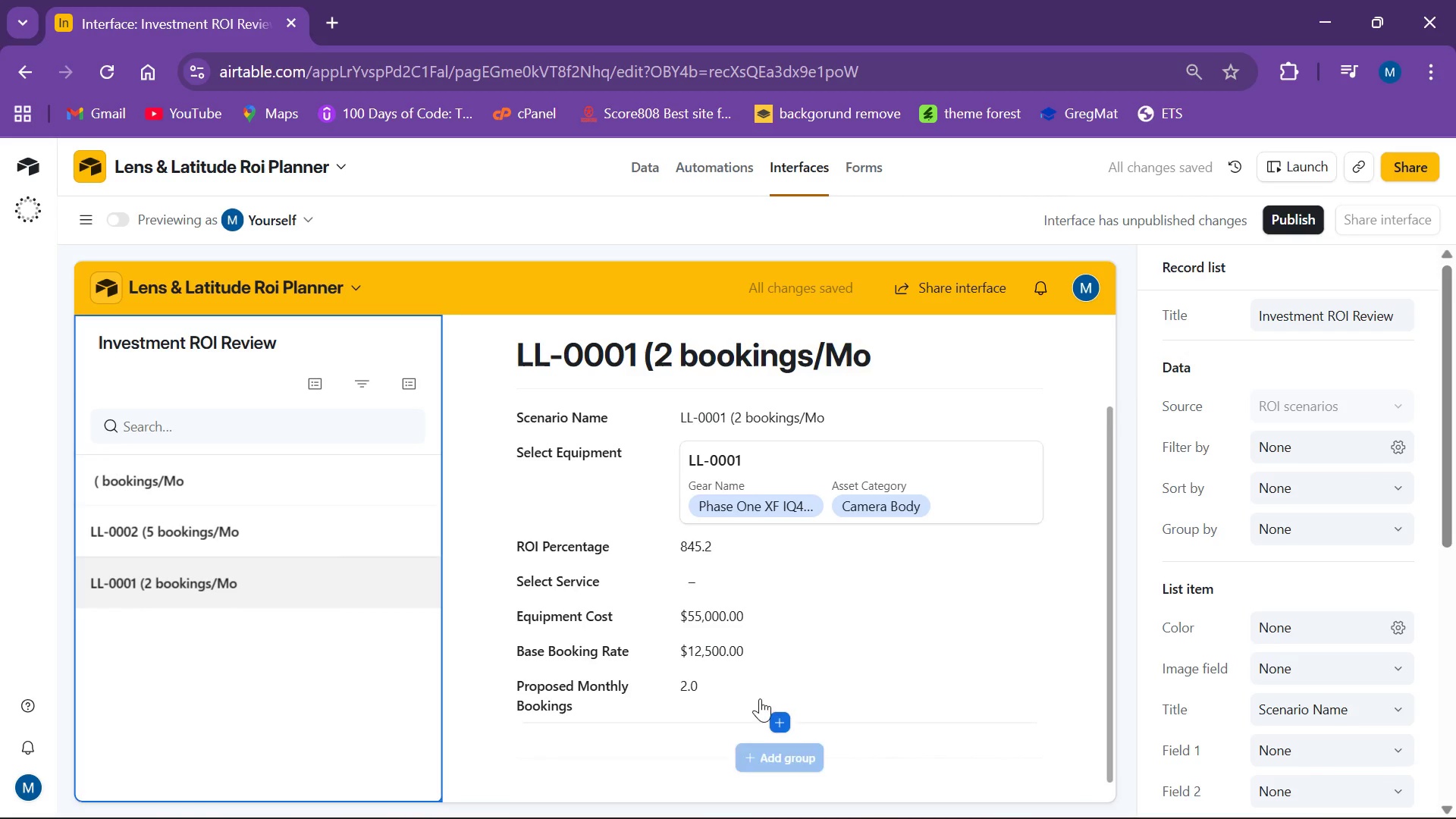 
left_click([789, 722])
 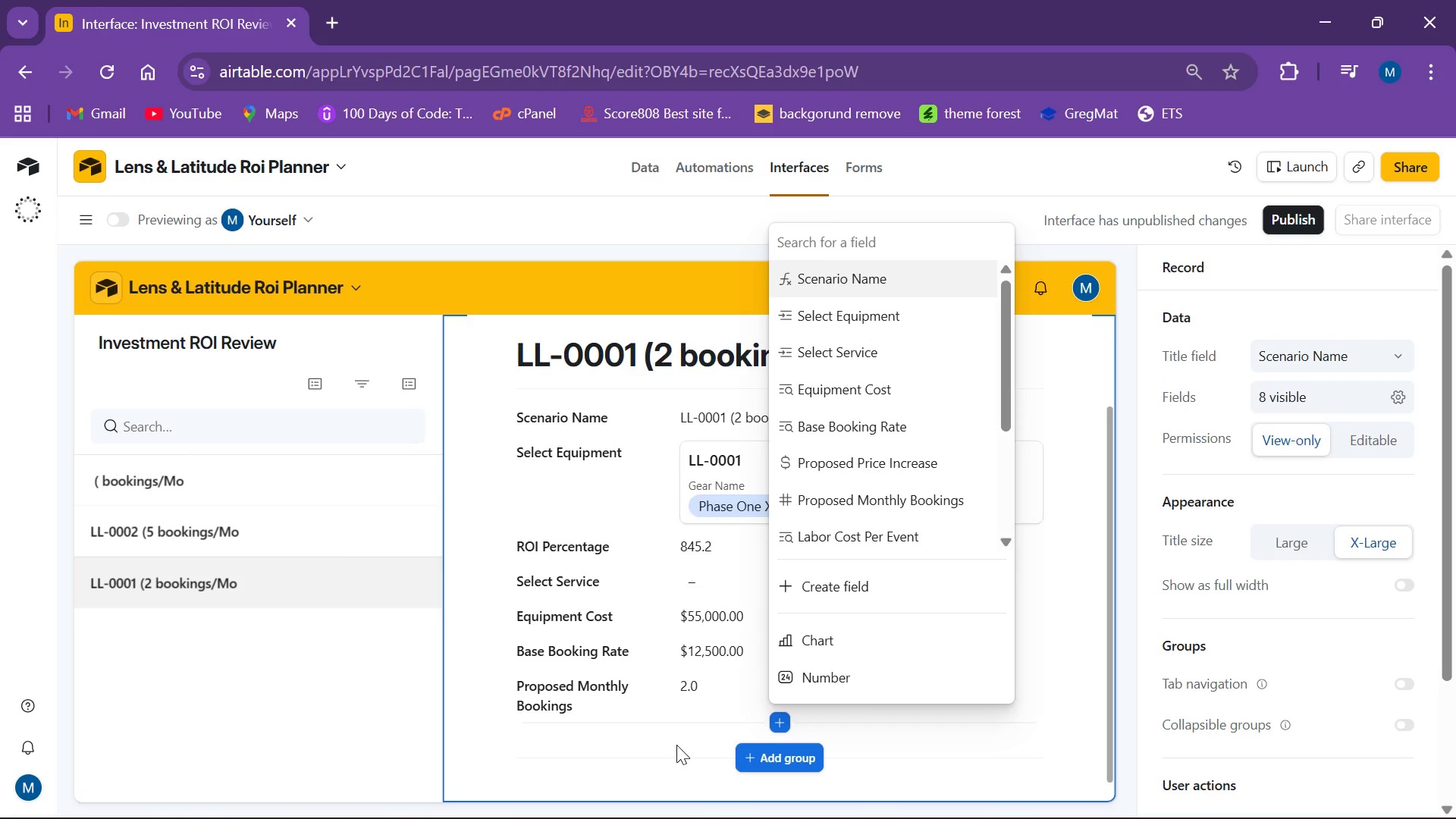 
left_click([682, 734])
 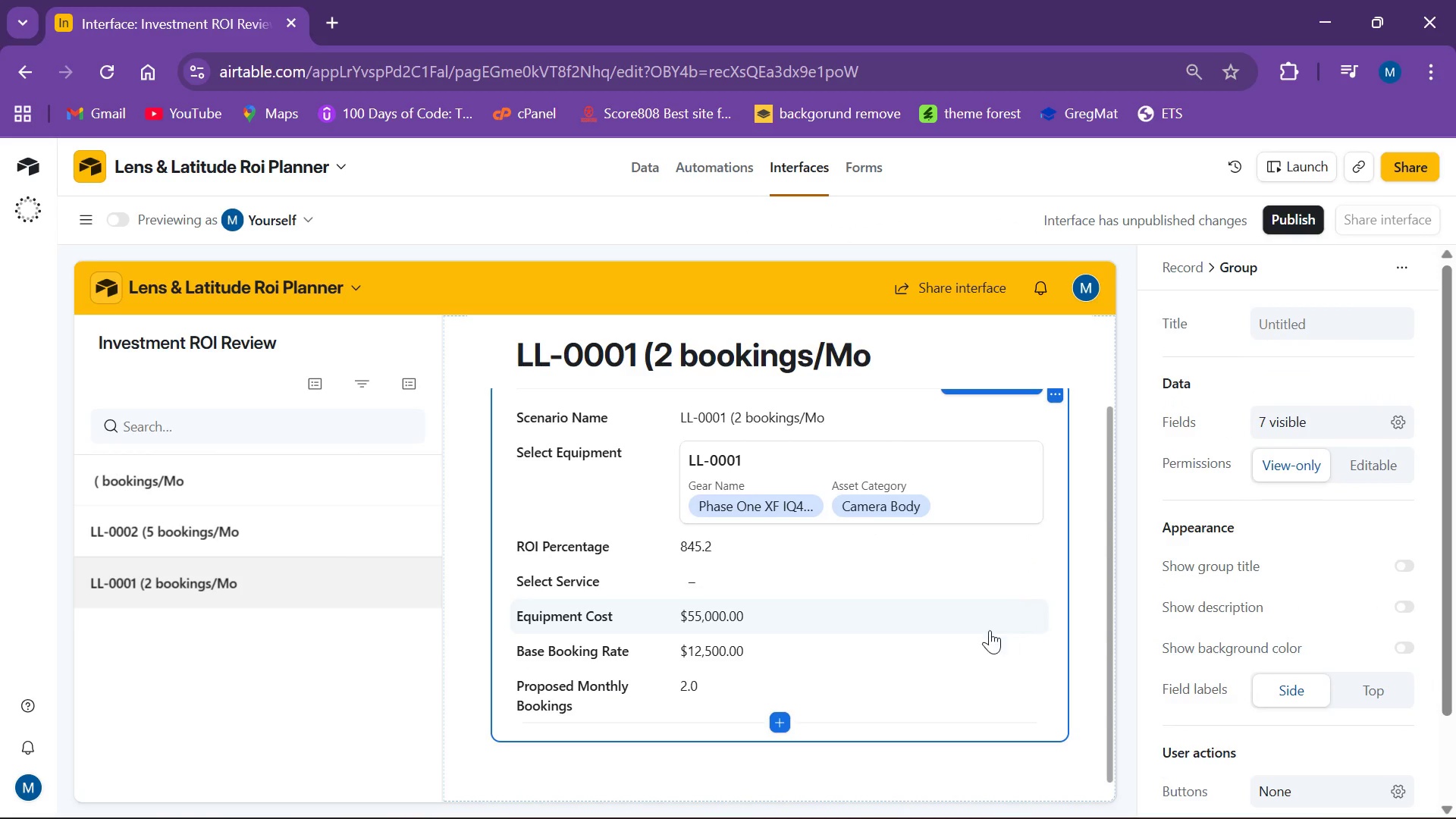 
scroll: coordinate [991, 631], scroll_direction: up, amount: 1.0
 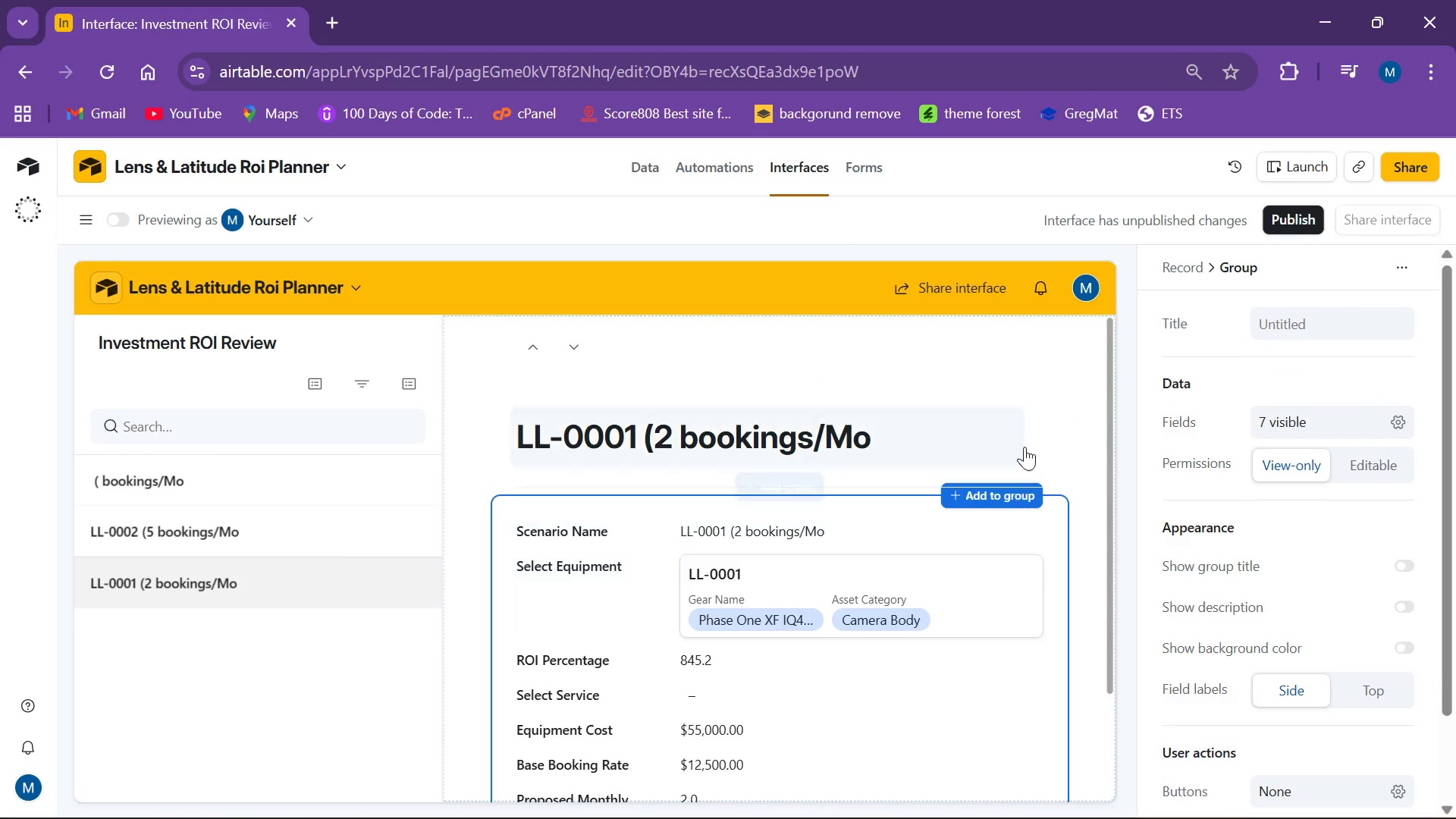 
left_click([1027, 428])
 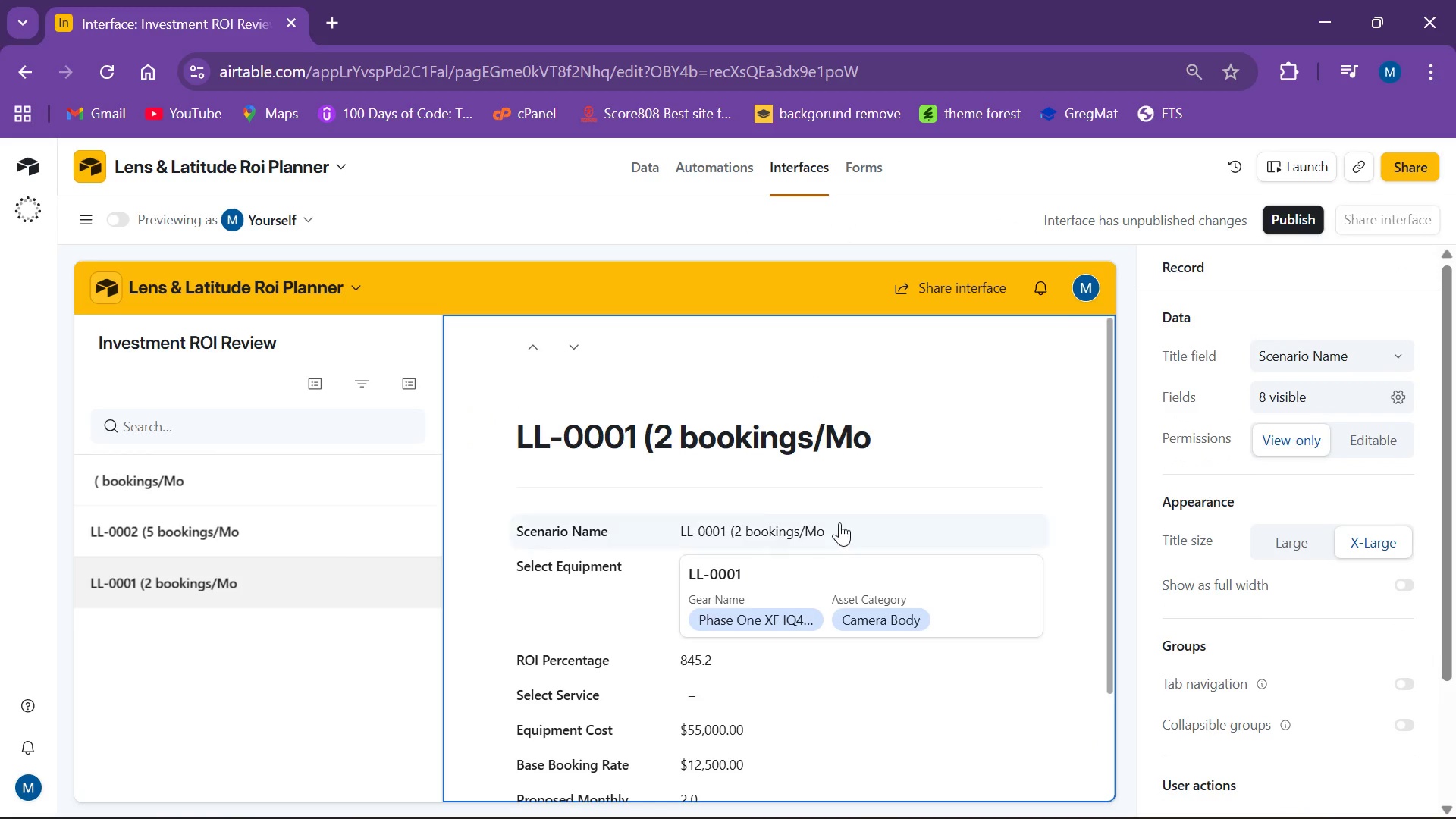 
scroll: coordinate [847, 507], scroll_direction: down, amount: 1.0
 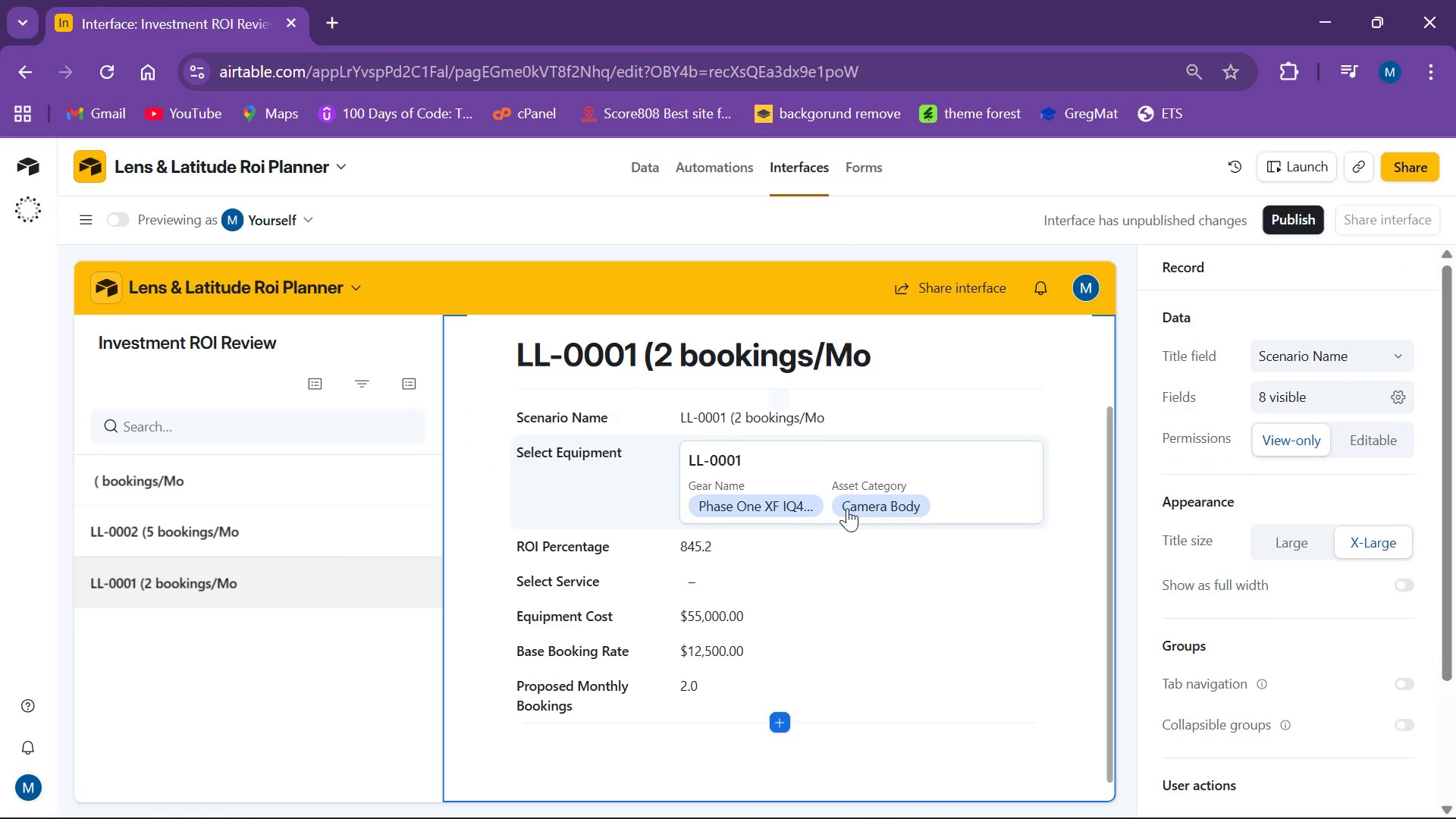 
scroll: coordinate [846, 516], scroll_direction: none, amount: 0.0
 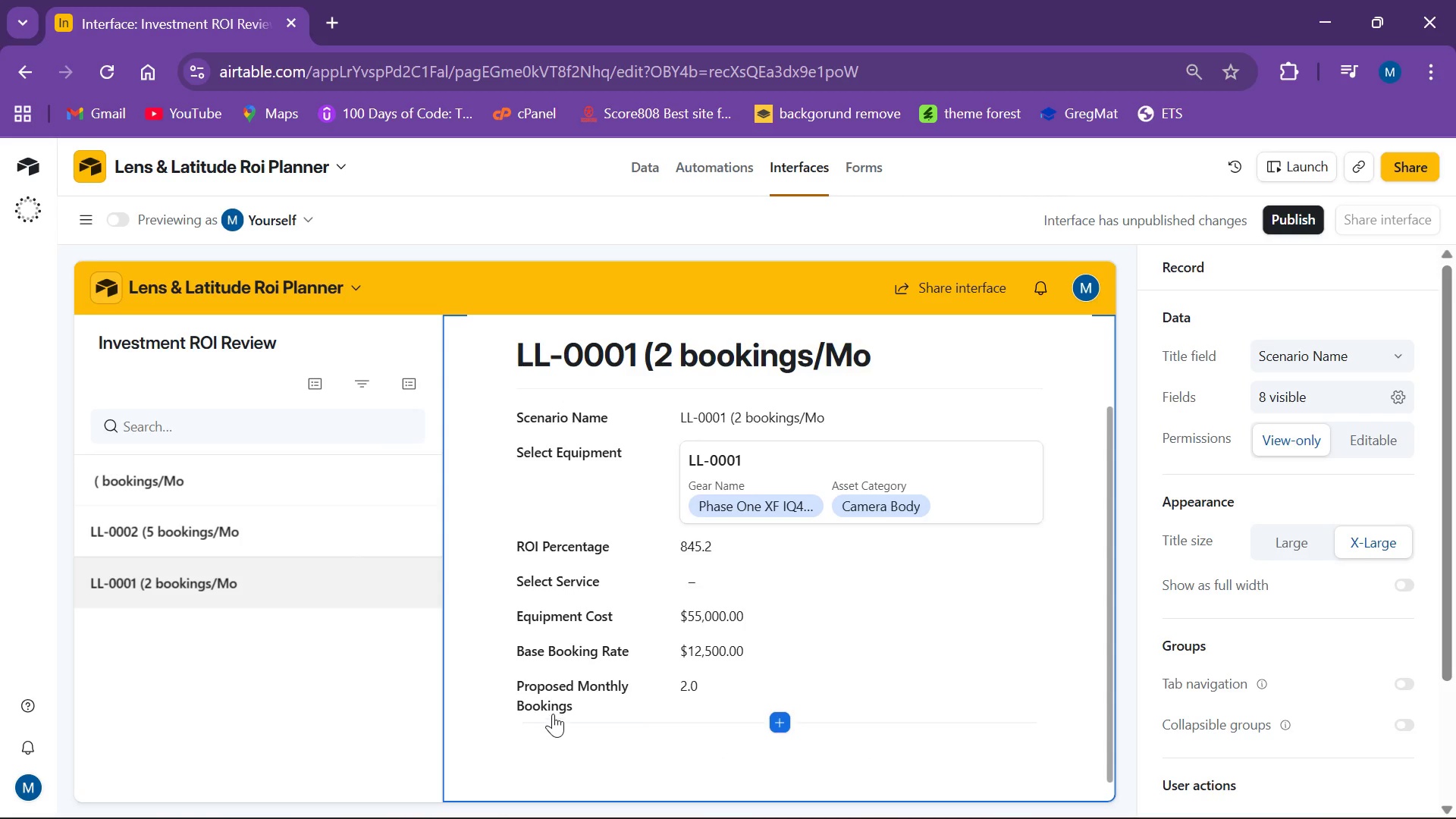 
wait(38.58)
 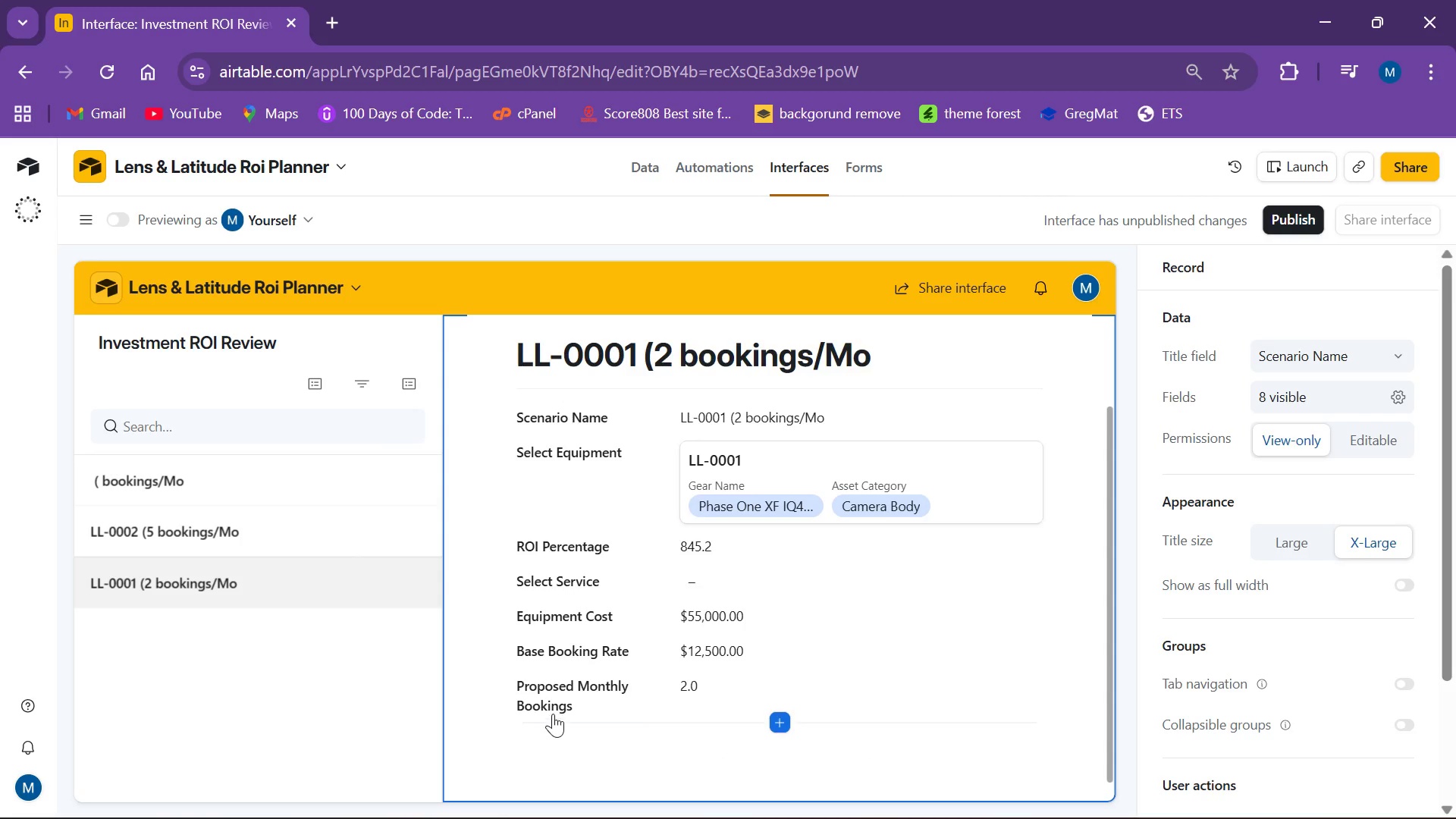 
left_click([695, 410])
 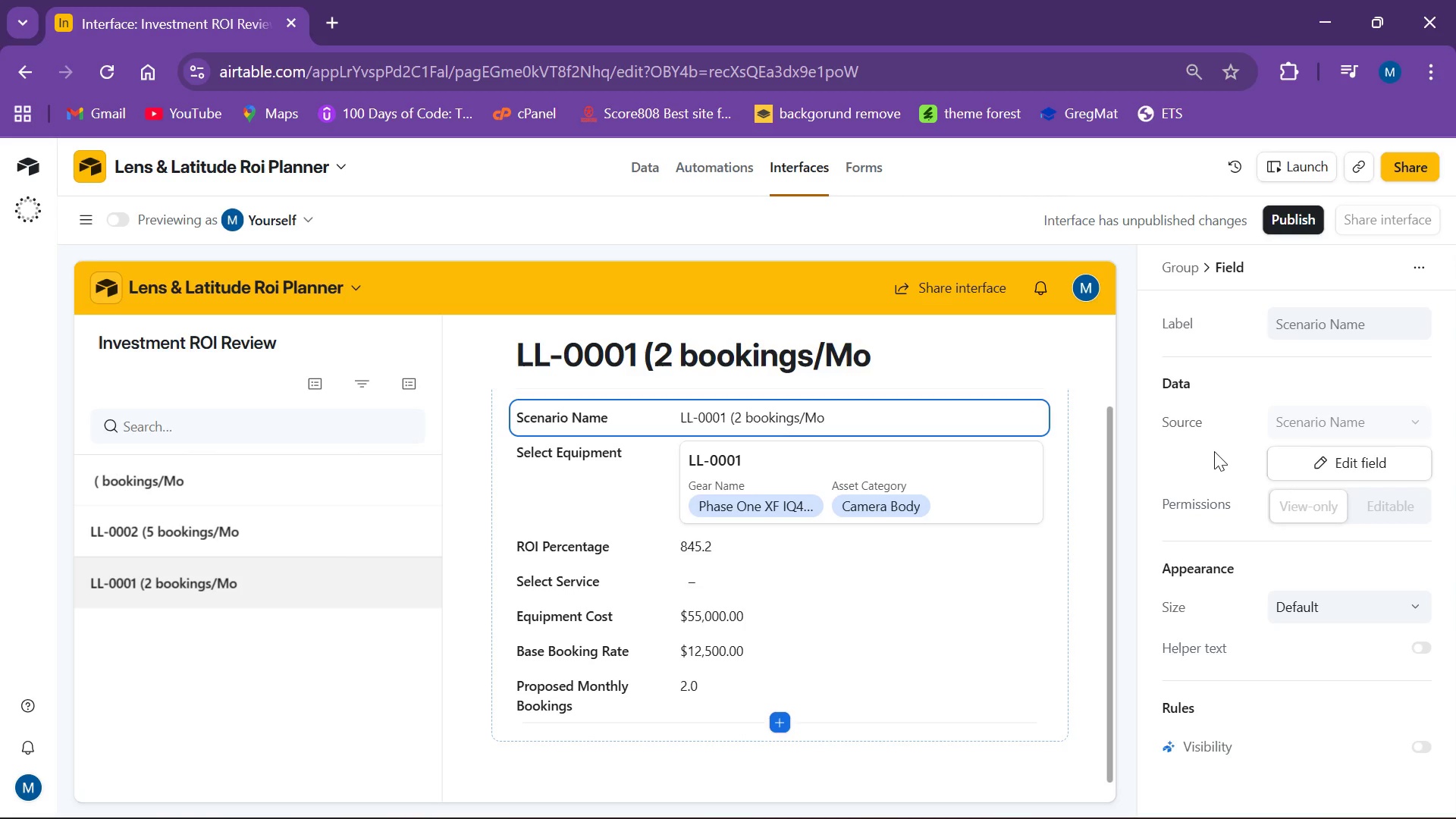 
left_click([1040, 413])
 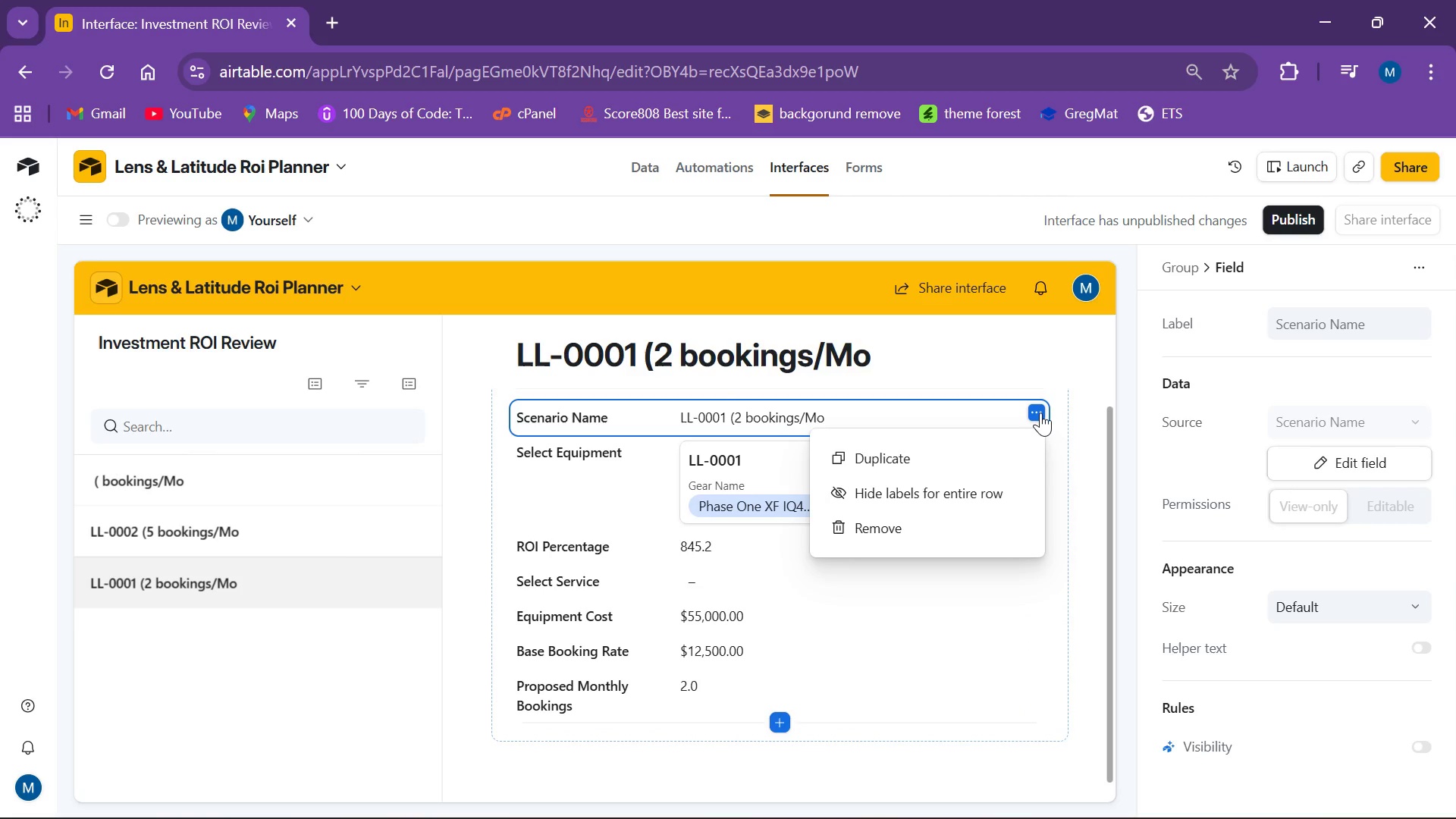 
left_click([1040, 413])
 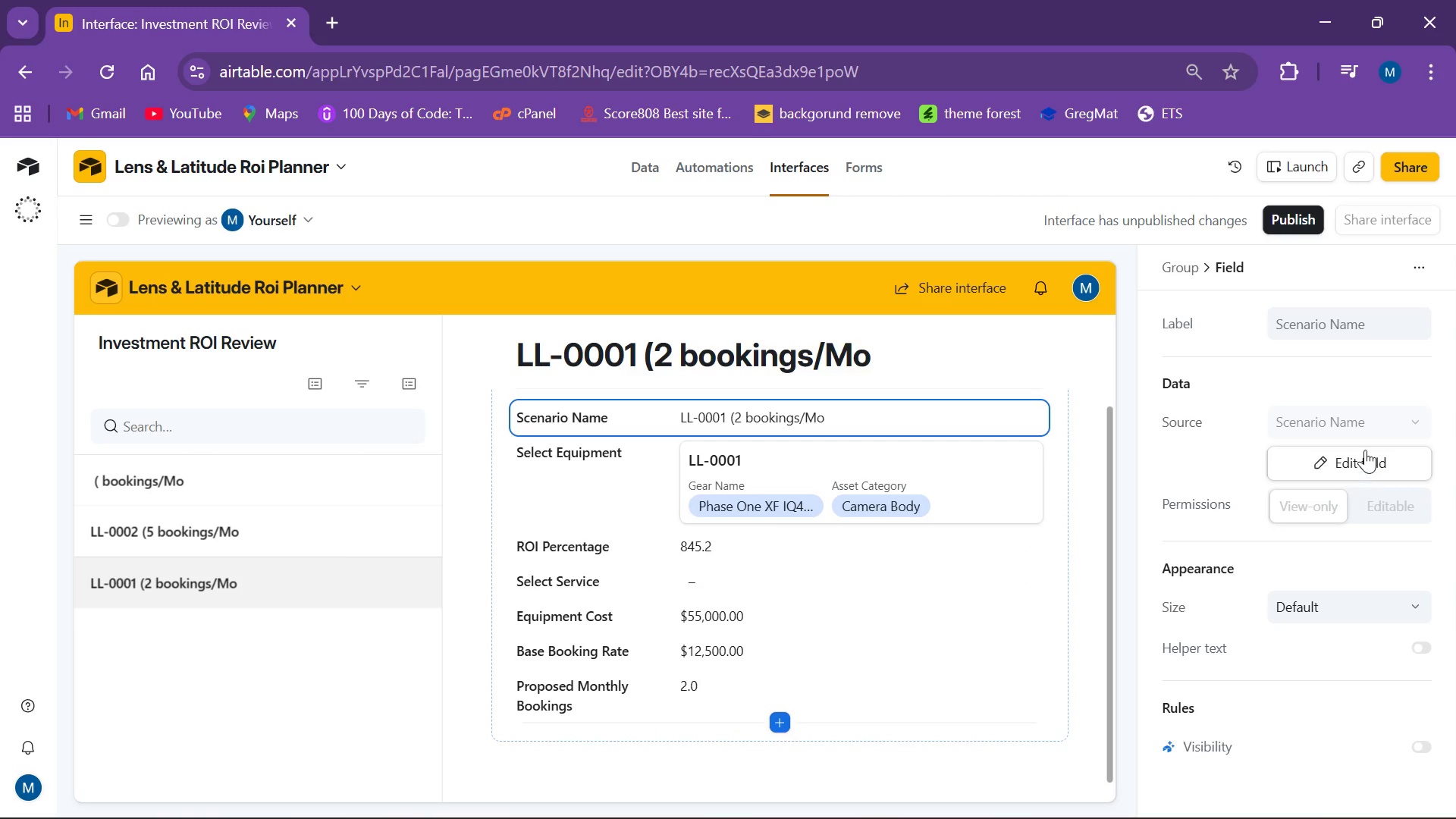 
left_click([1367, 426])
 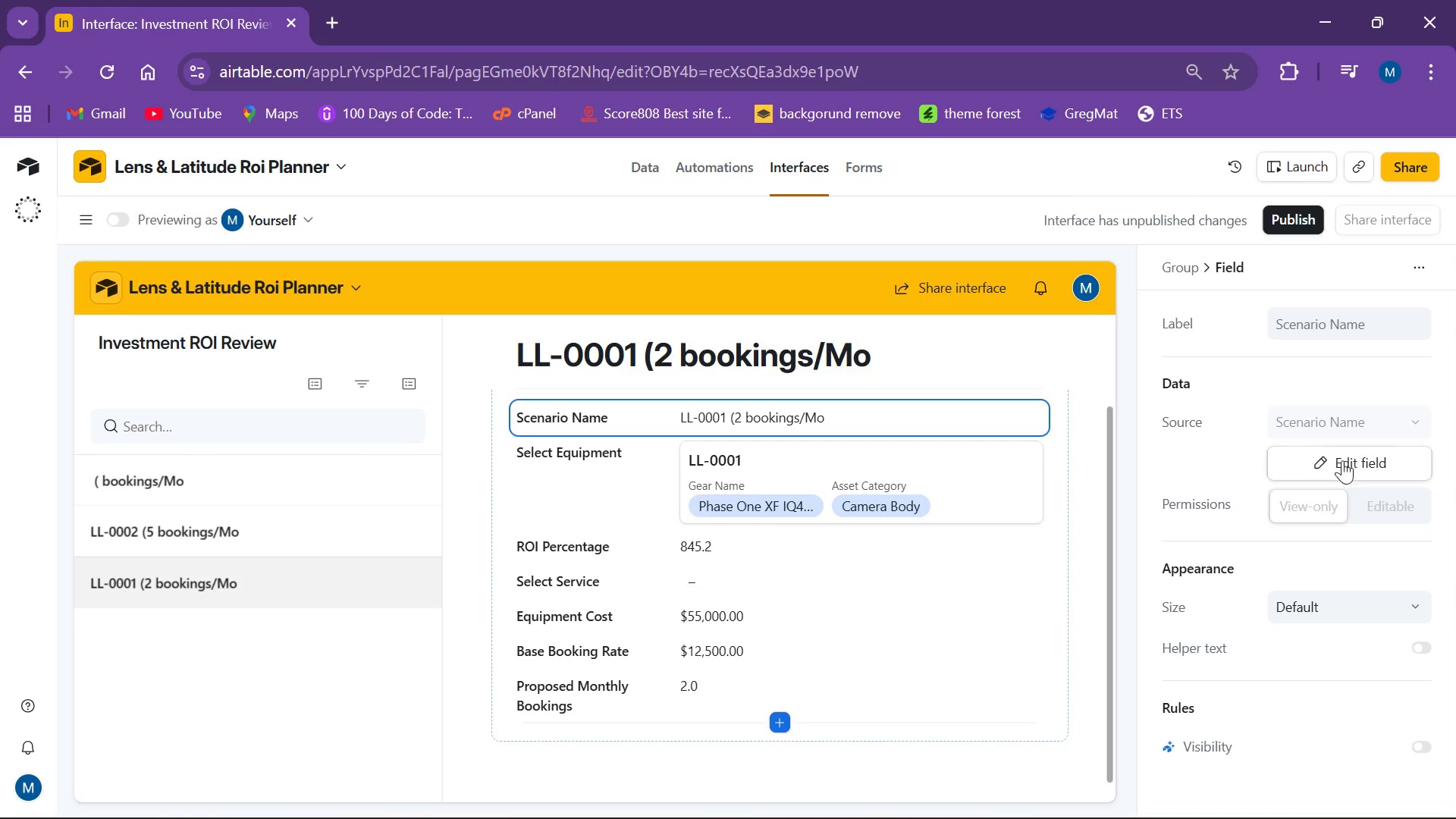 
left_click([1339, 465])
 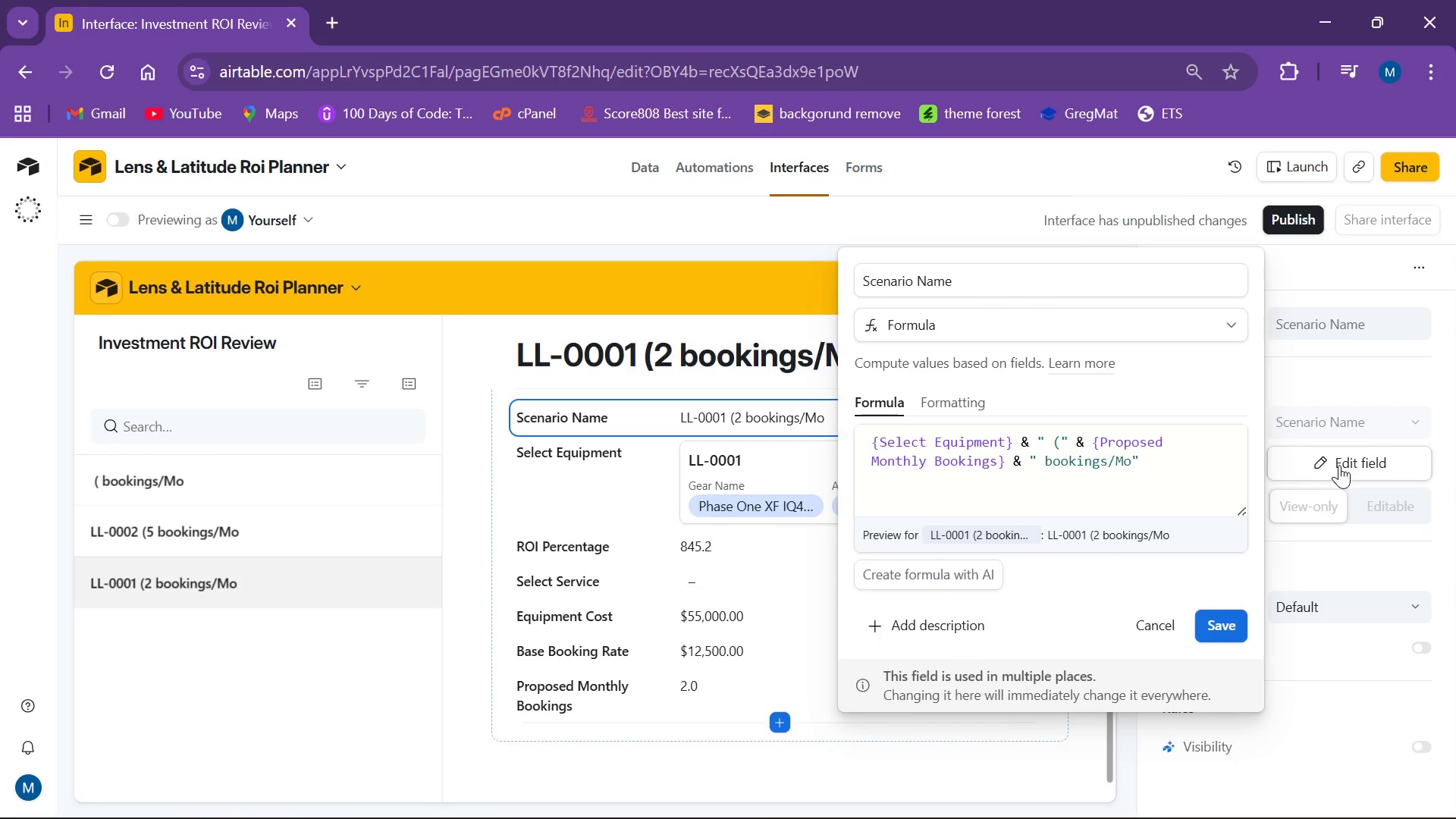 
left_click([1339, 465])
 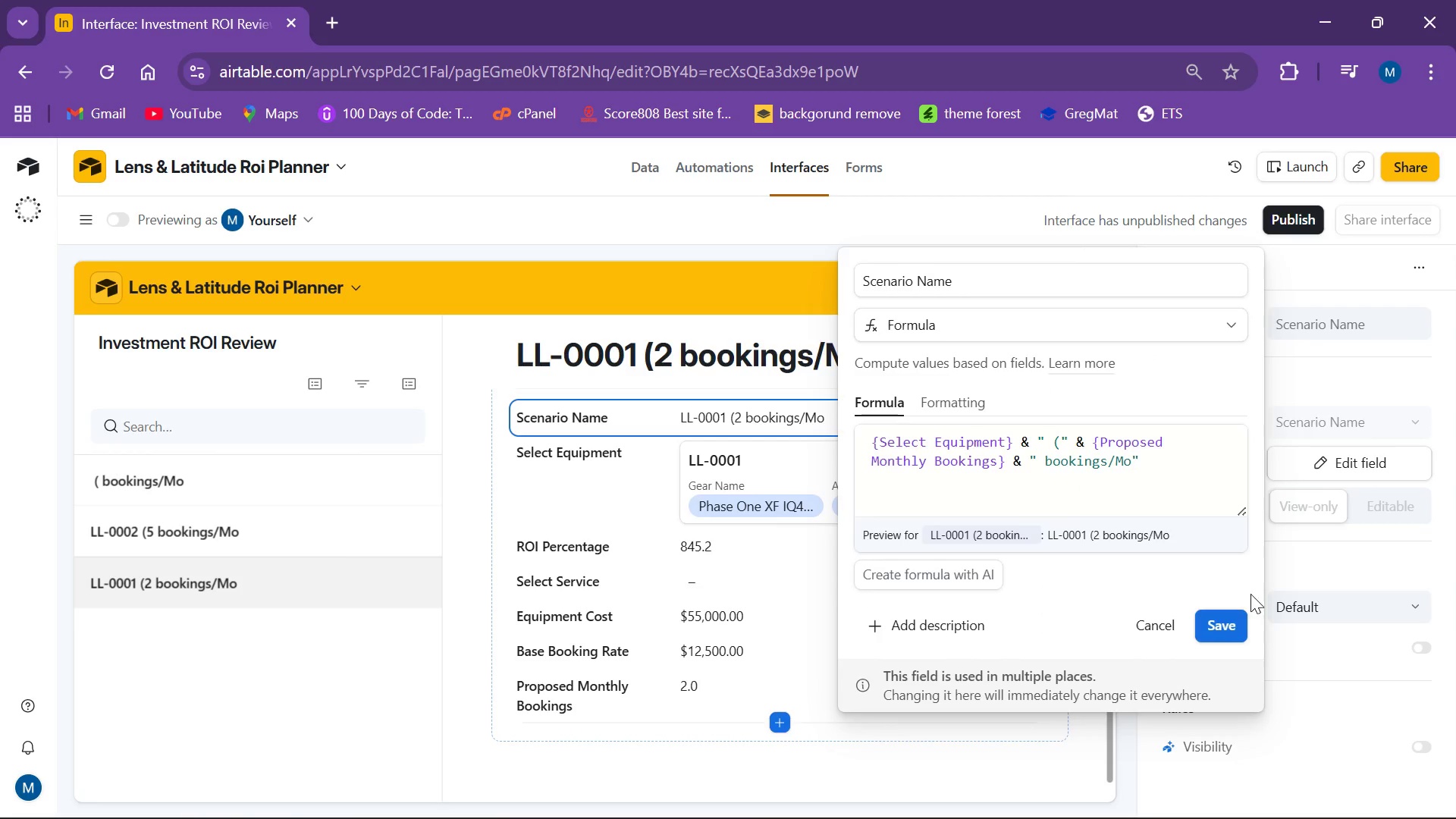 
left_click([1216, 628])
 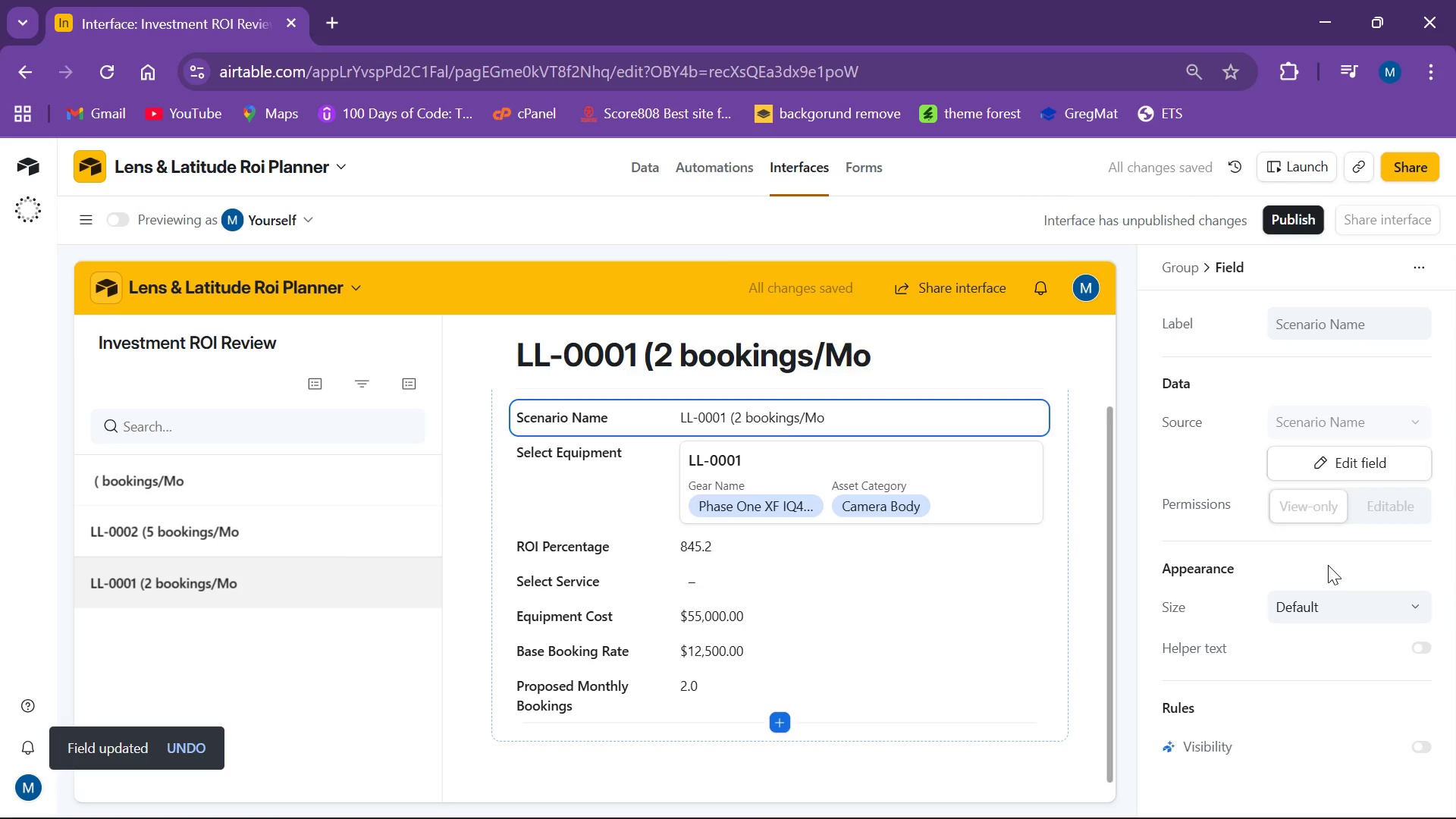 
scroll: coordinate [1295, 535], scroll_direction: down, amount: 2.0
 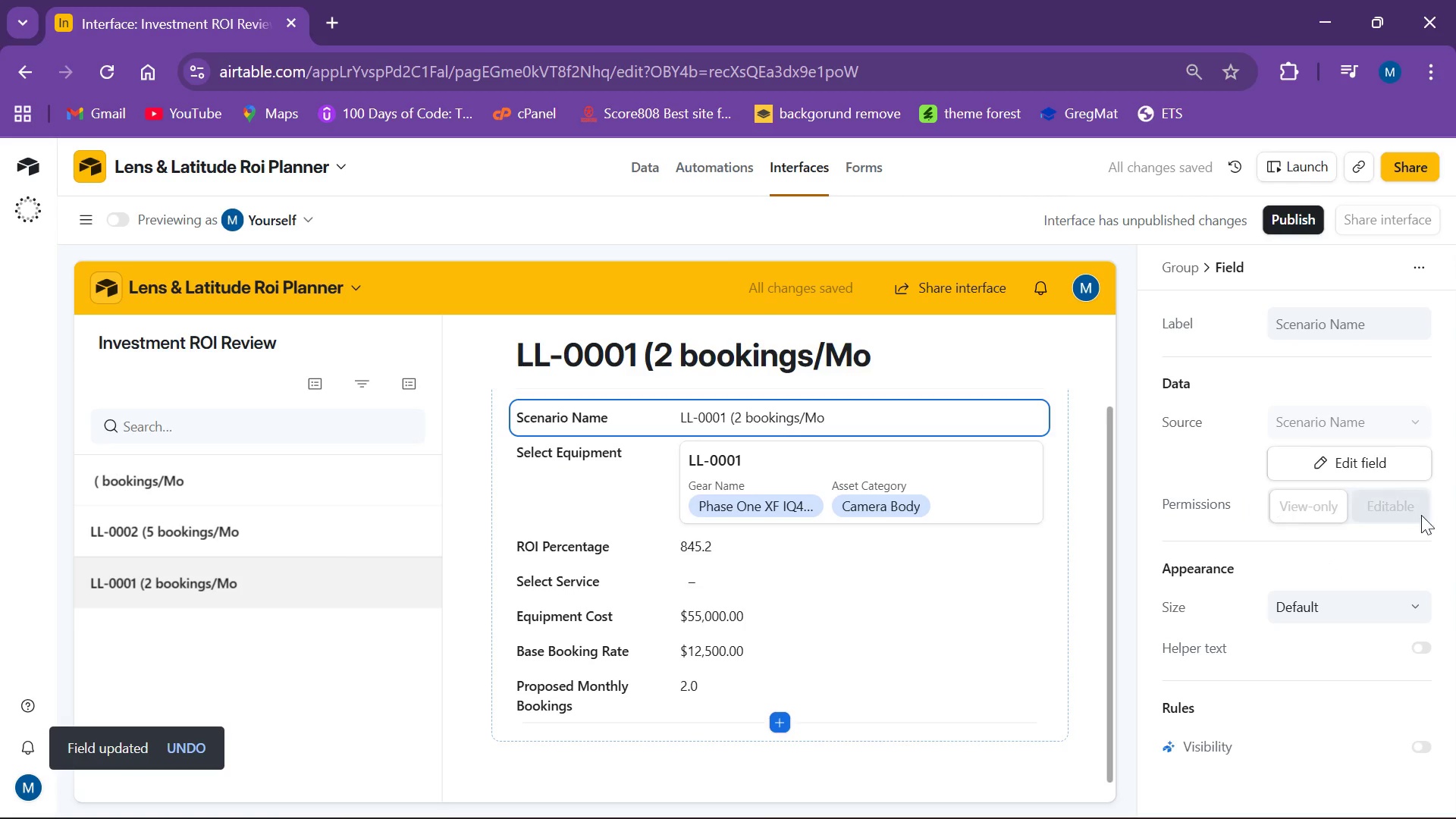 
left_click([1377, 518])
 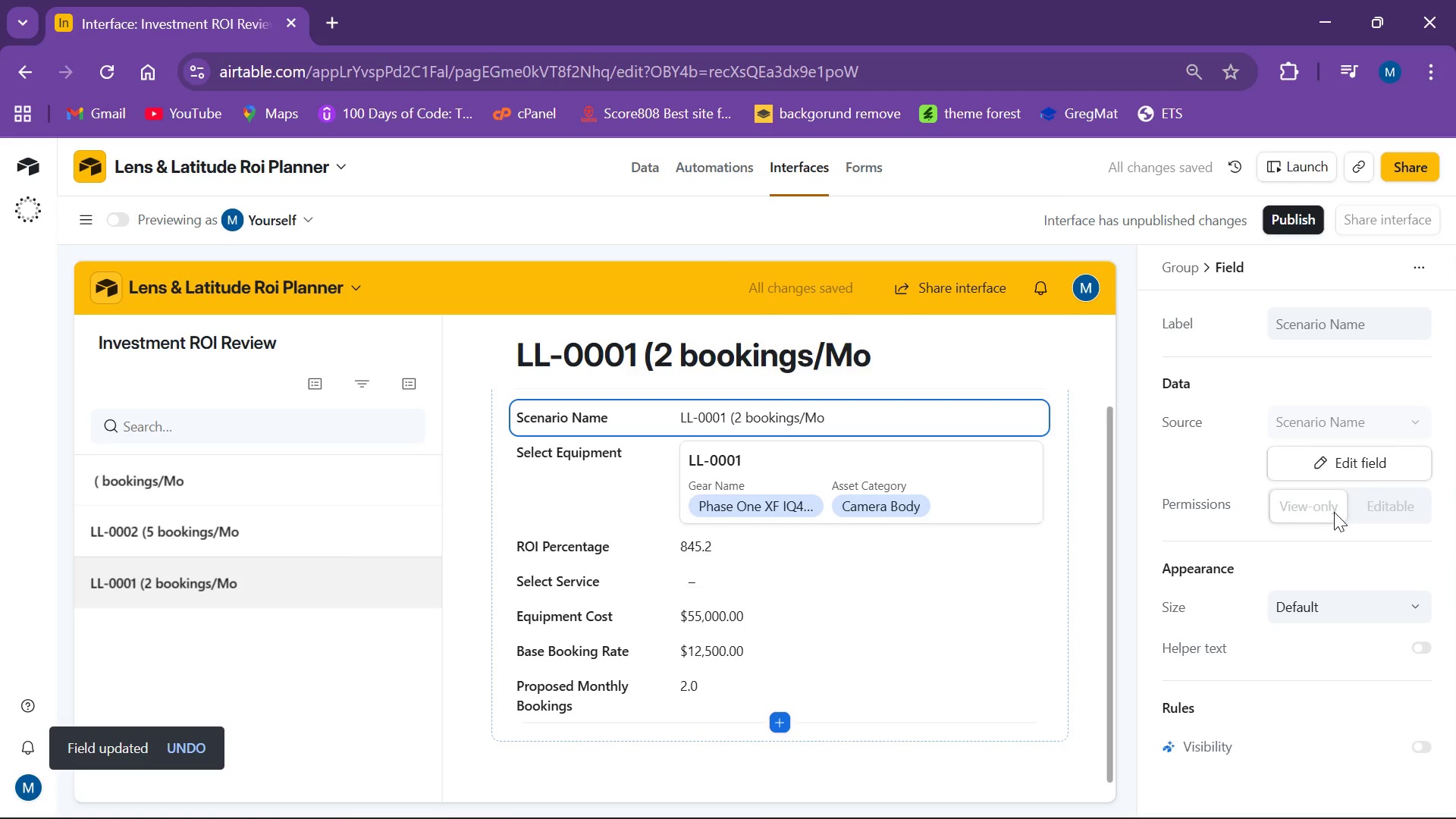 
mouse_move([1338, 504])
 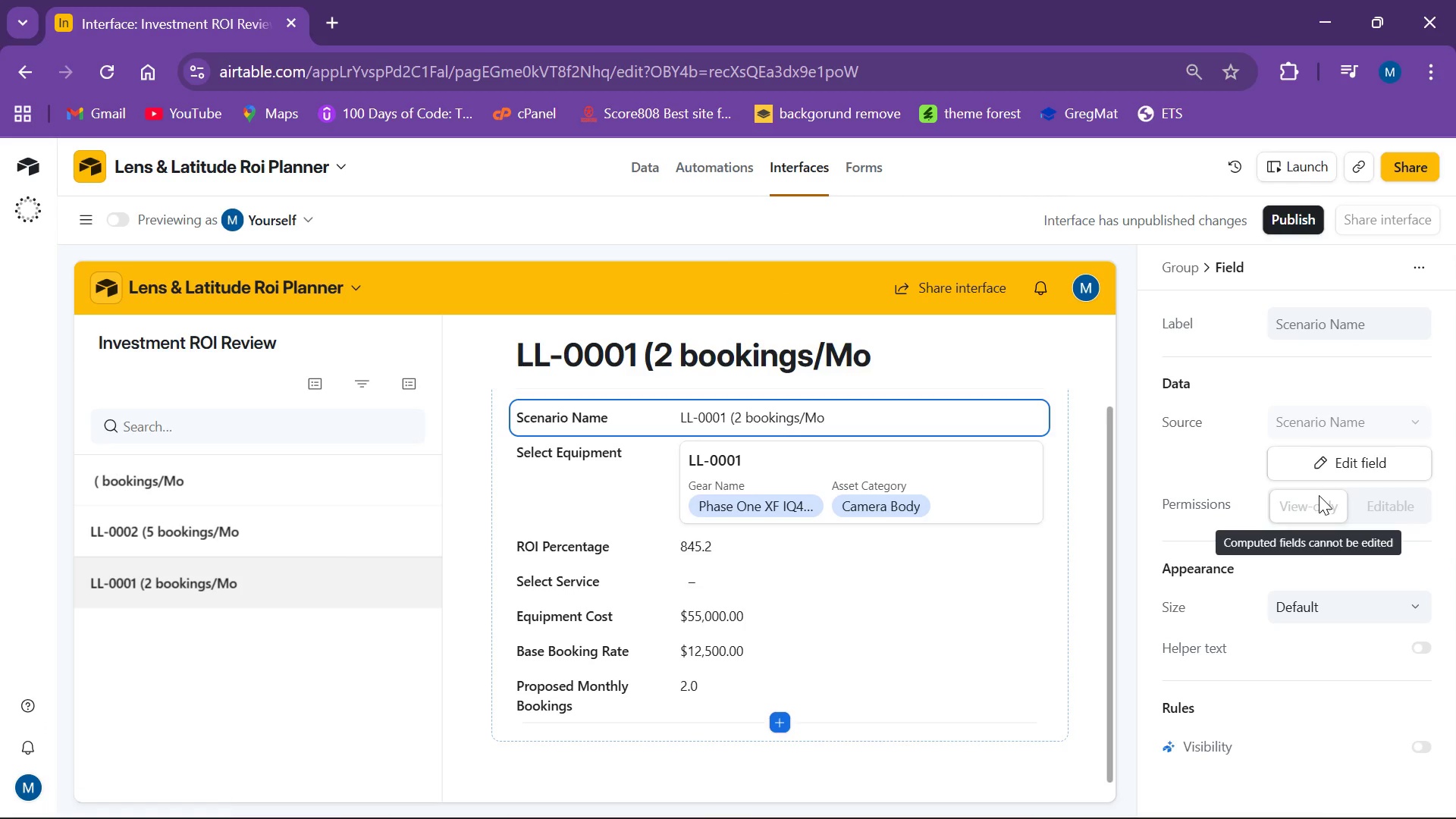 
scroll: coordinate [1288, 577], scroll_direction: down, amount: 6.0
 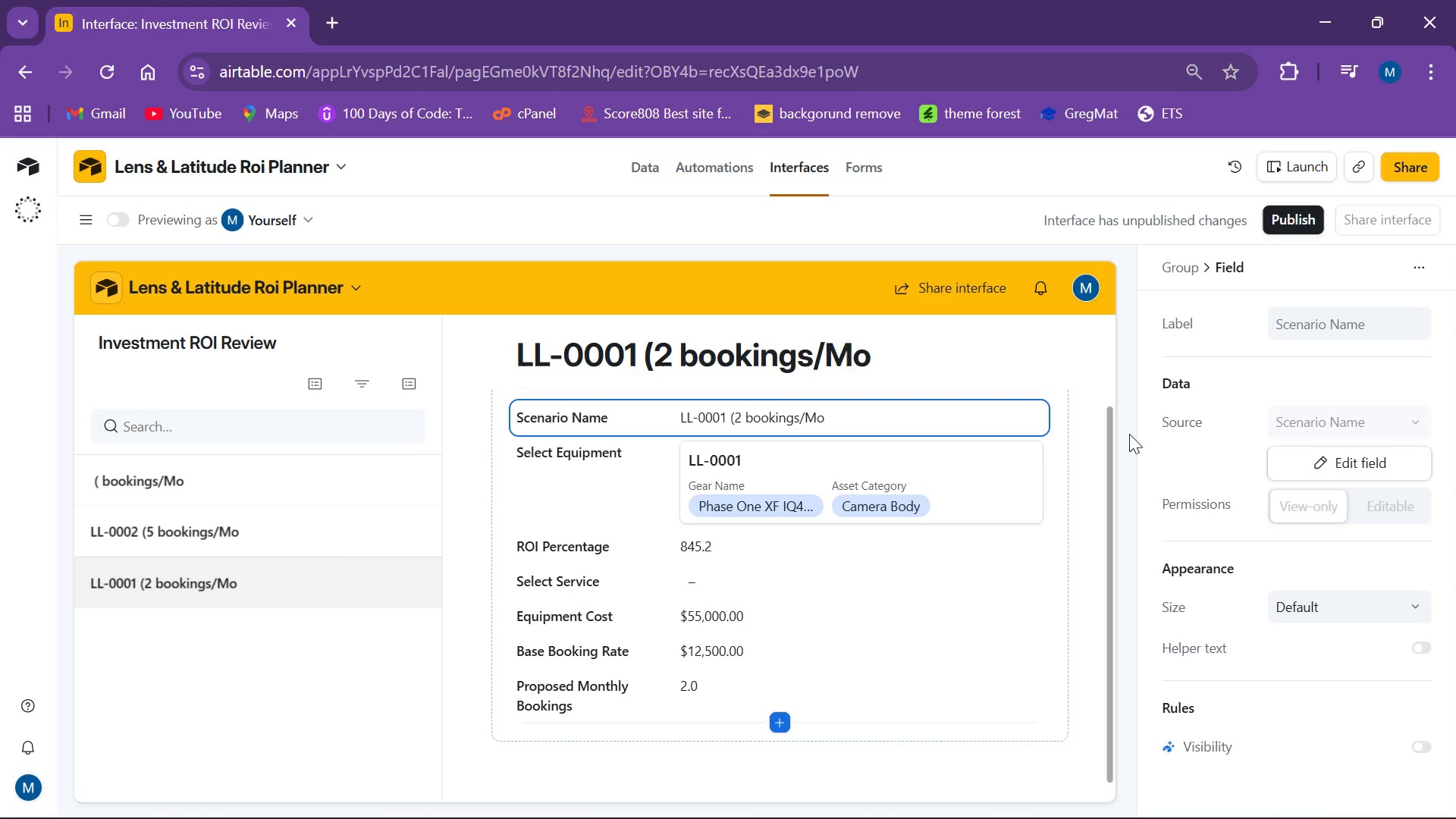 
left_click([958, 423])
 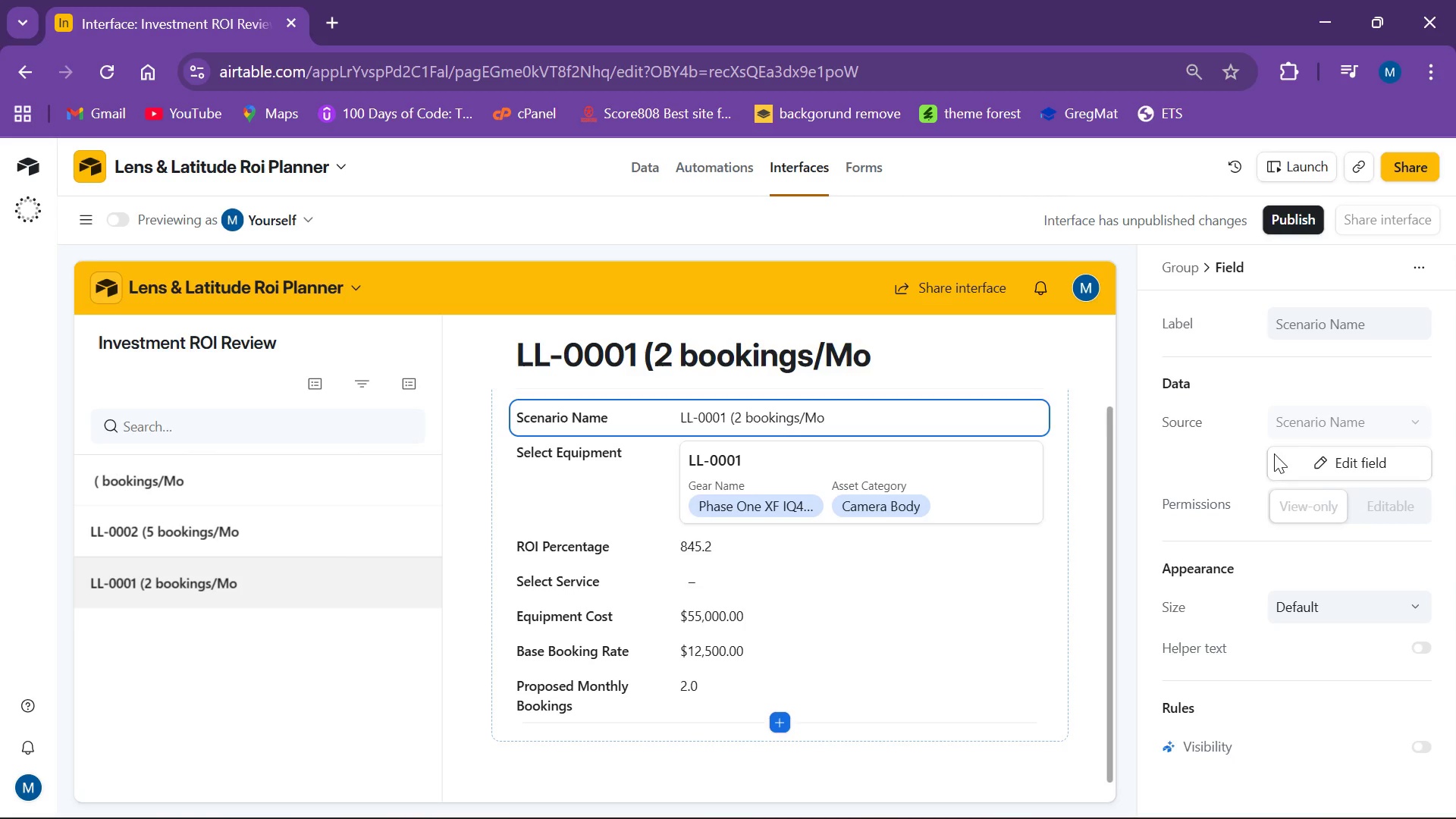 
left_click([1235, 454])
 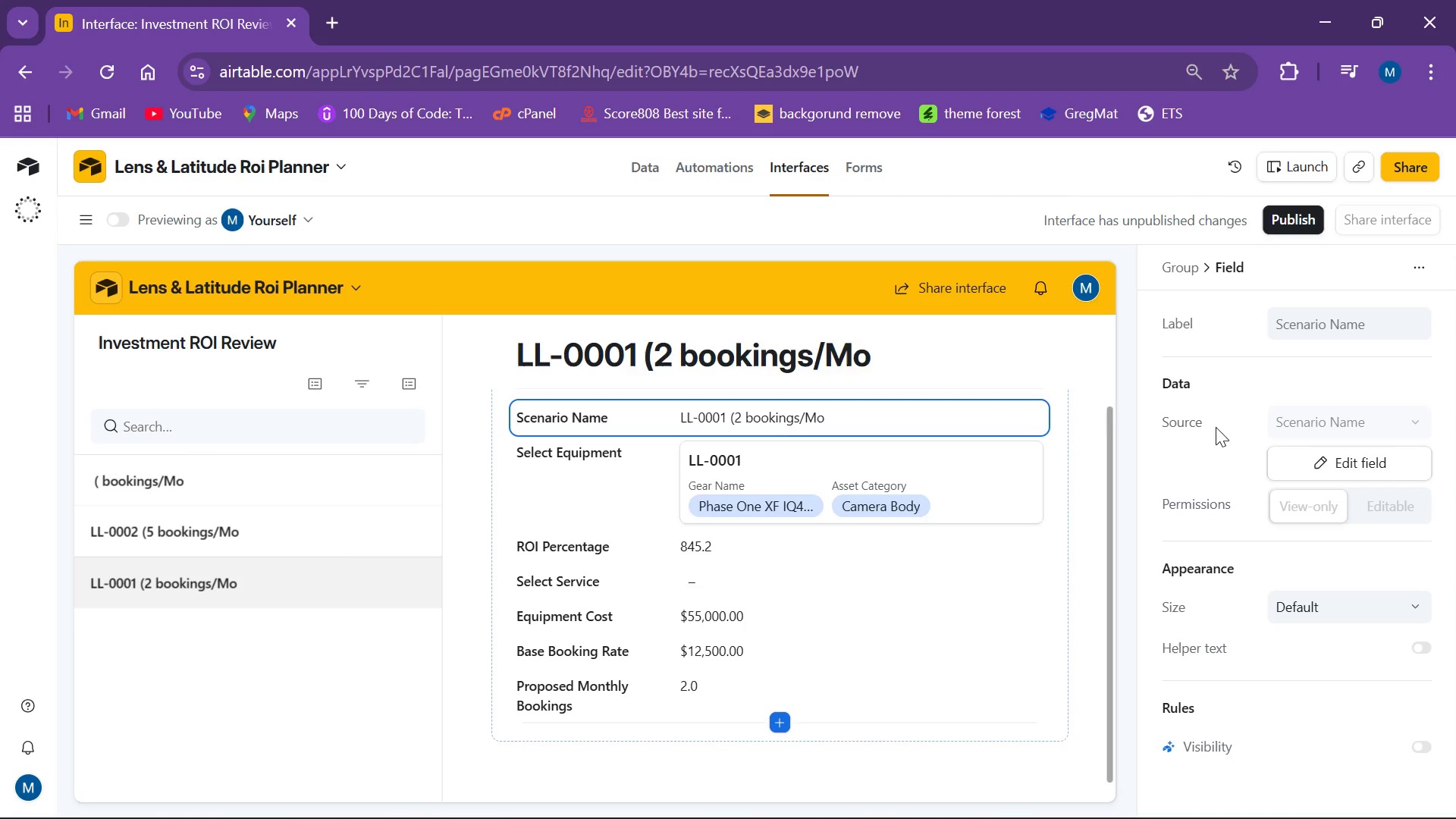 
scroll: coordinate [1318, 529], scroll_direction: down, amount: 2.0
 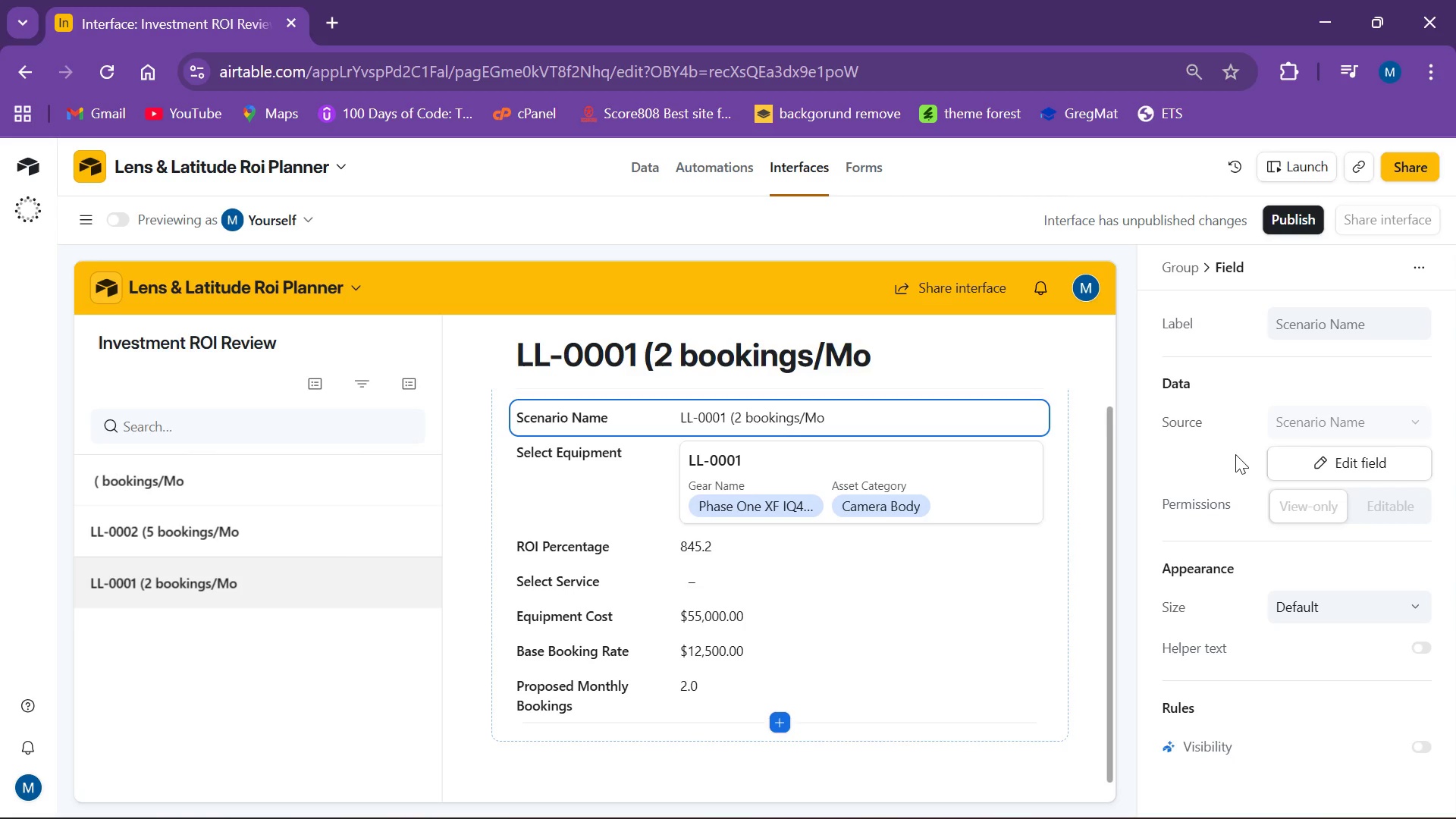 
double_click([1216, 427])
 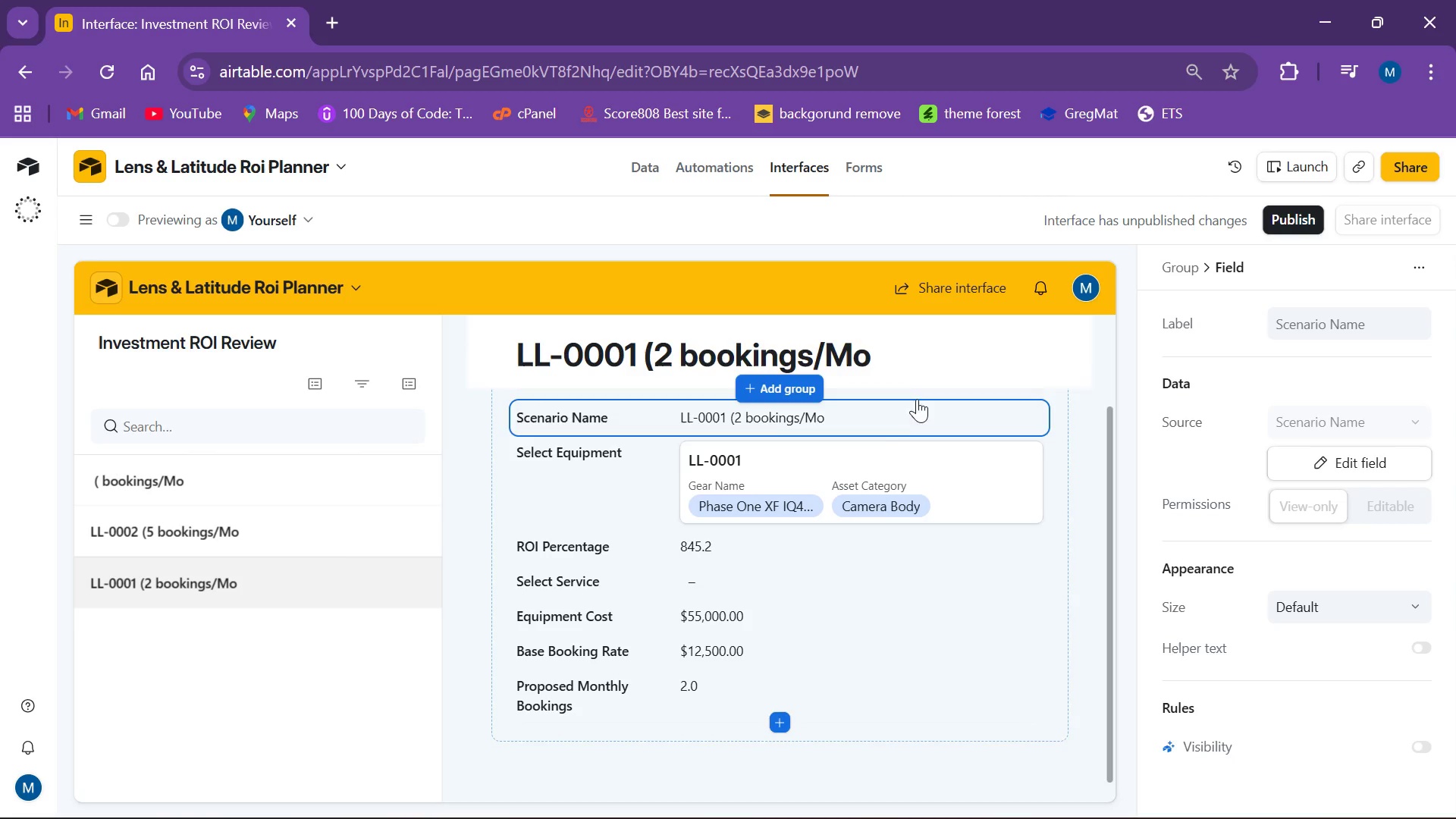 
left_click([877, 423])
 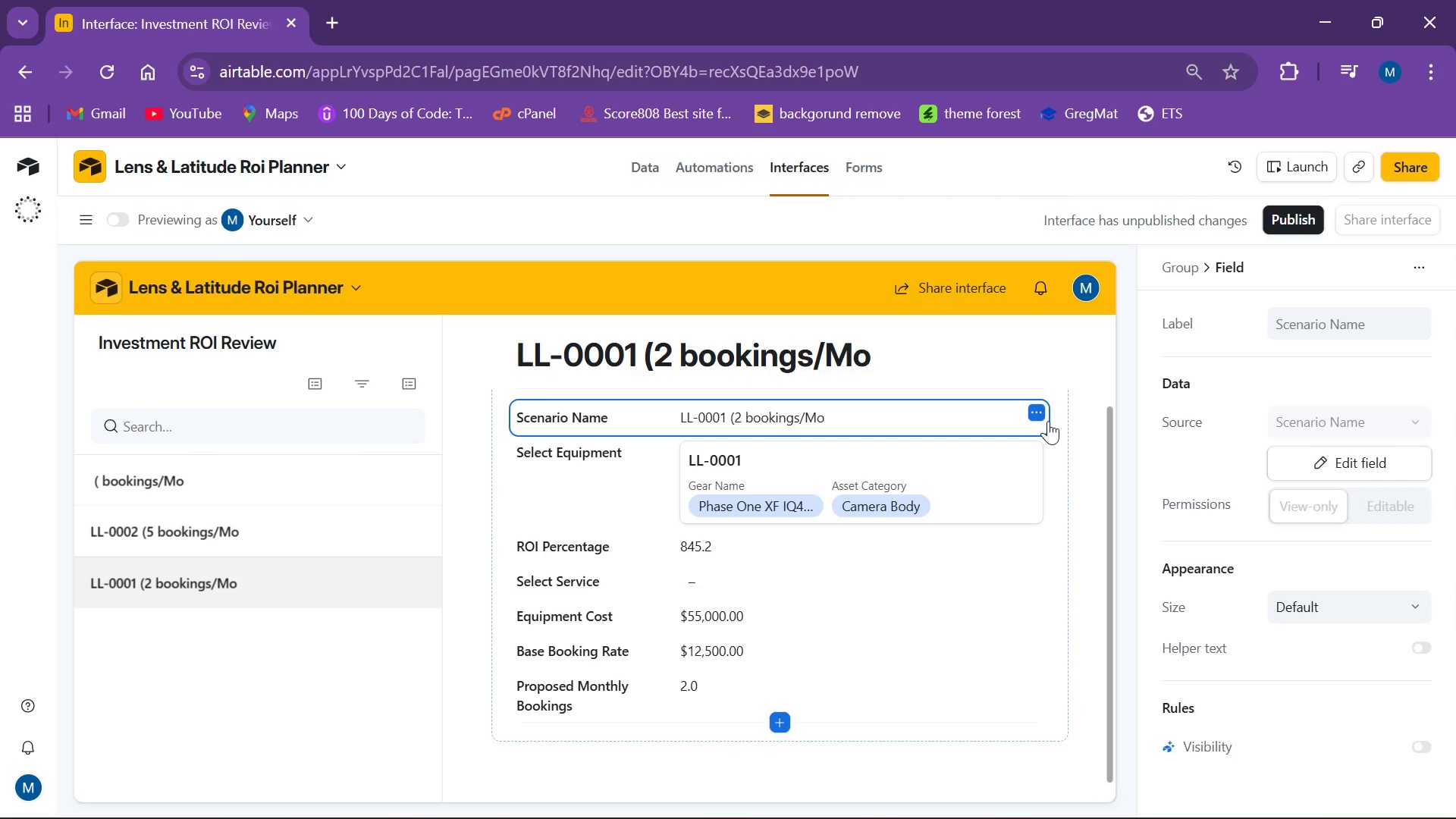 
left_click([832, 450])
 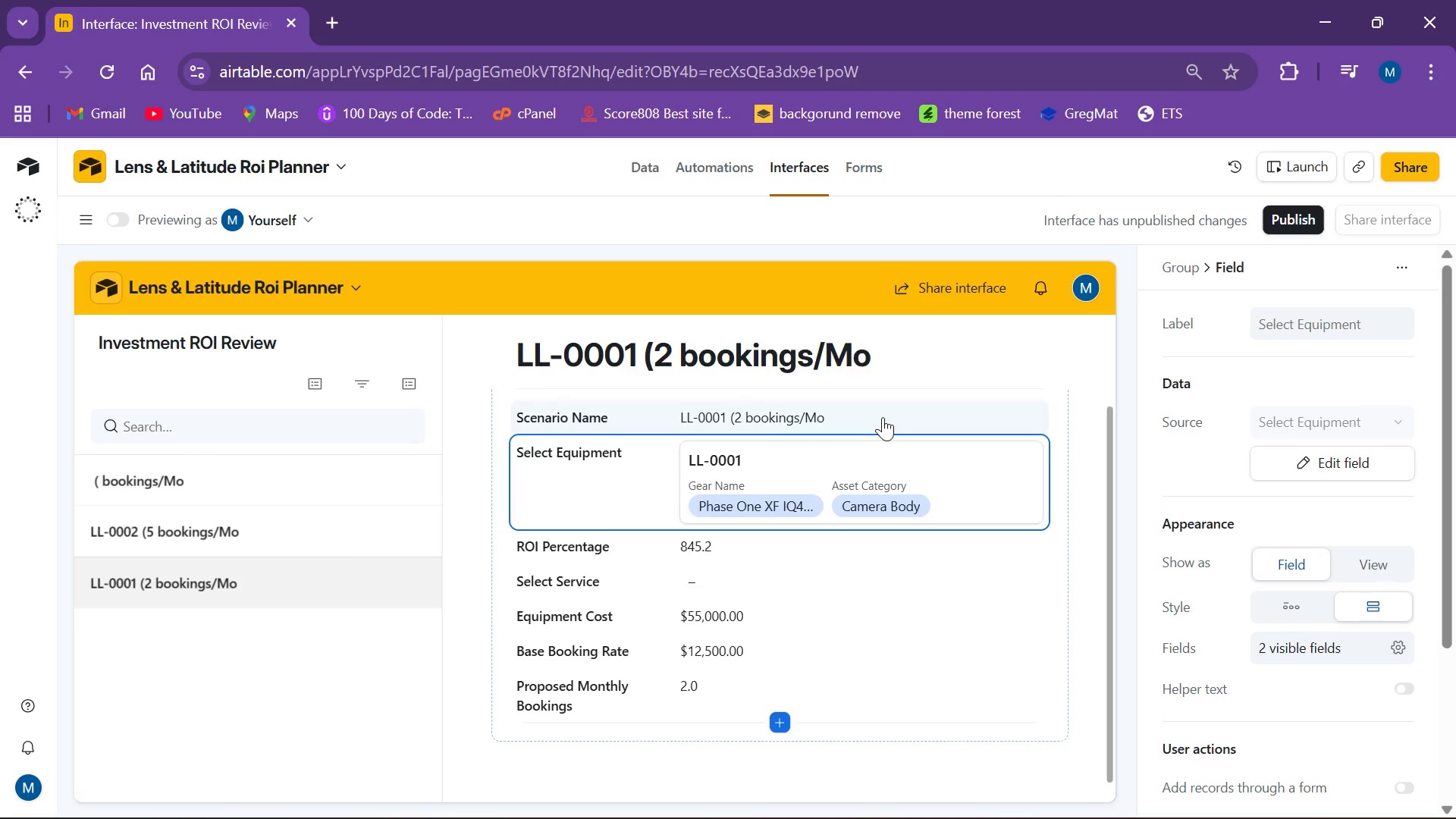 
left_click([883, 417])
 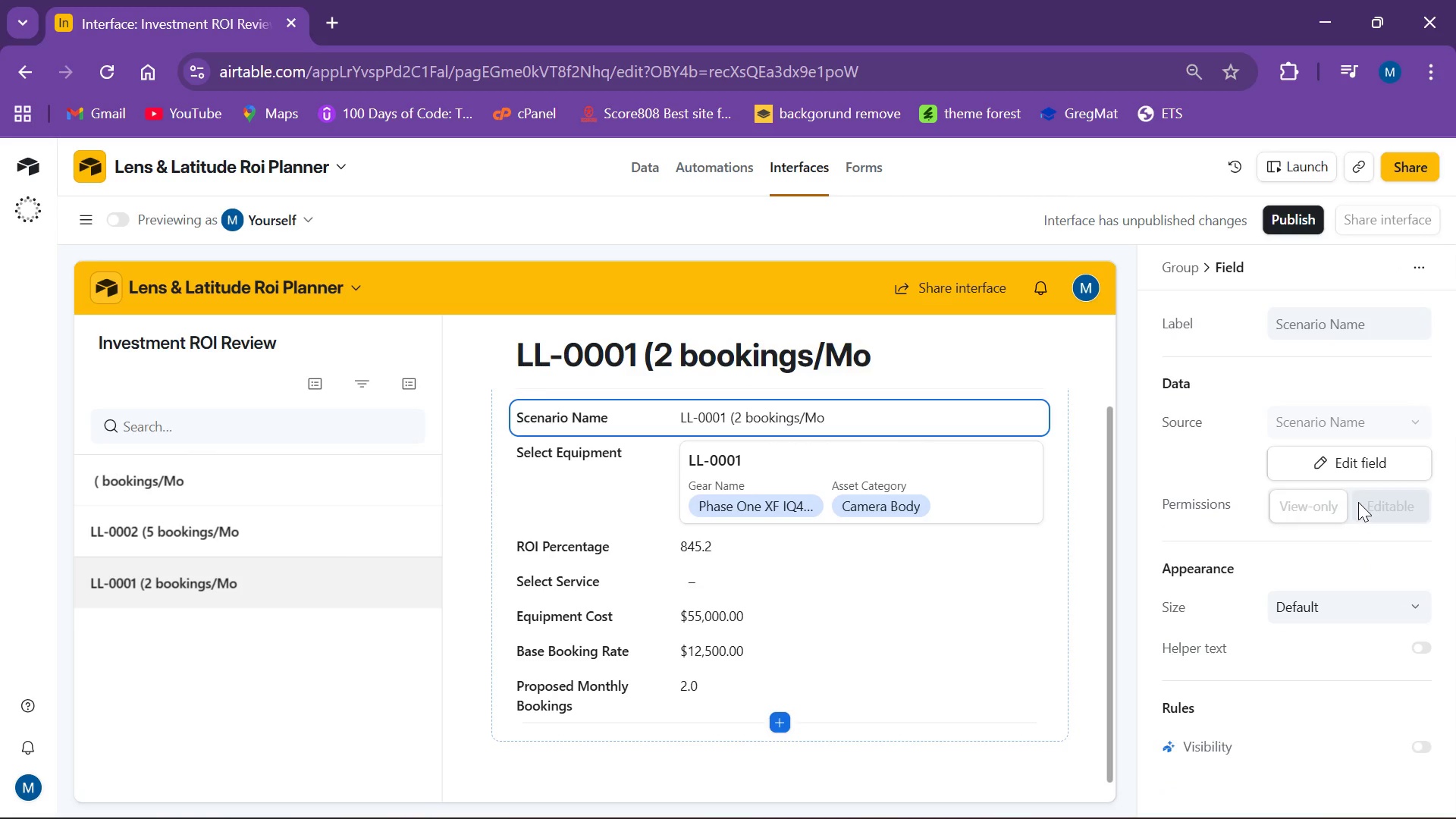 
scroll: coordinate [1307, 547], scroll_direction: none, amount: 0.0
 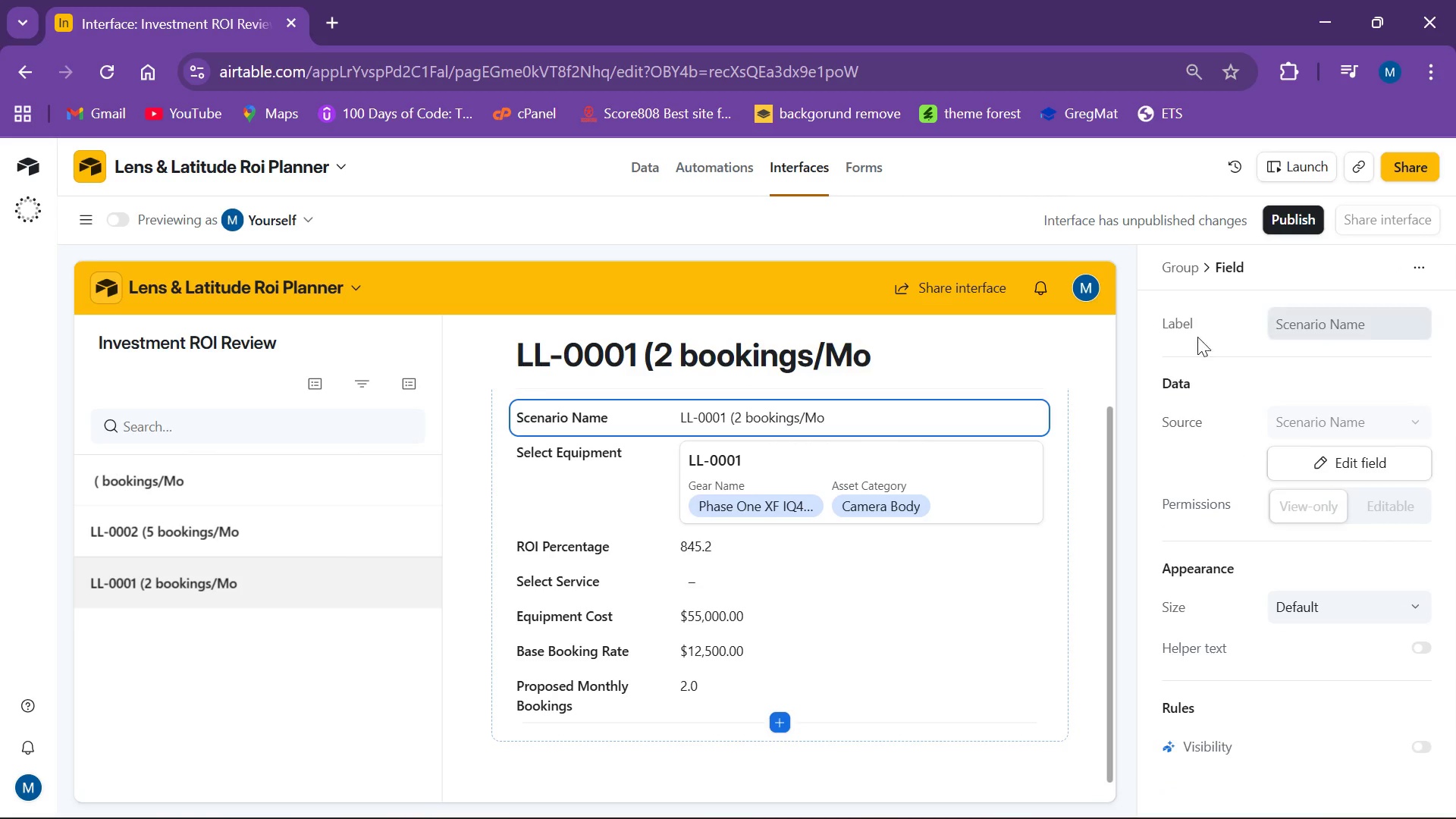 
scroll: coordinate [1310, 375], scroll_direction: up, amount: 3.0
 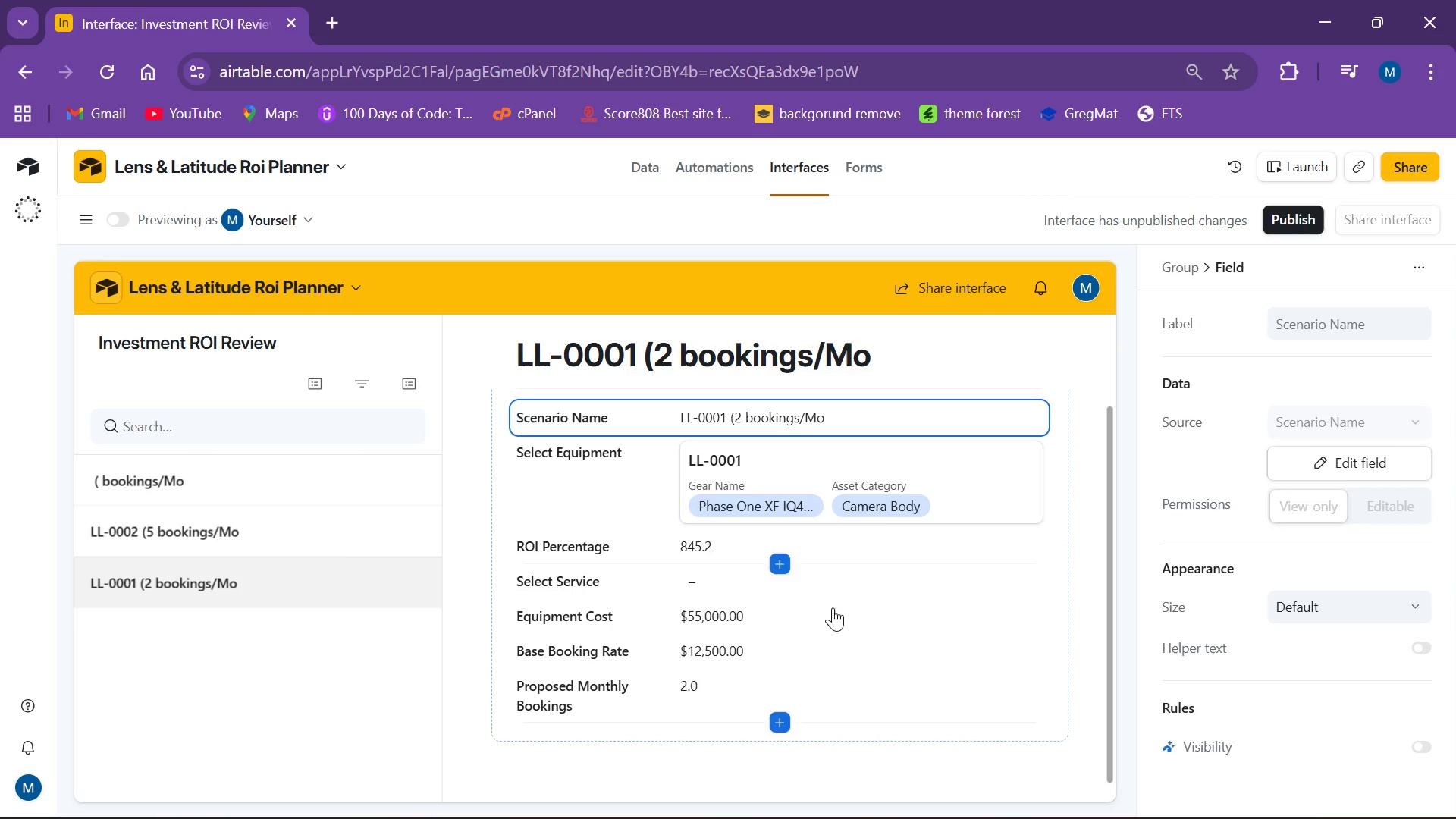 
wait(25.98)
 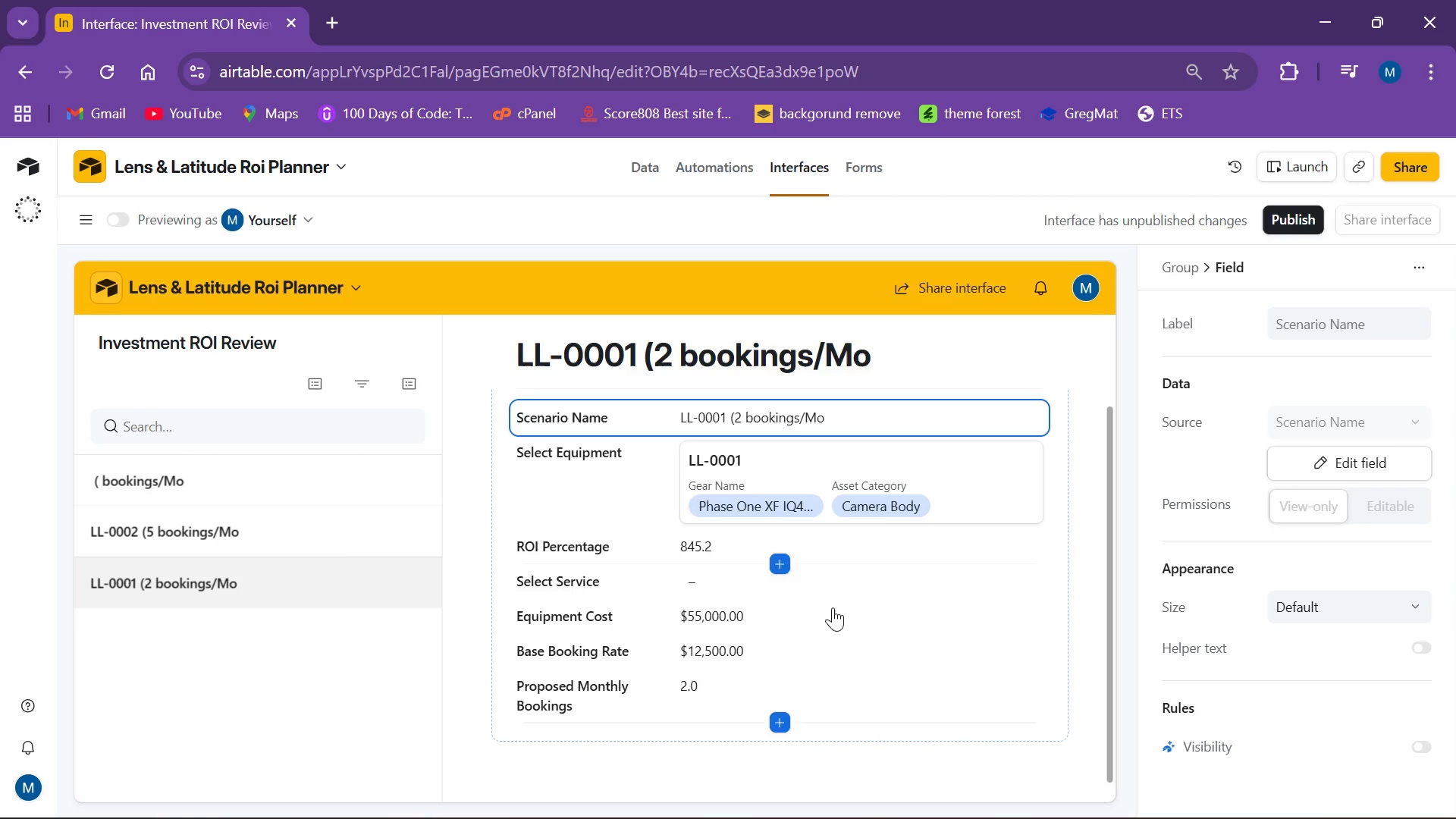 
mouse_move([802, 776])
 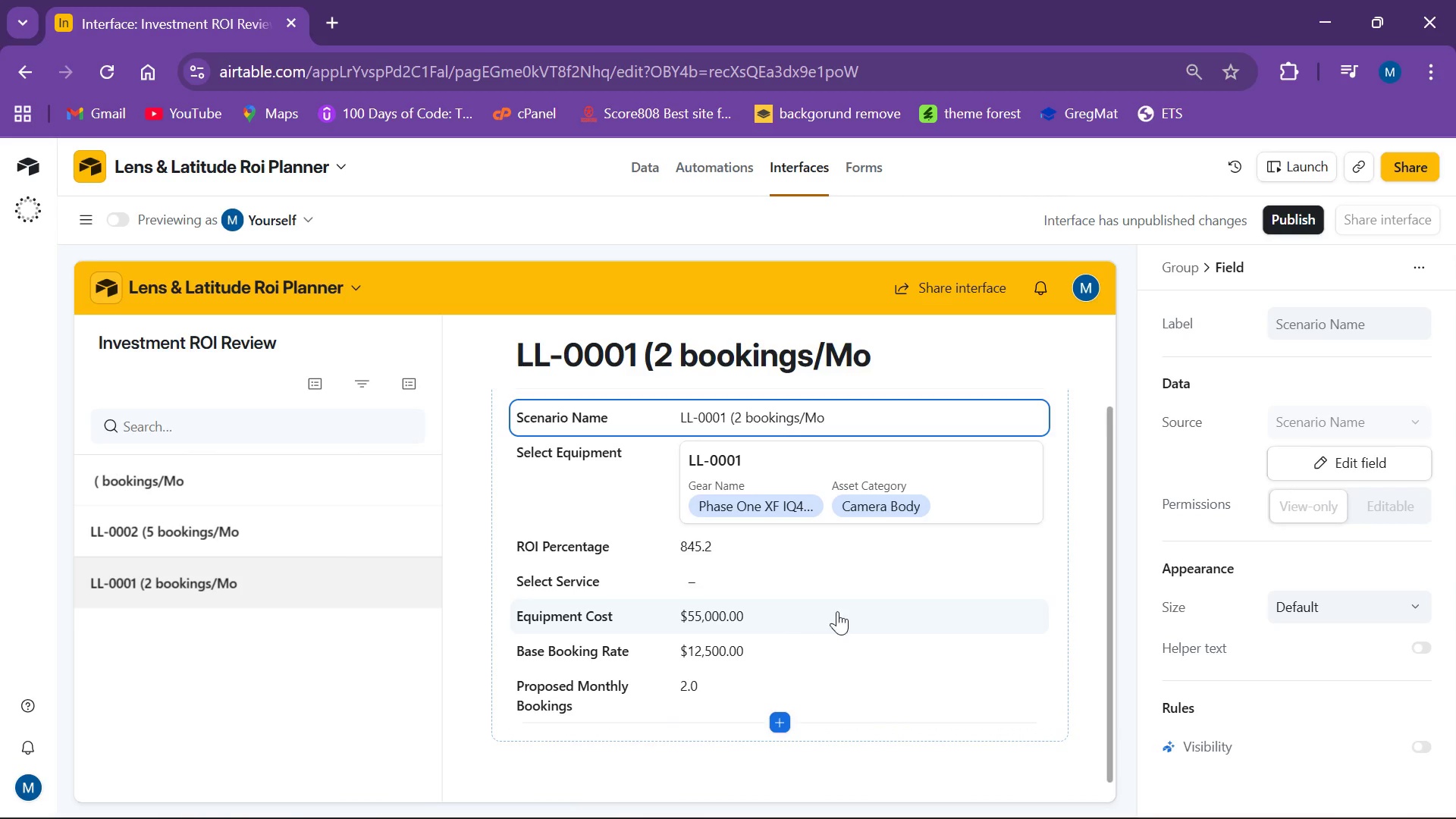 
wait(16.08)
 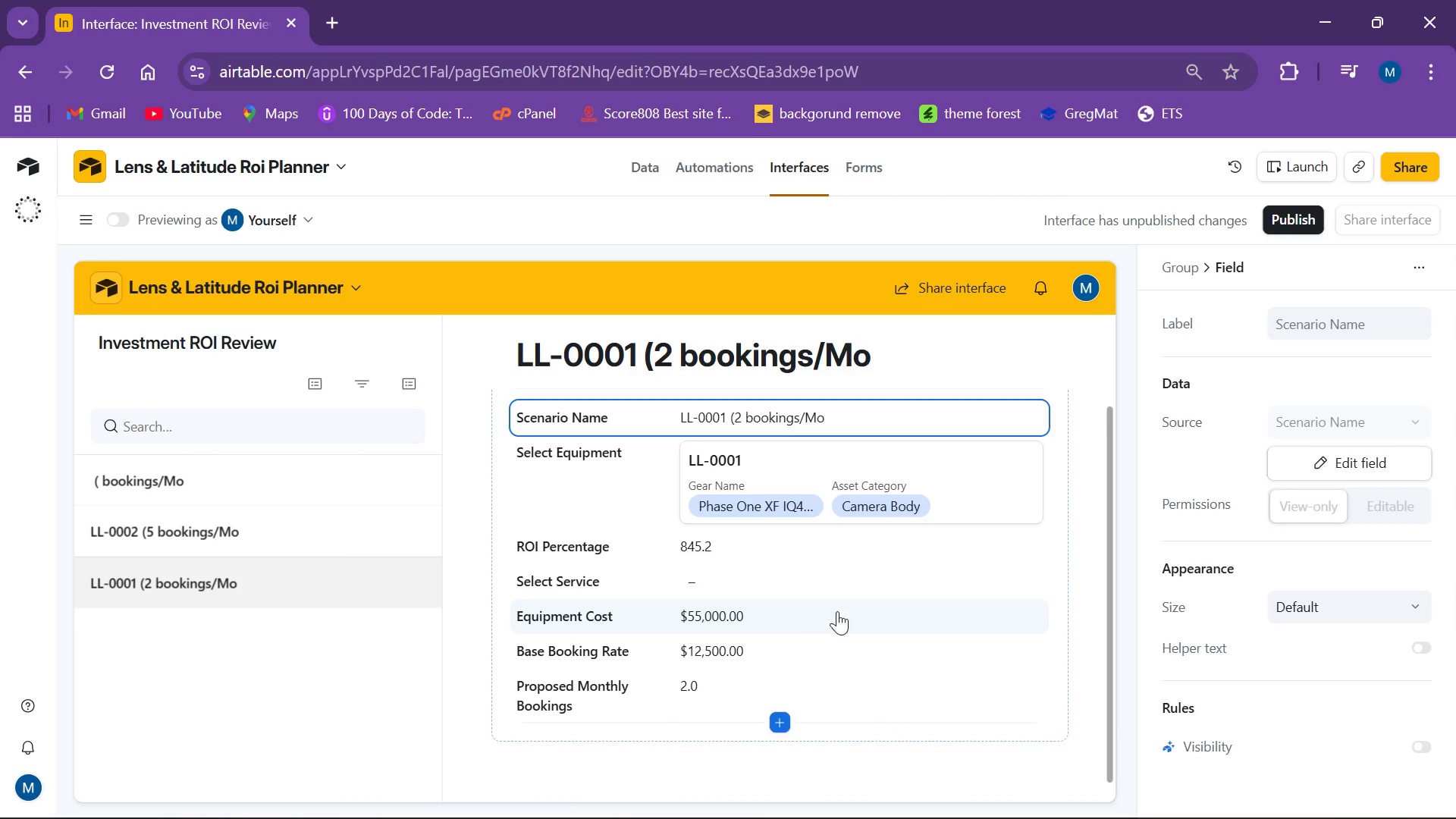 
mouse_move([828, 594])
 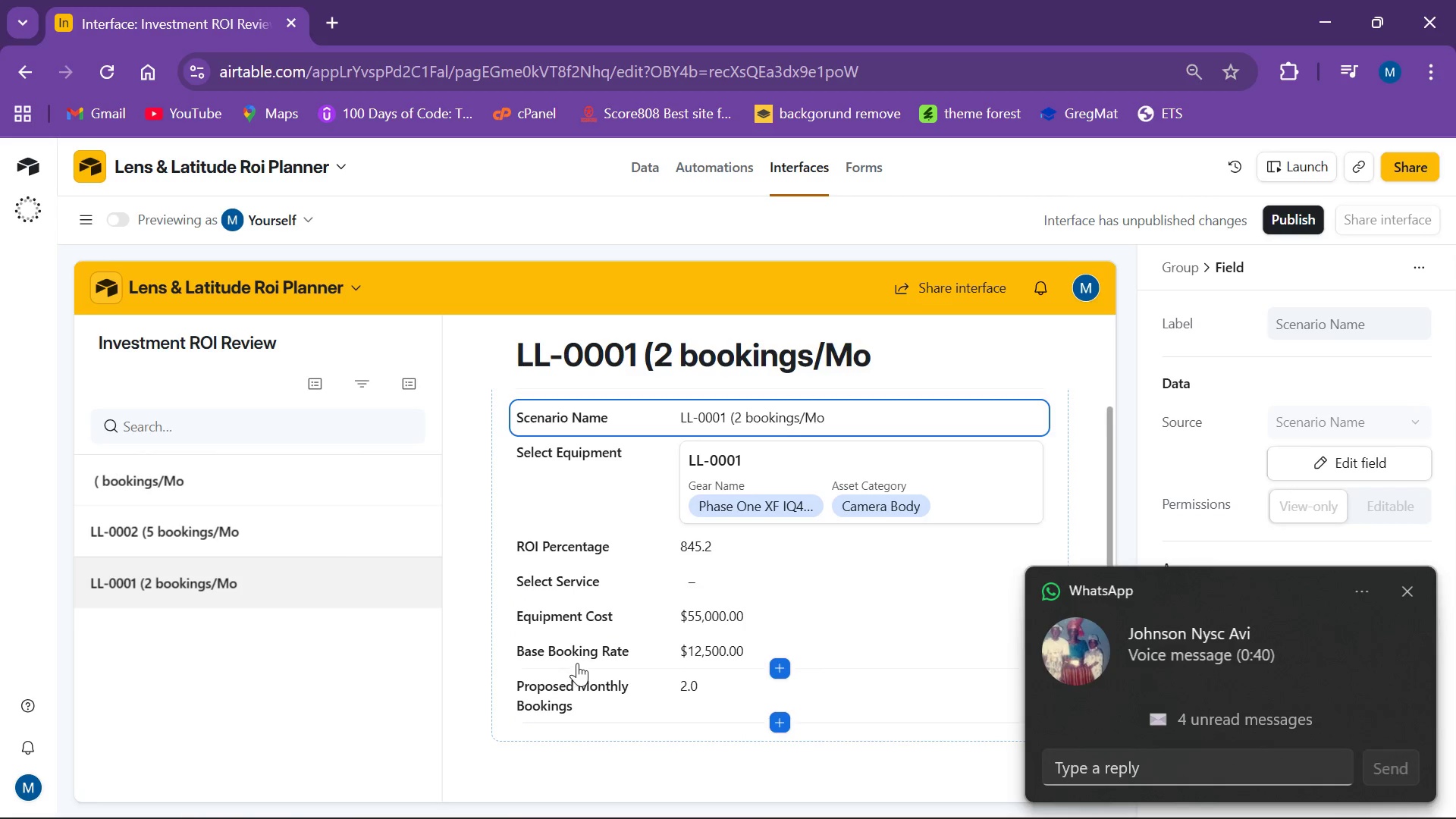 
wait(6.16)
 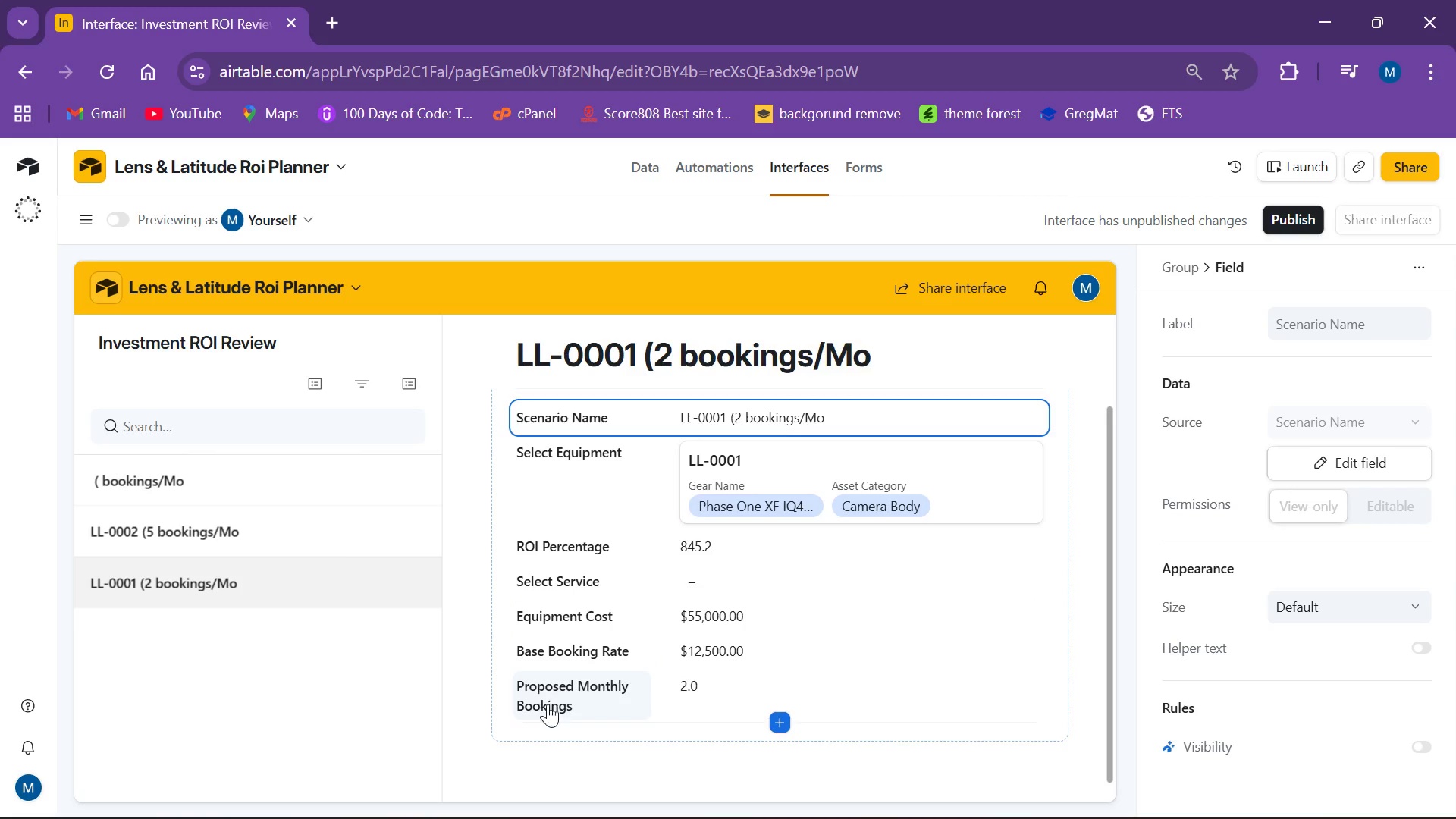 
left_click([1408, 588])
 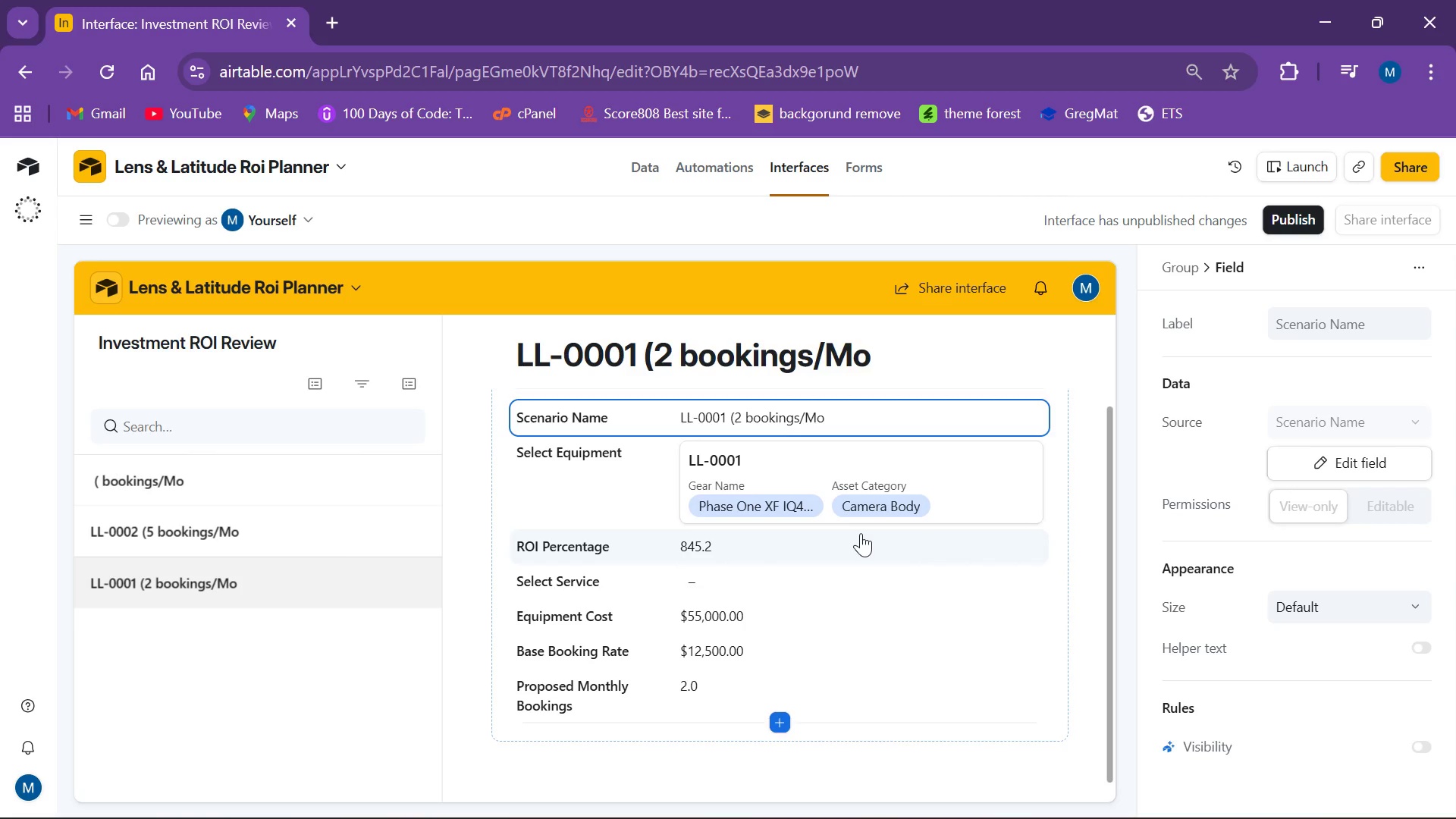 
wait(24.17)
 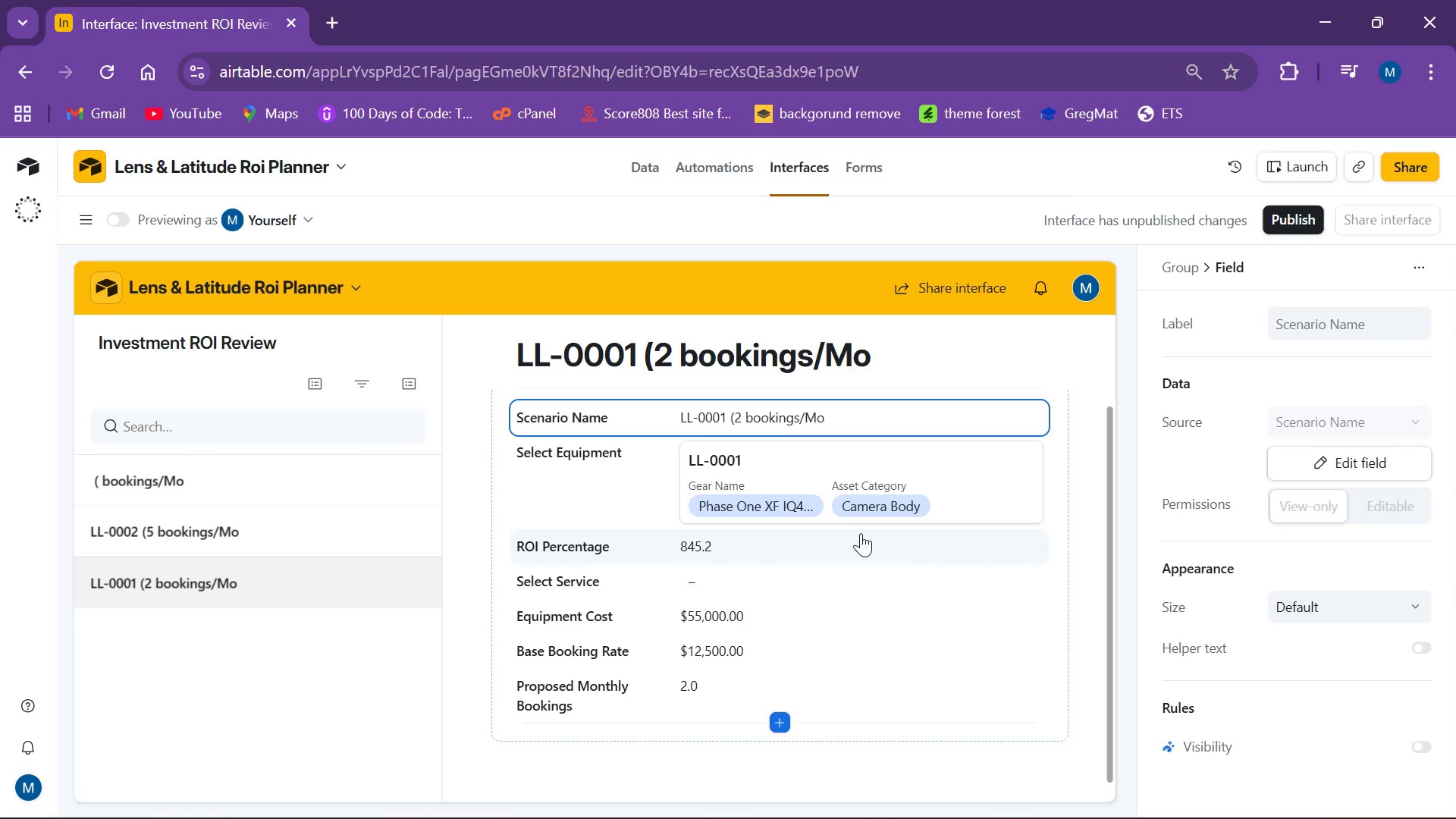 
left_click([1410, 543])
 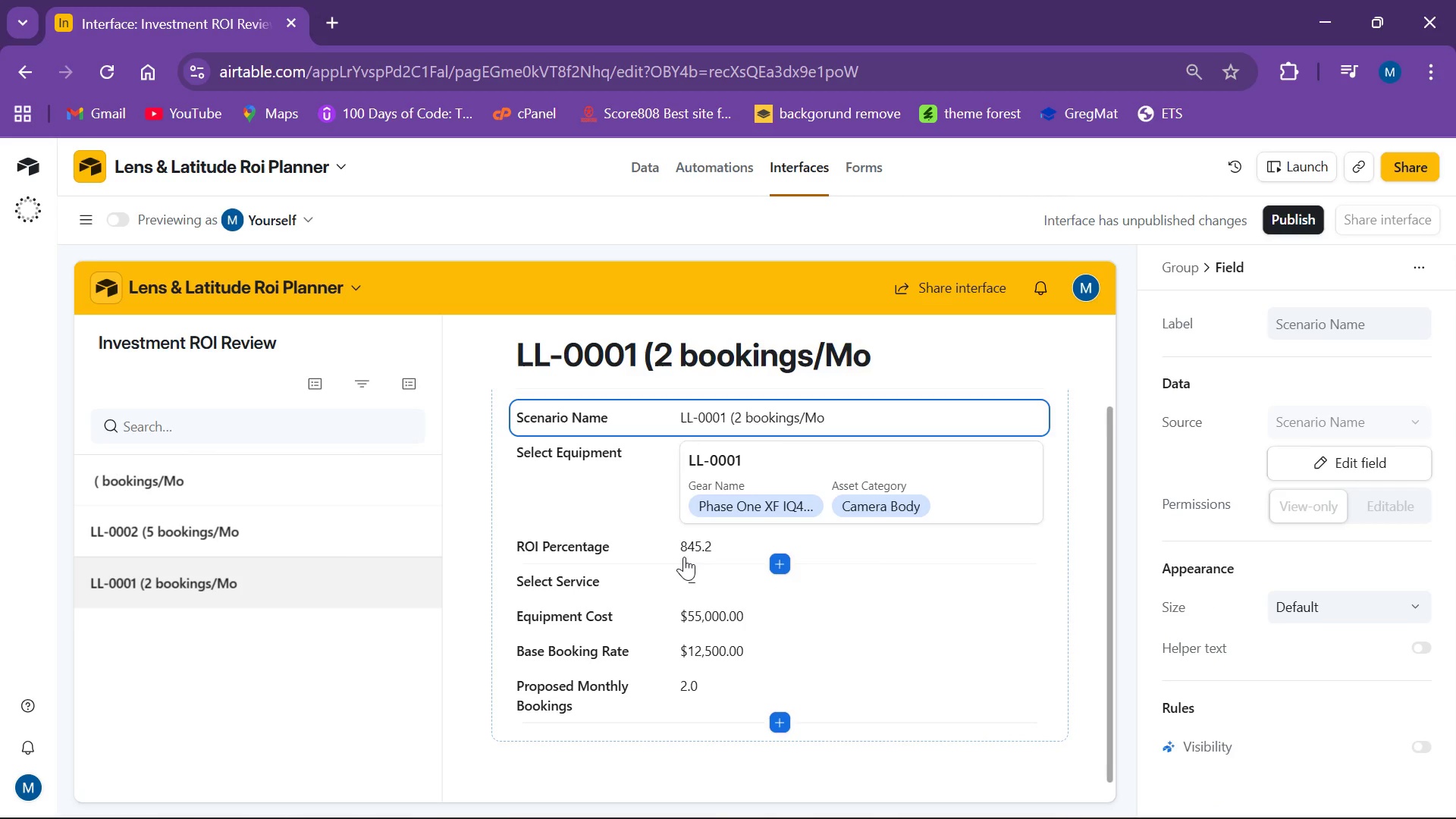 
mouse_move([845, 592])
 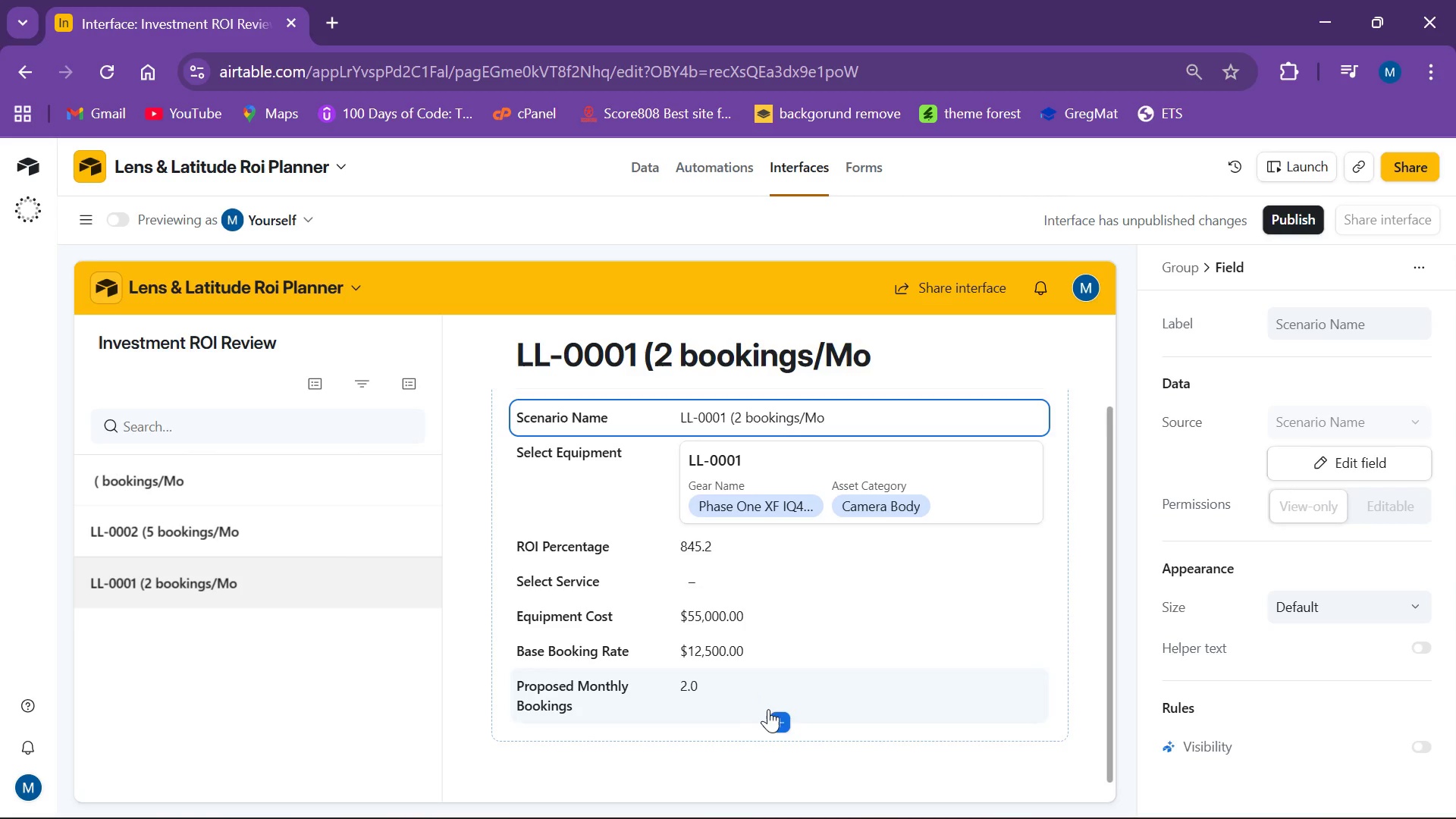 
mouse_move([789, 696])
 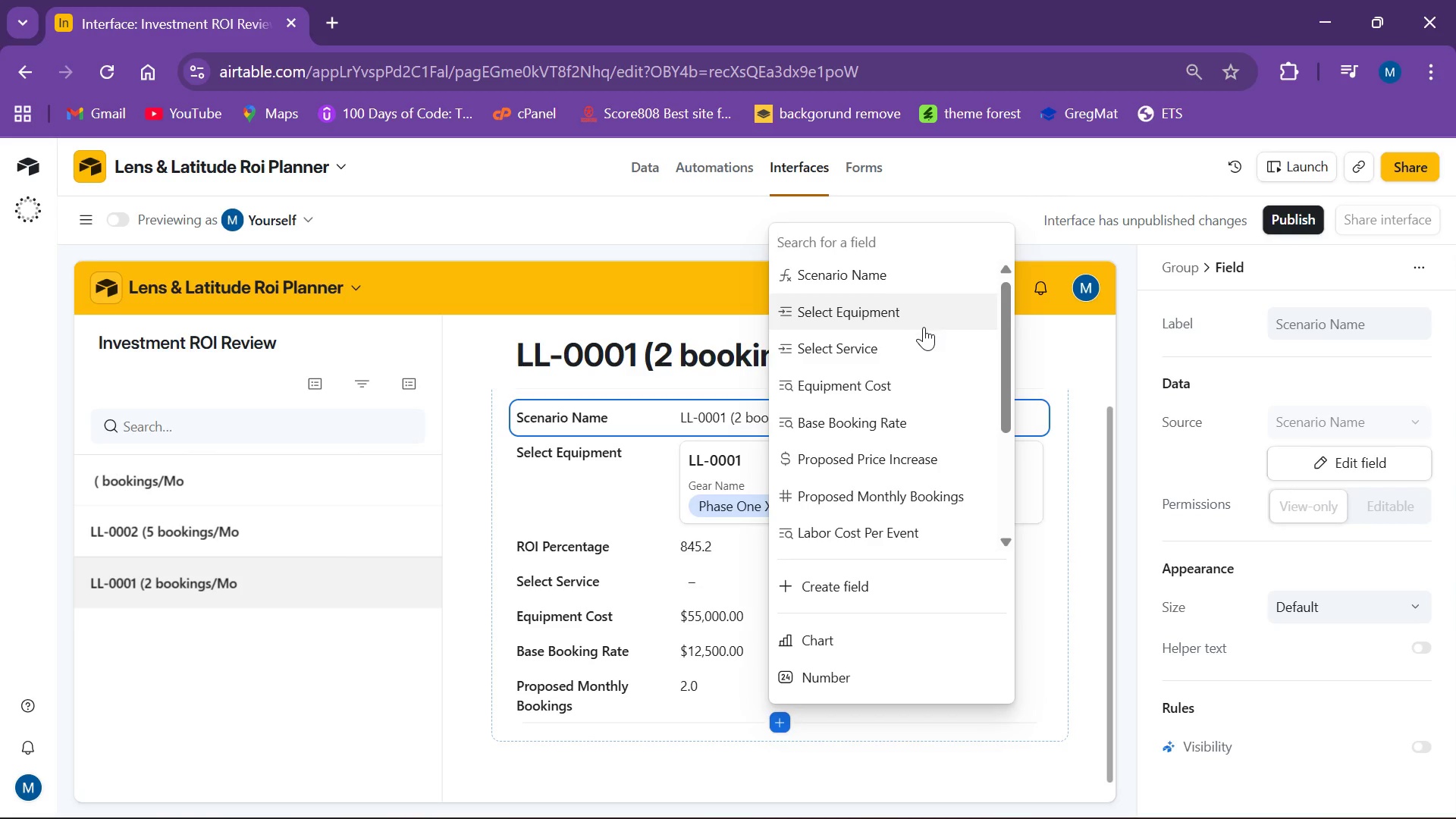 
scroll: coordinate [908, 362], scroll_direction: down, amount: 5.0
 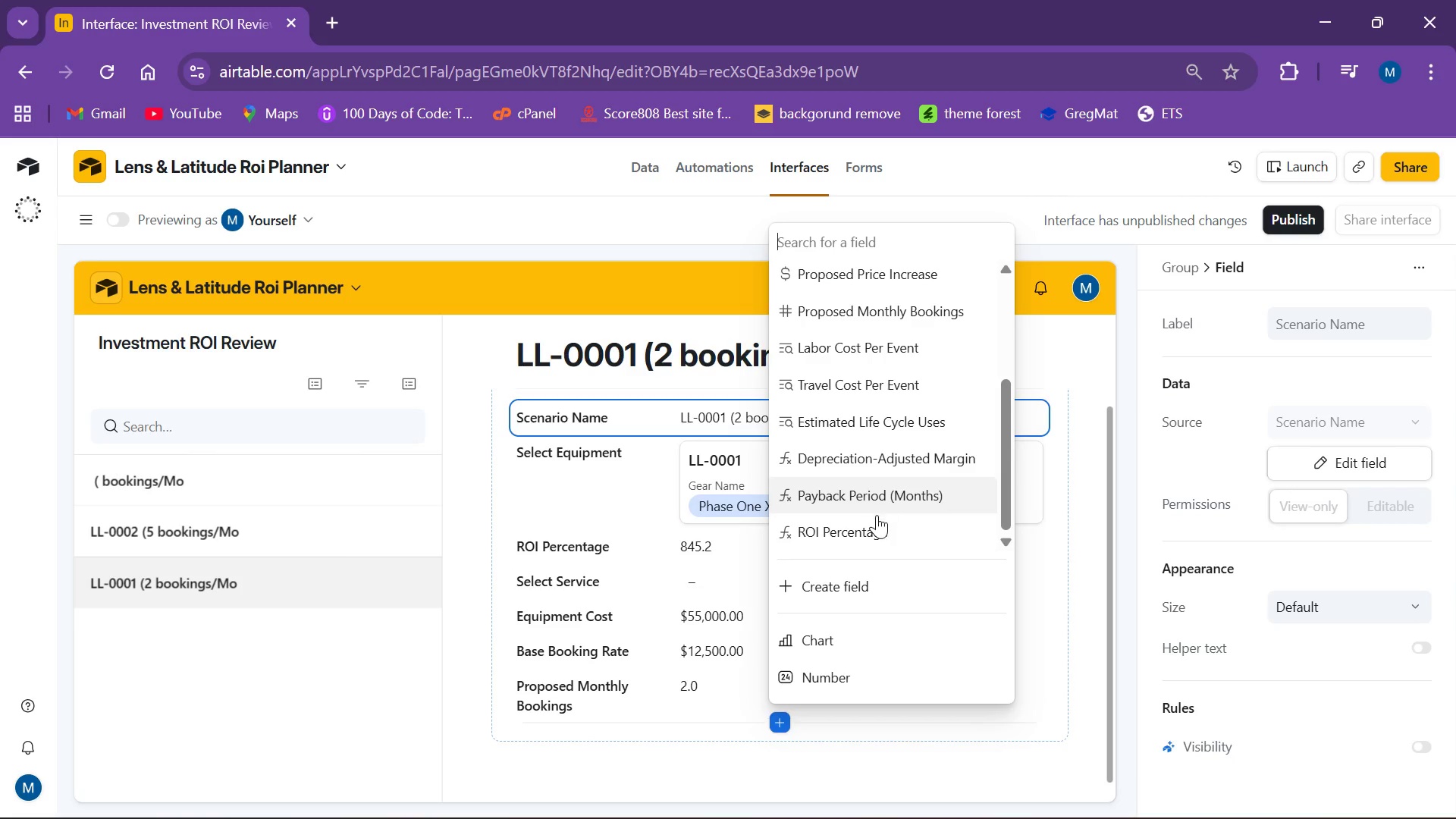 
scroll: coordinate [890, 456], scroll_direction: up, amount: 14.0
 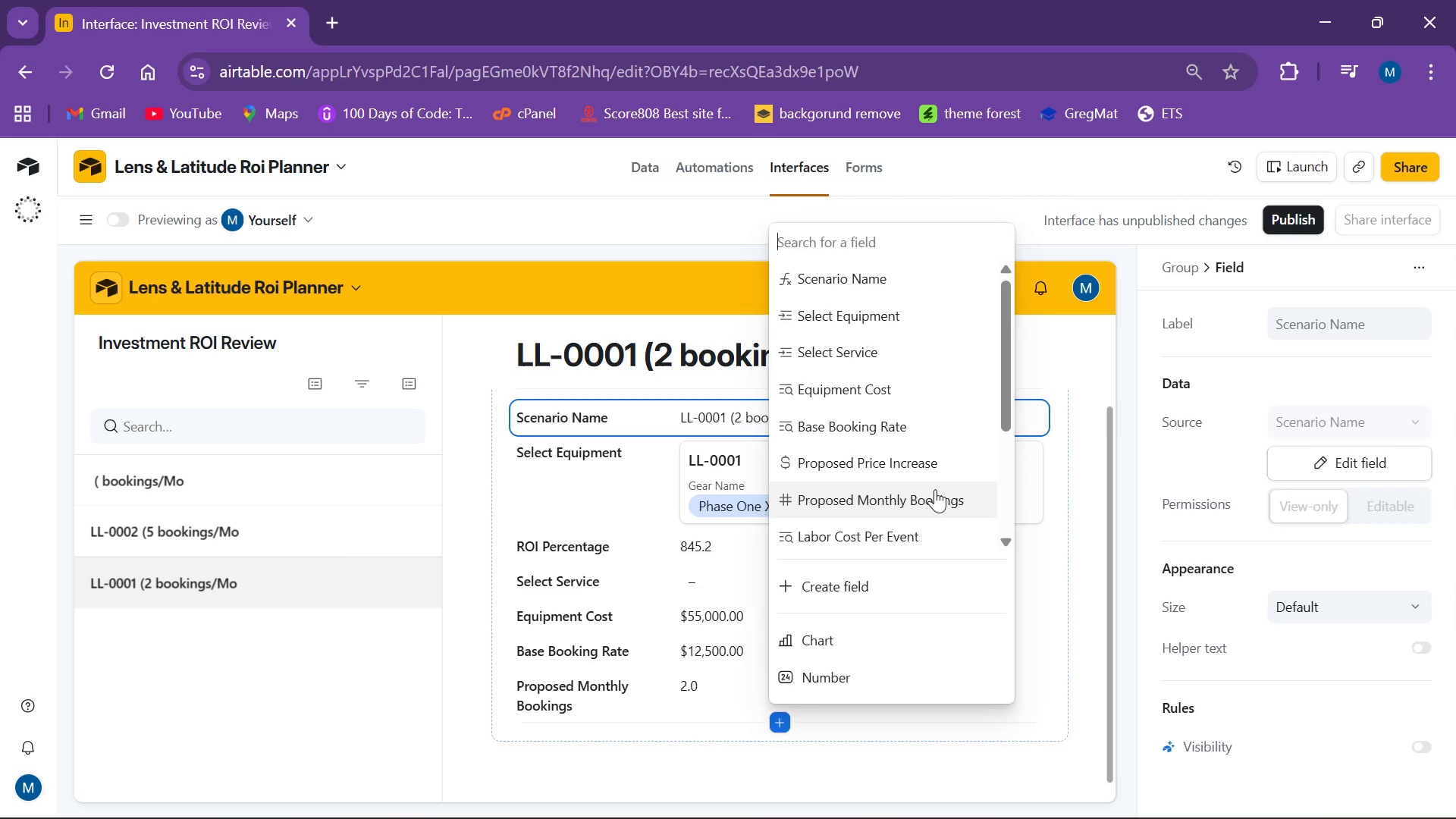 
wait(26.94)
 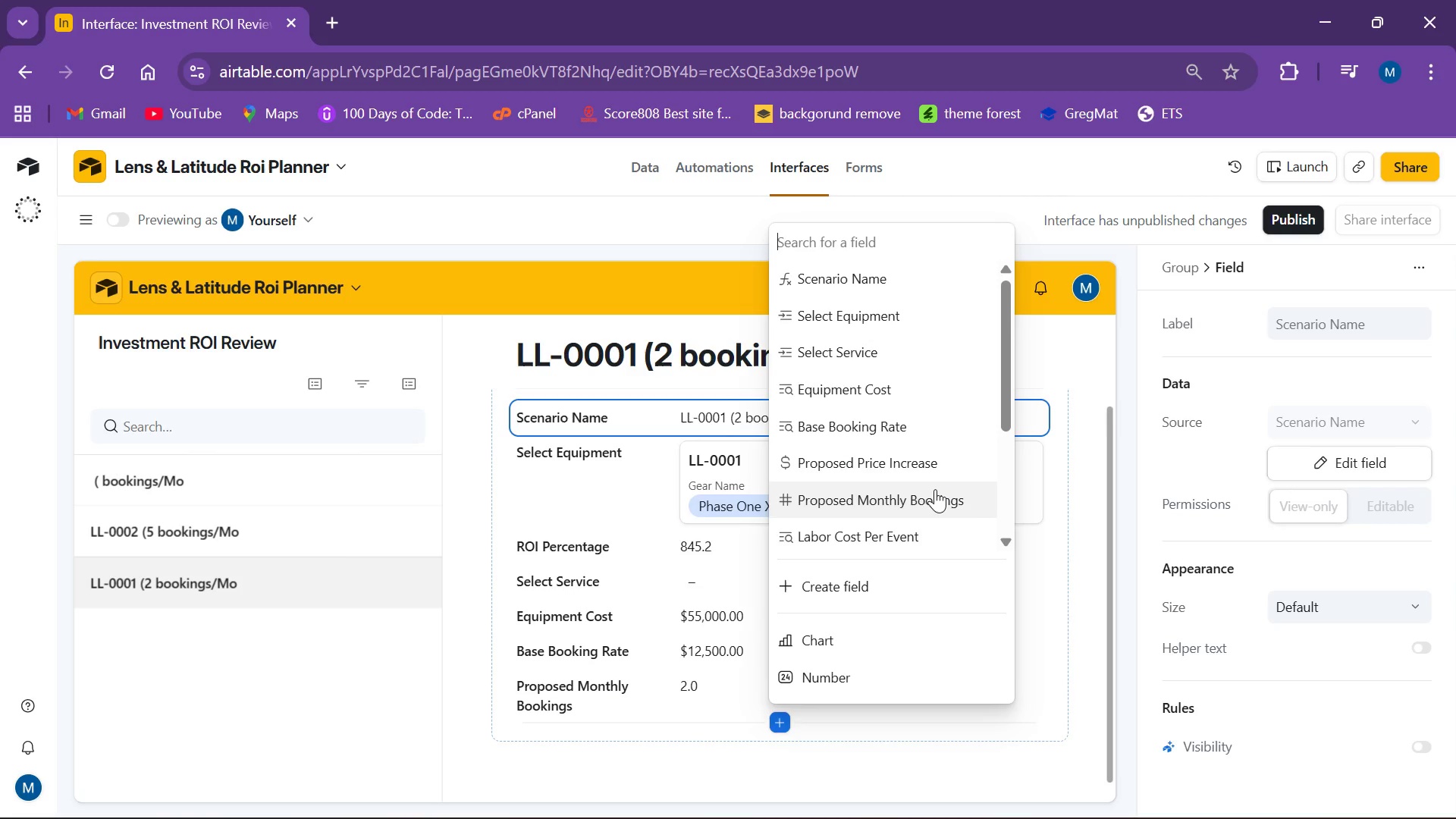 
left_click([653, 160])
 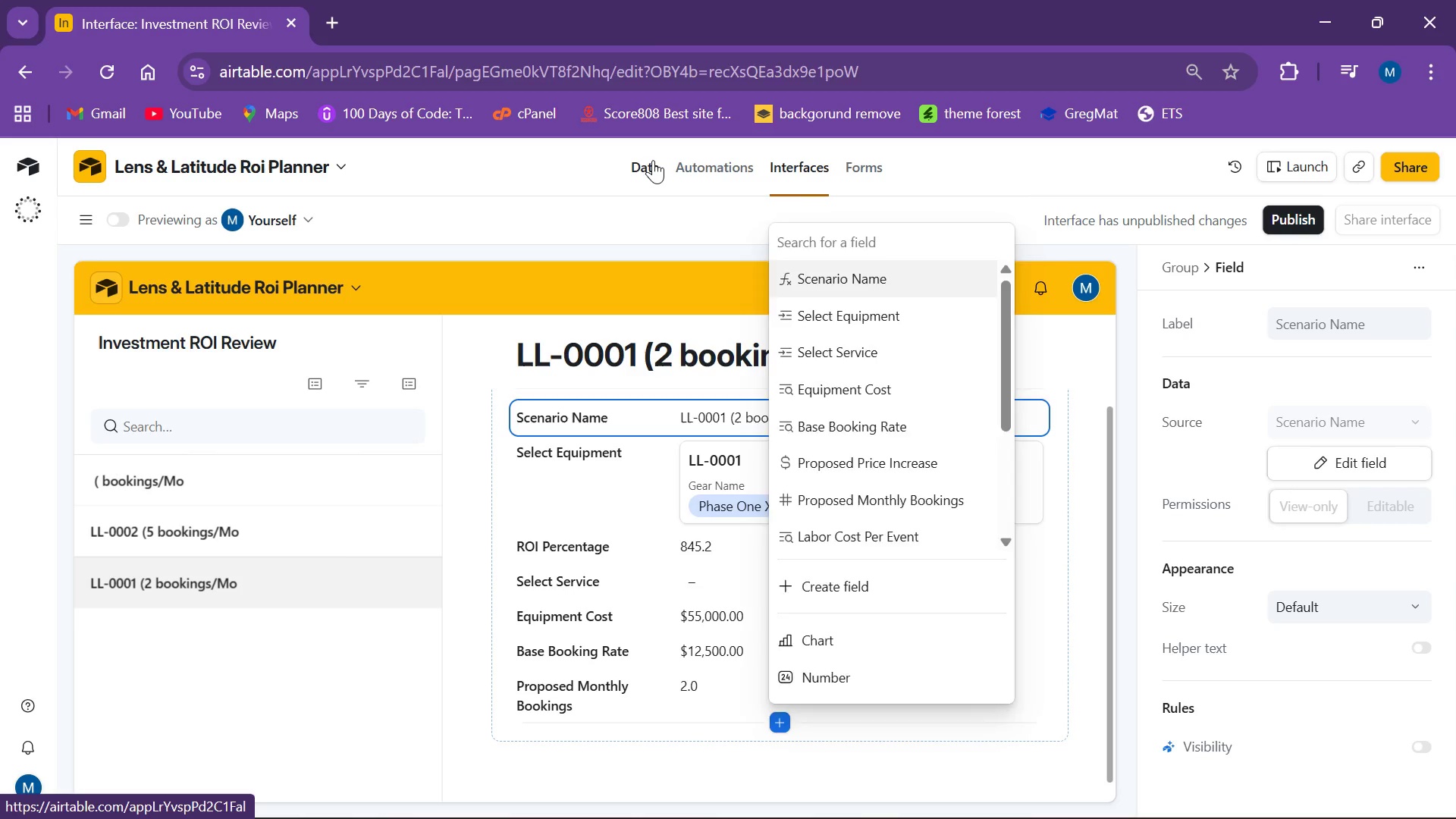 
mouse_move([664, 175])
 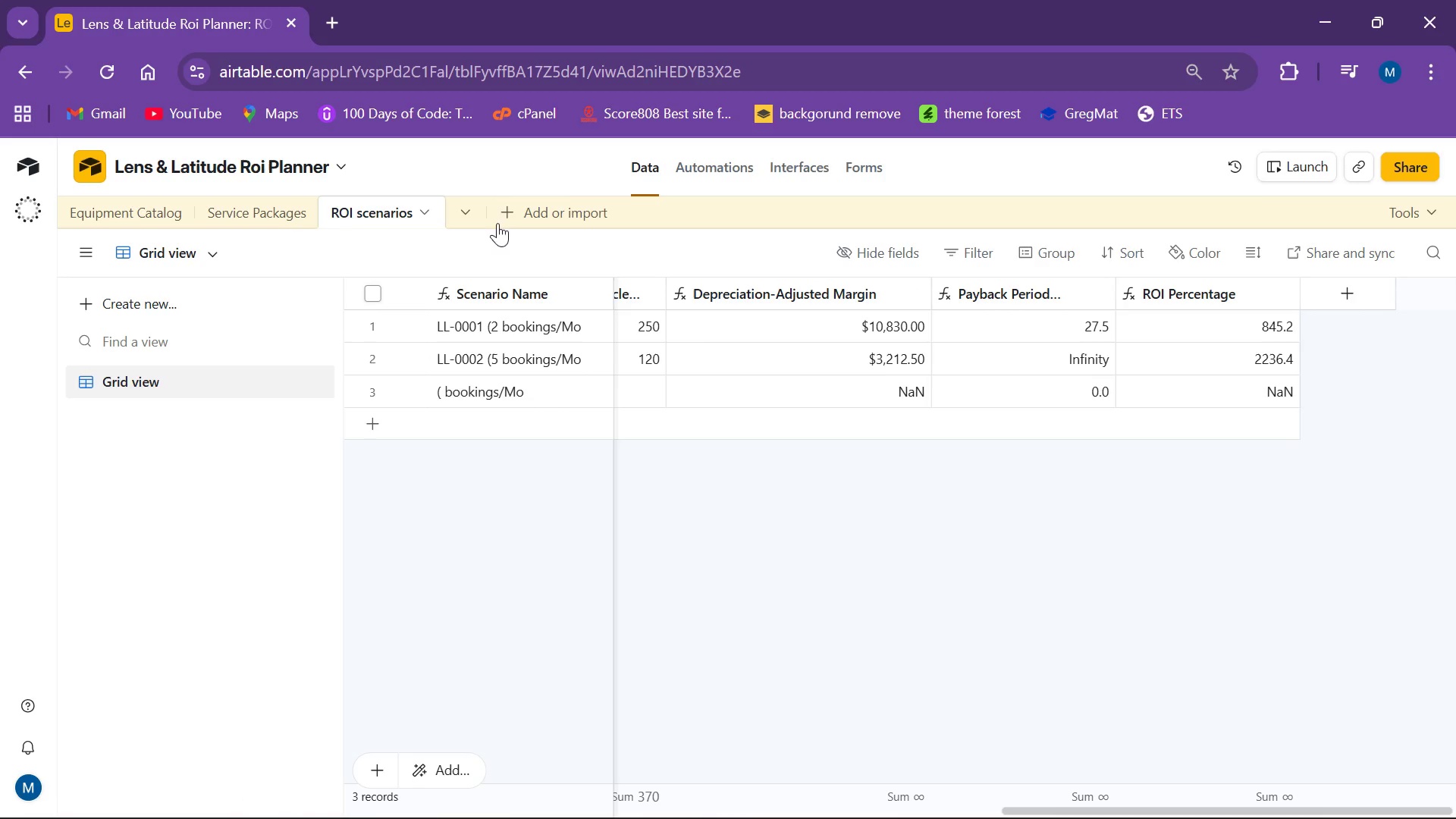 
left_click([378, 209])
 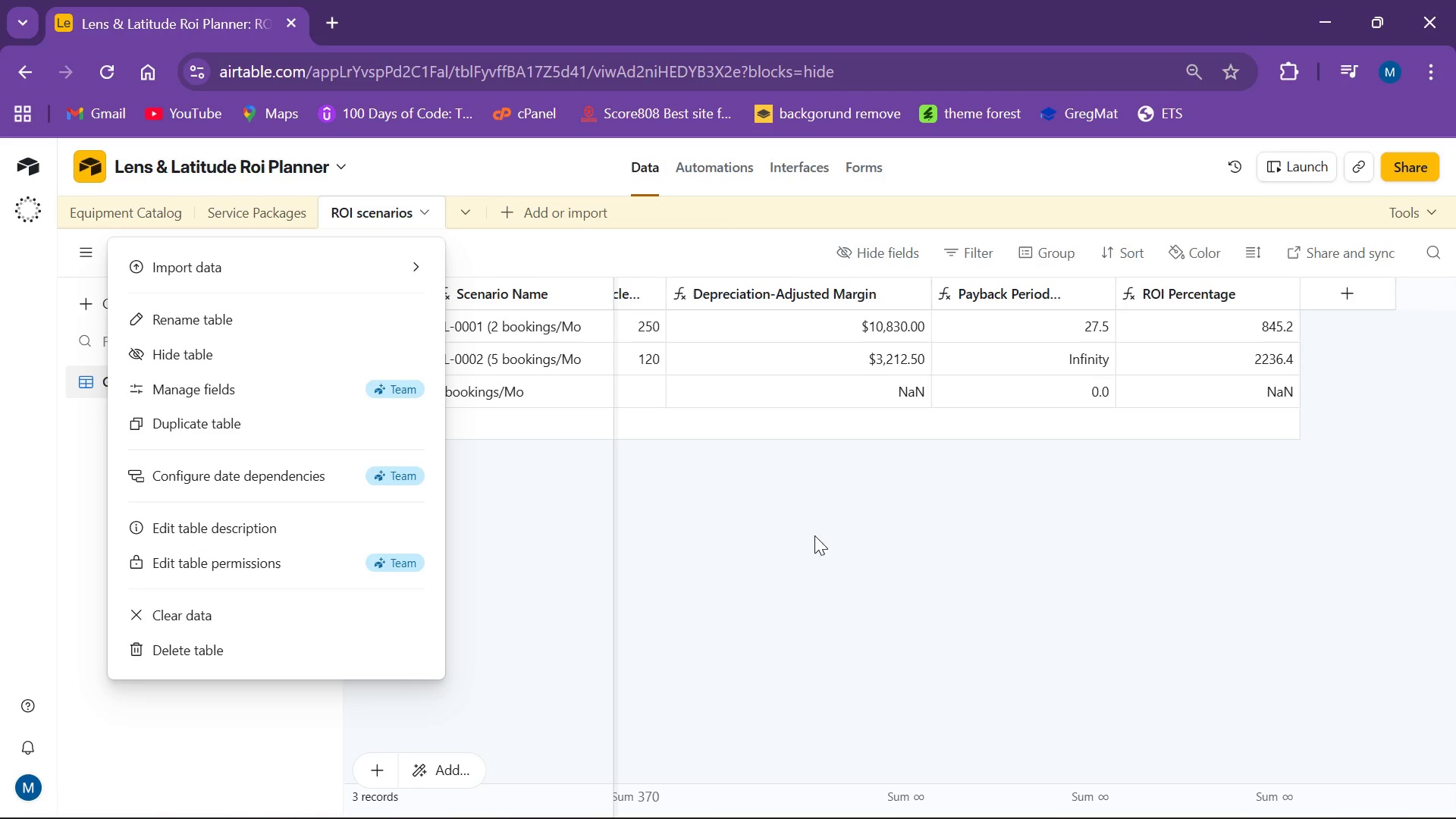 
left_click([811, 554])
 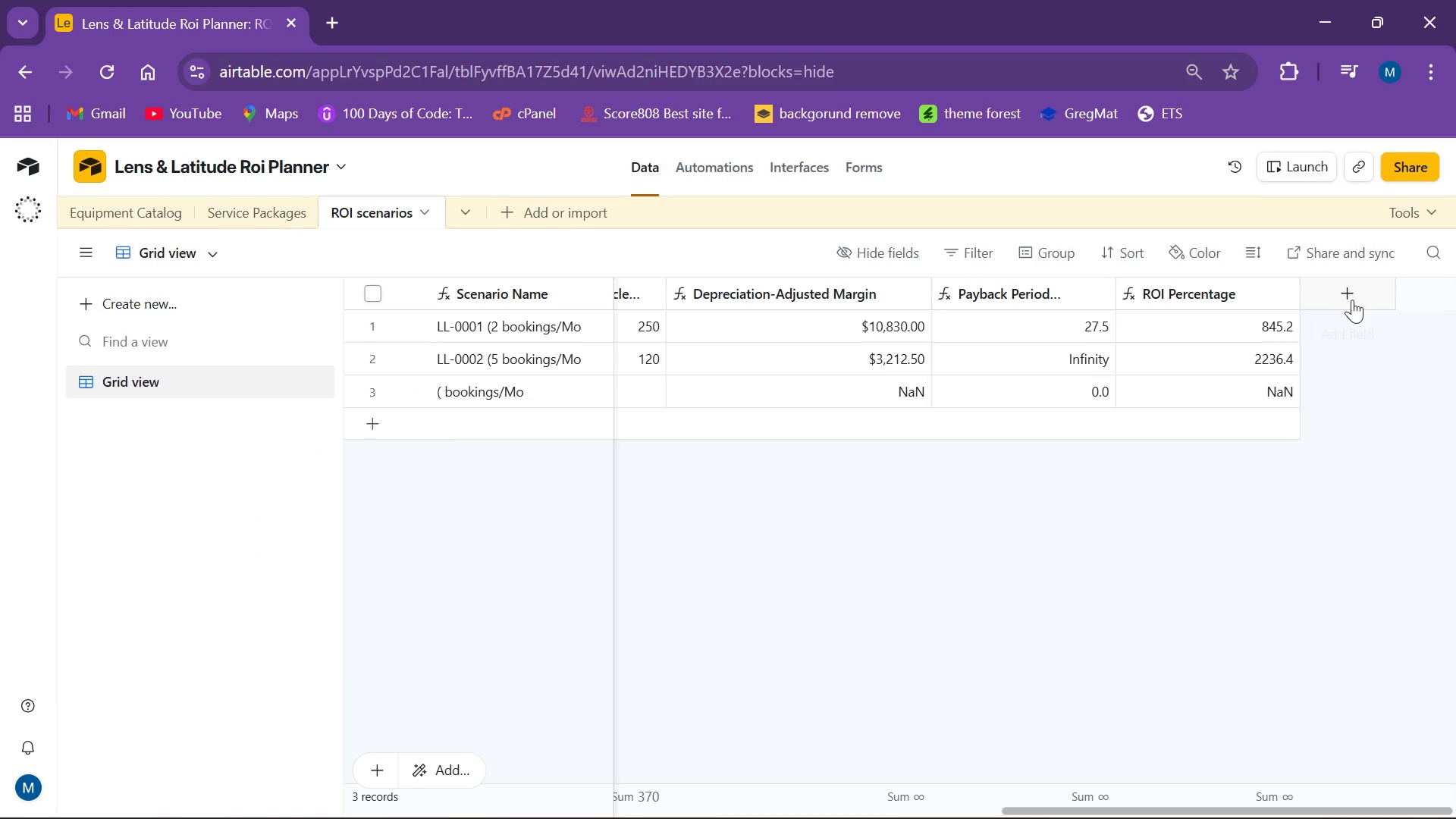 
left_click([1352, 300])
 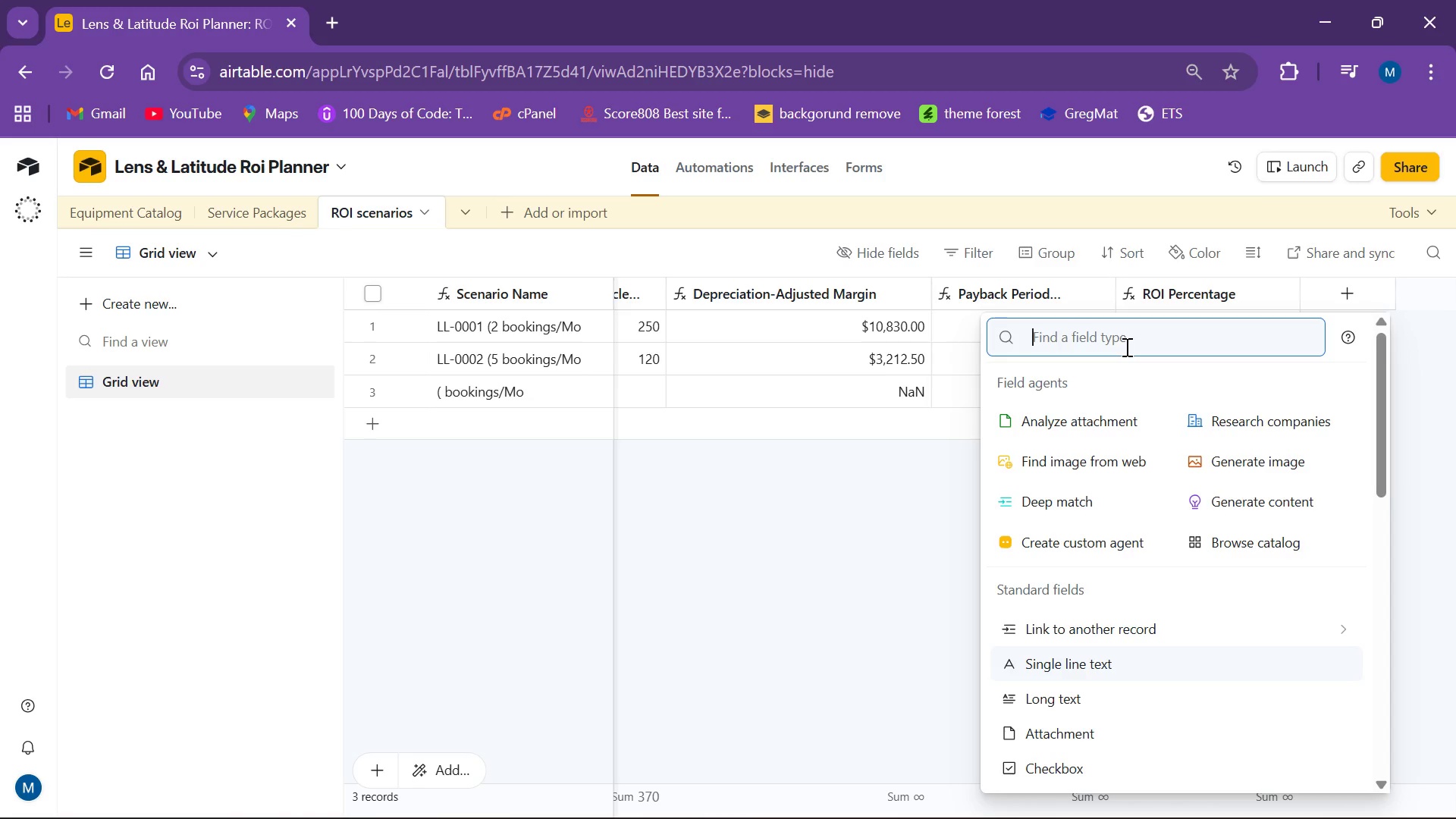 
wait(7.31)
 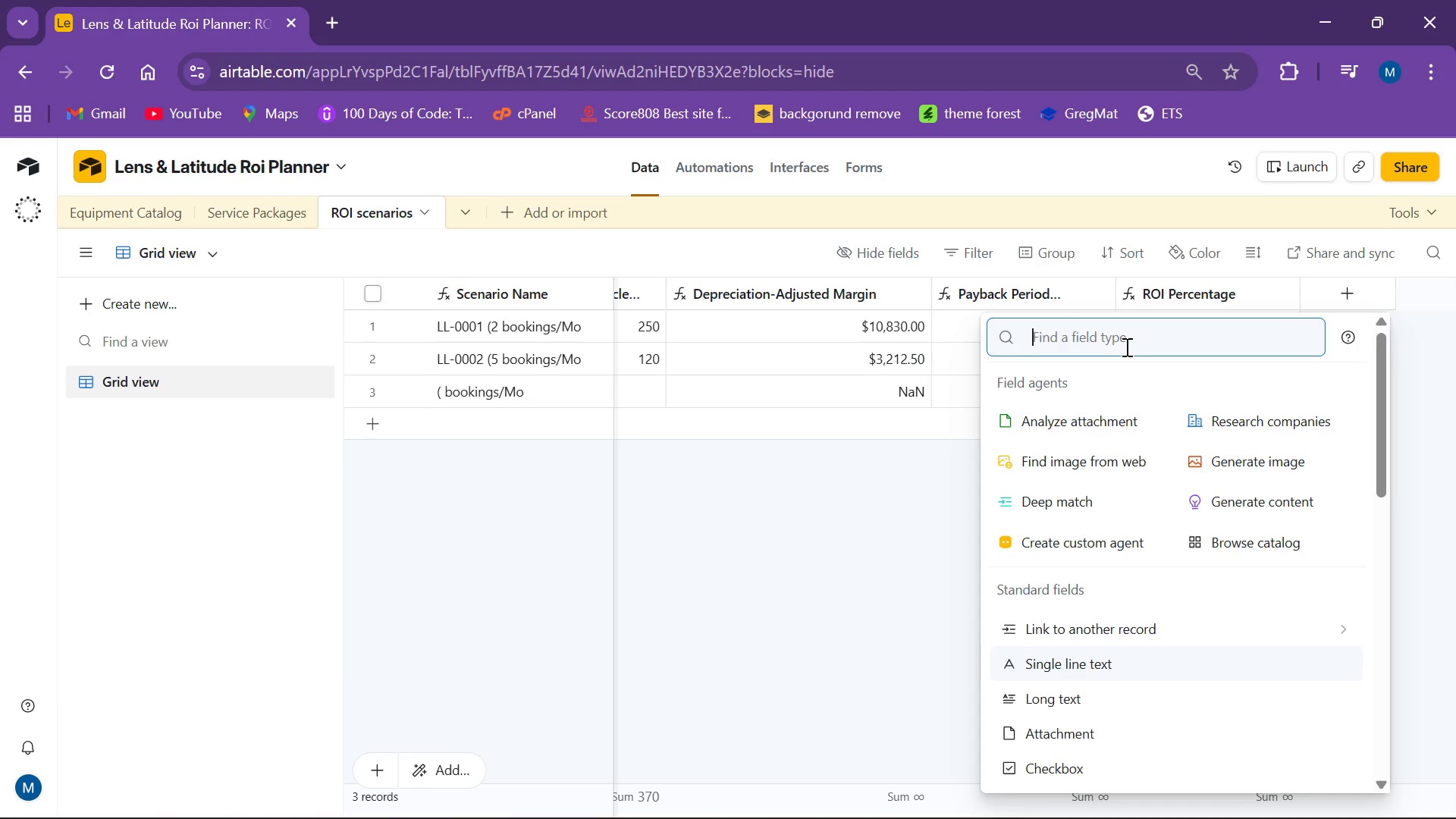 
type(FORMULA)
 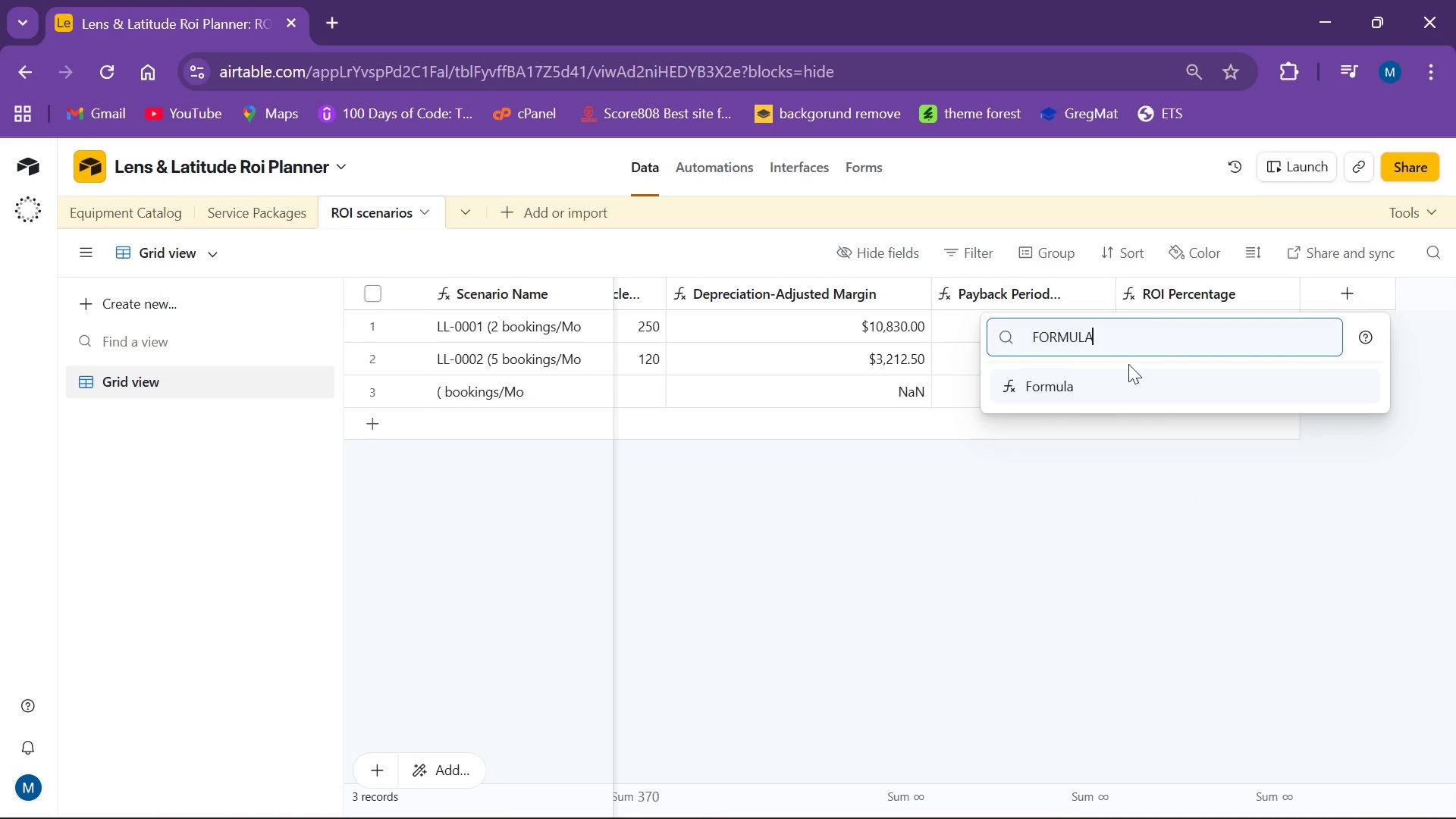 
left_click([1138, 395])
 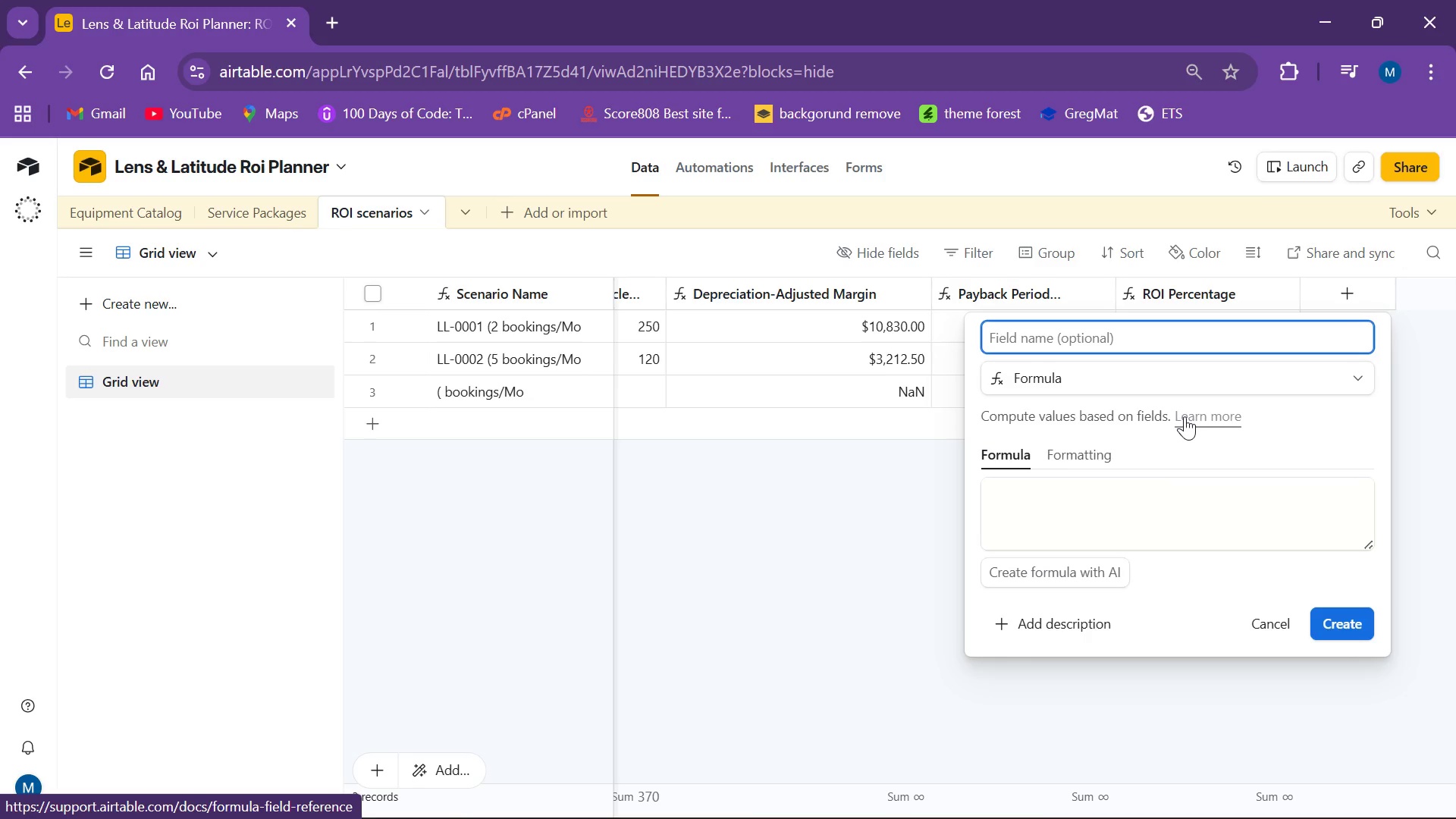 
wait(13.33)
 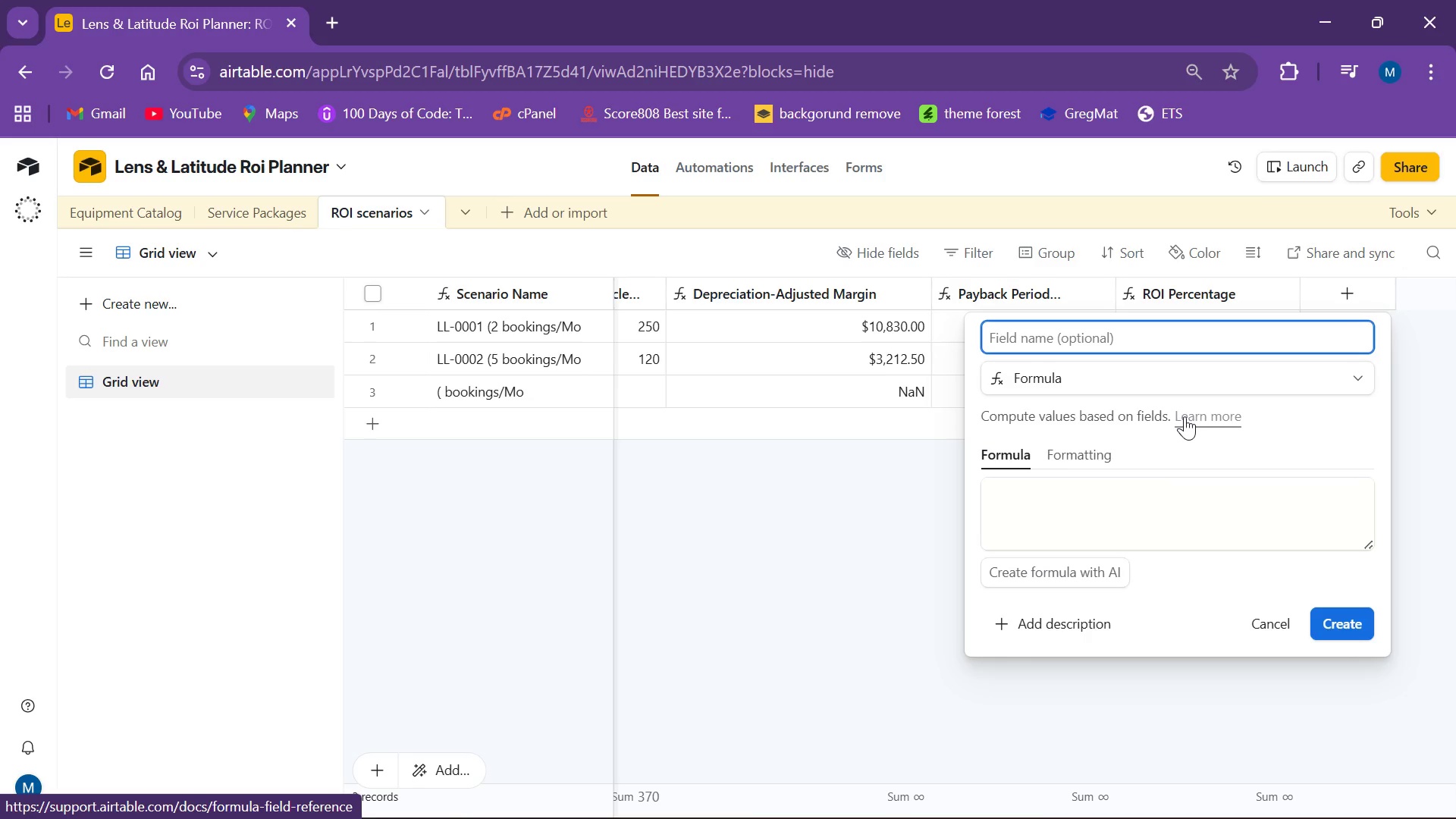 
type(ROI Statud)
key(Backspace)
type(s)
 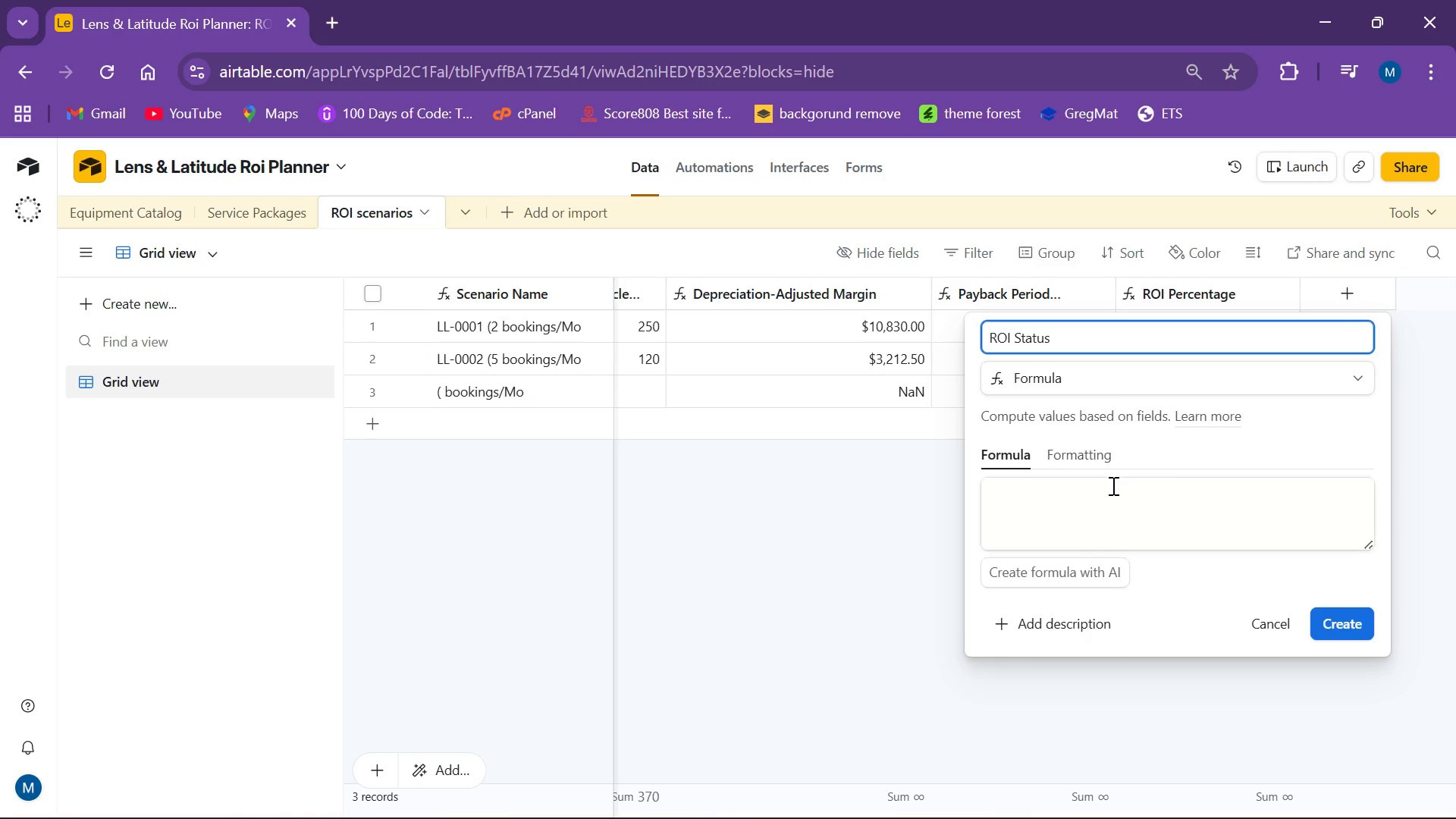 
left_click([1112, 489])
 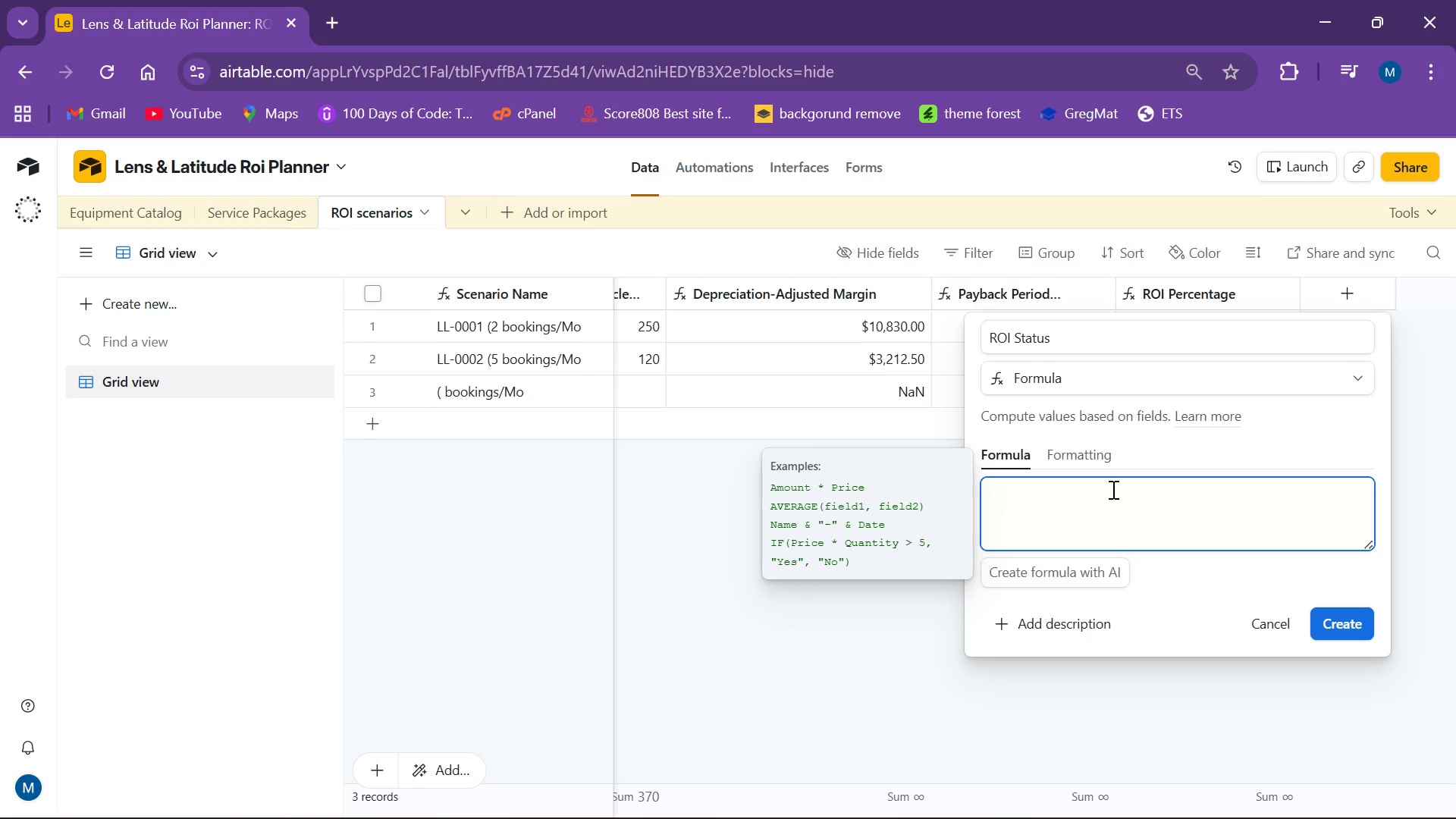 
type(IF)
 